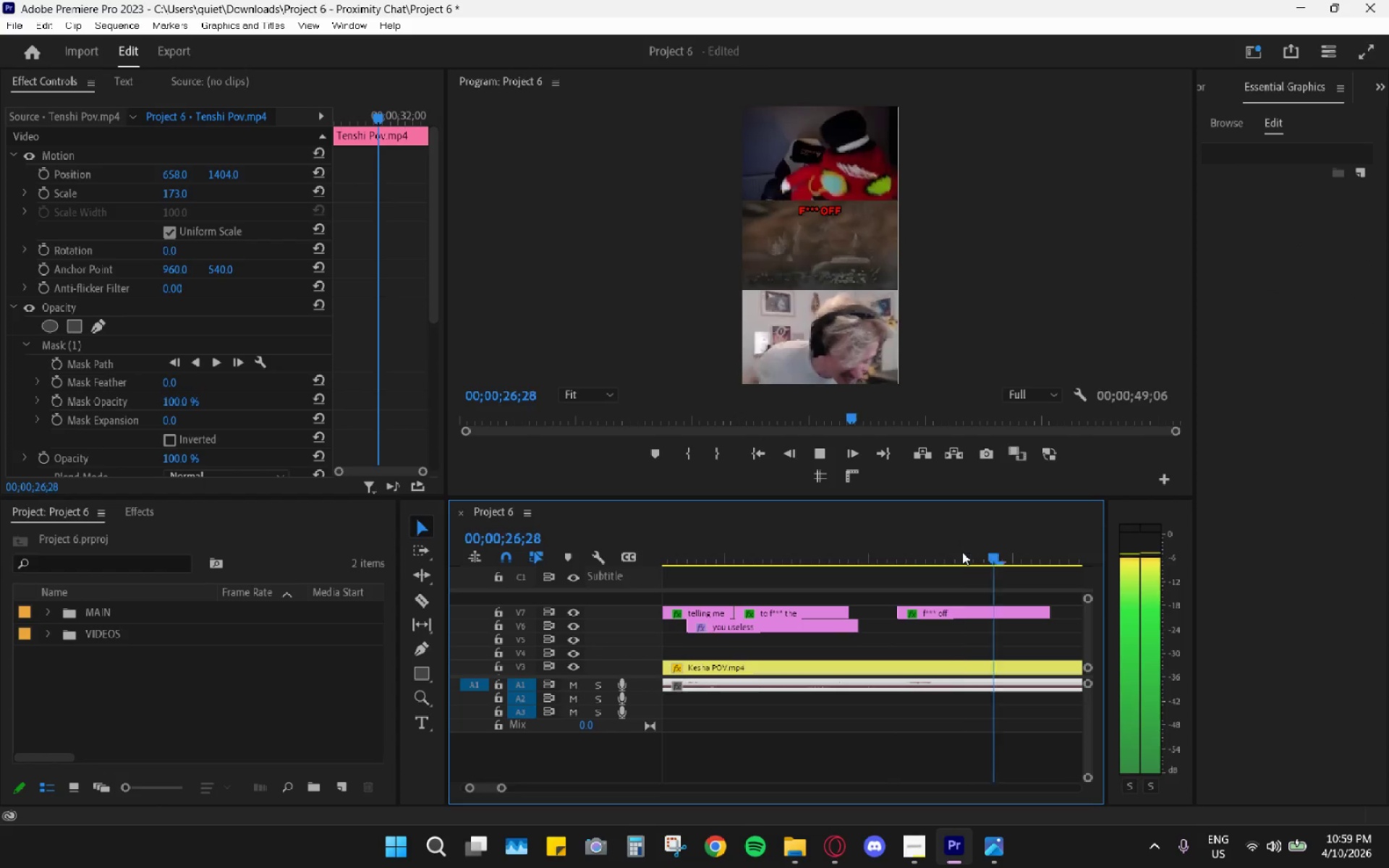 
left_click_drag(start_coordinate=[962, 552], to_coordinate=[943, 552])
 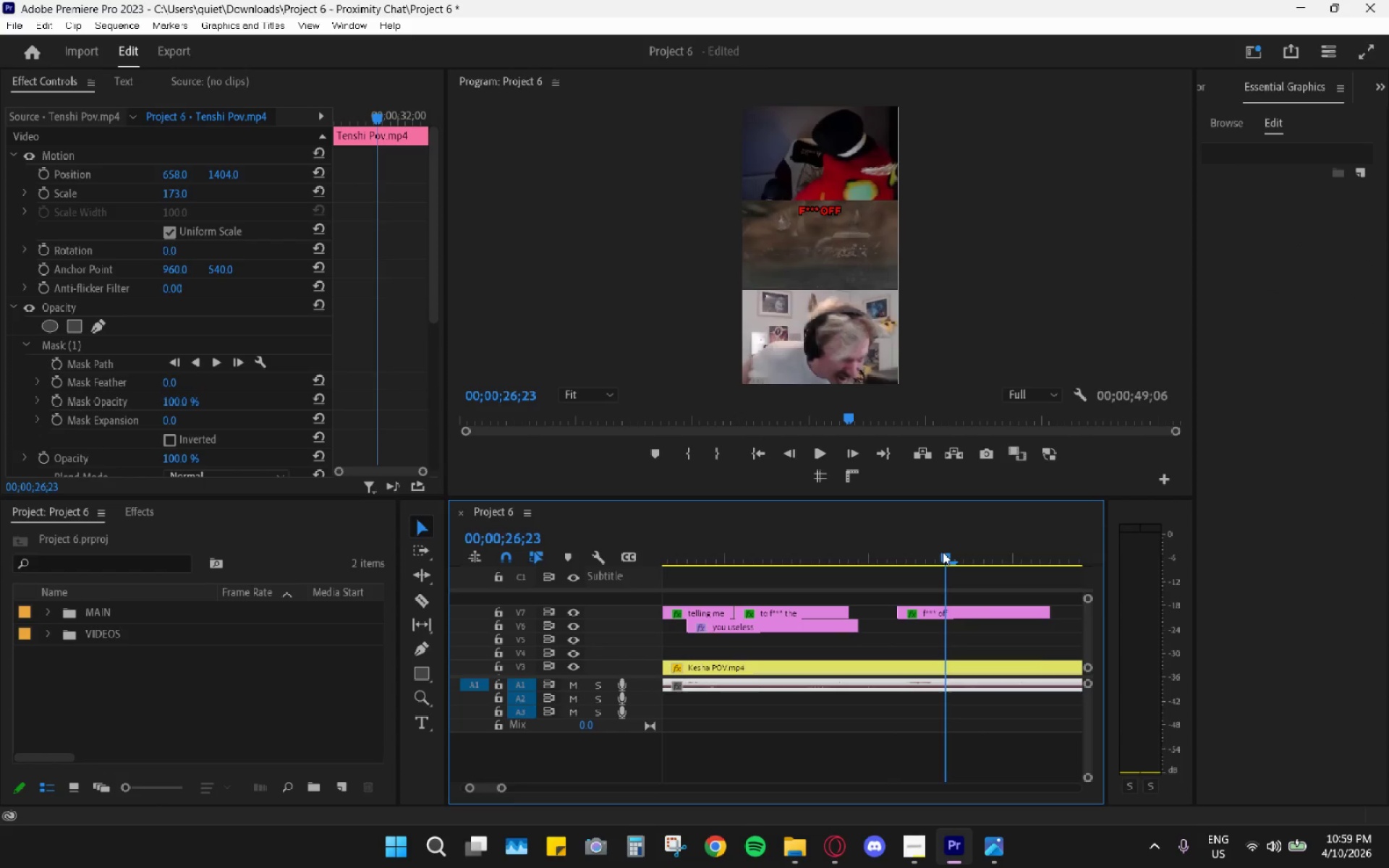 
key(Space)
 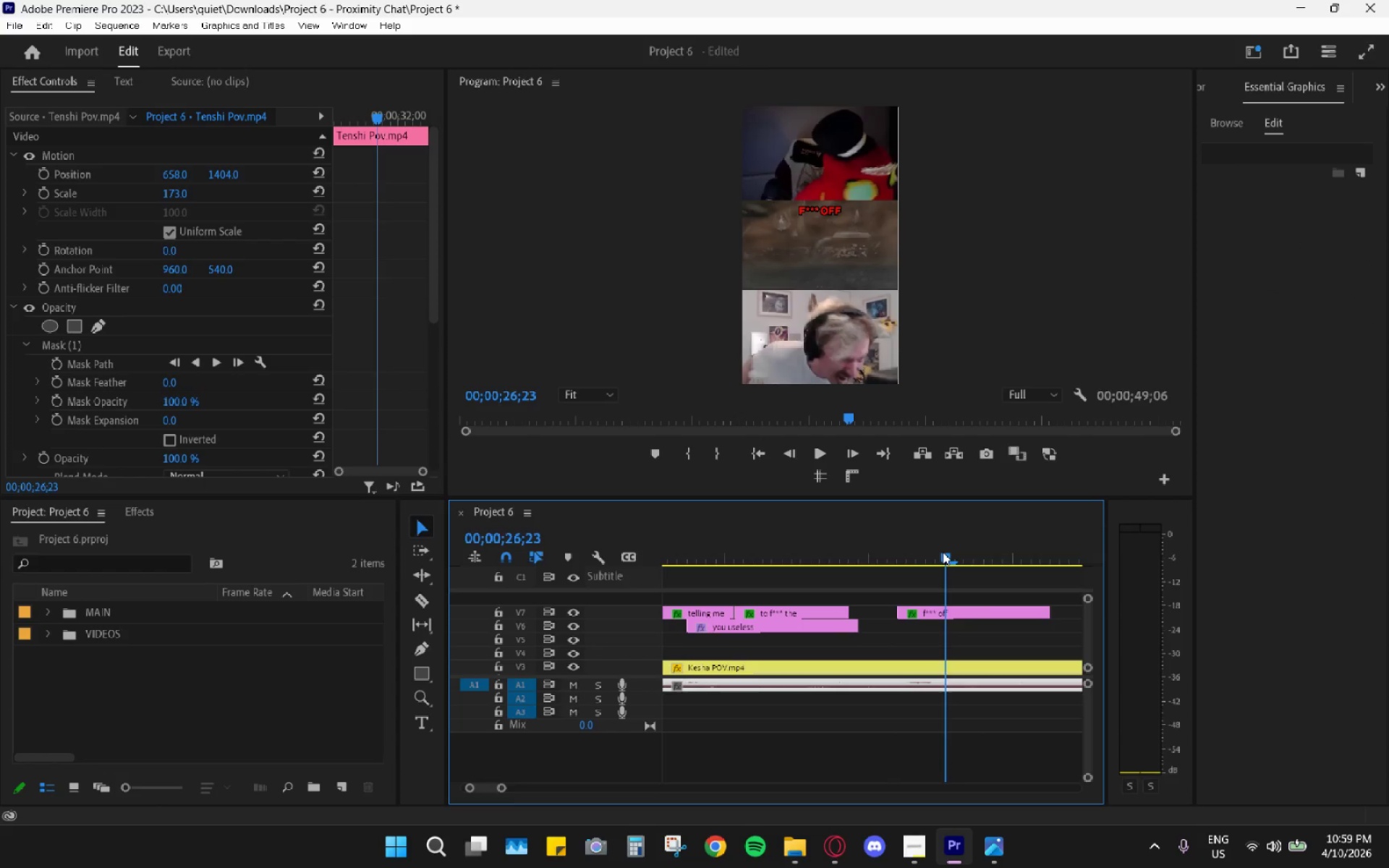 
left_click([943, 552])
 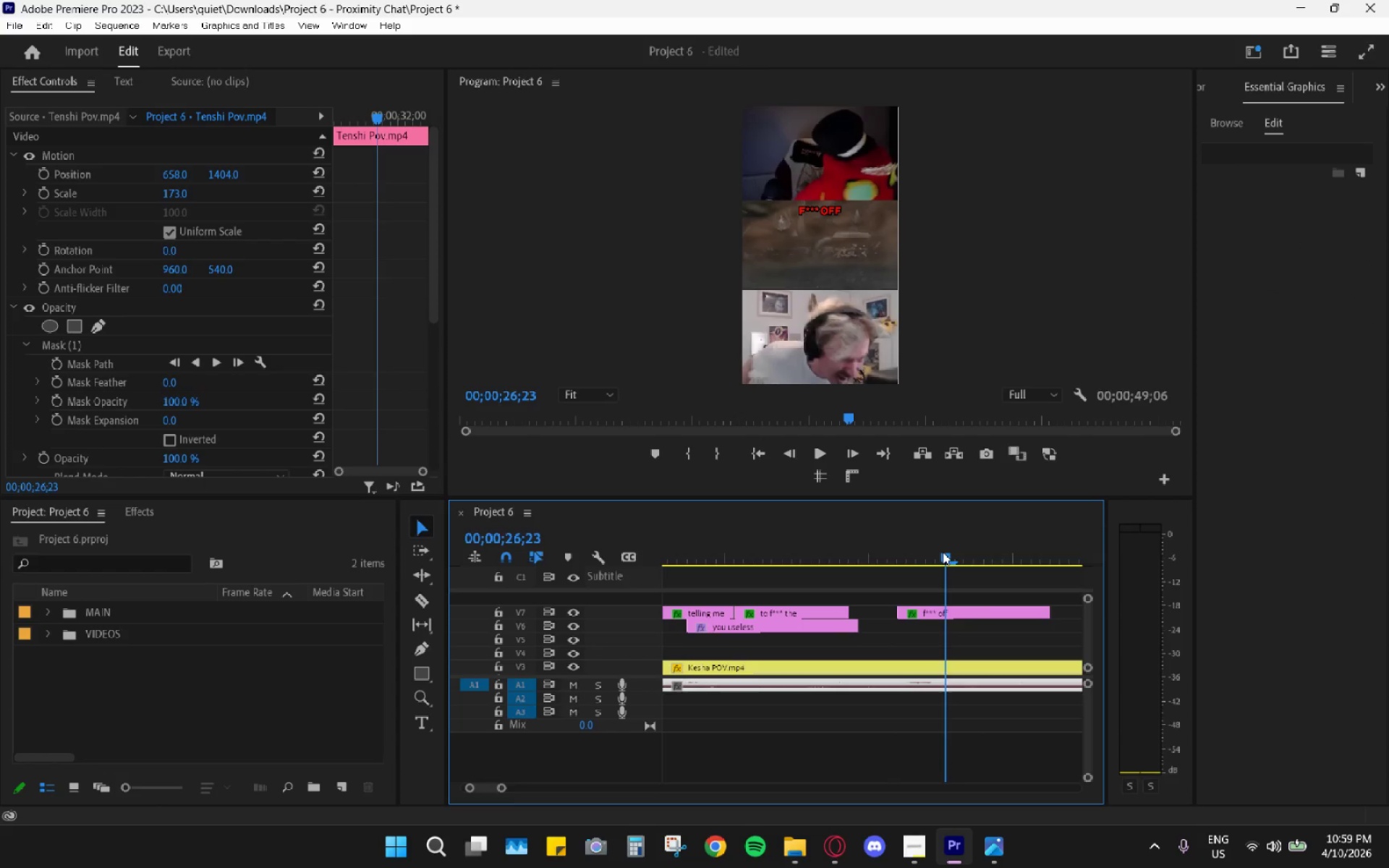 
key(Space)
 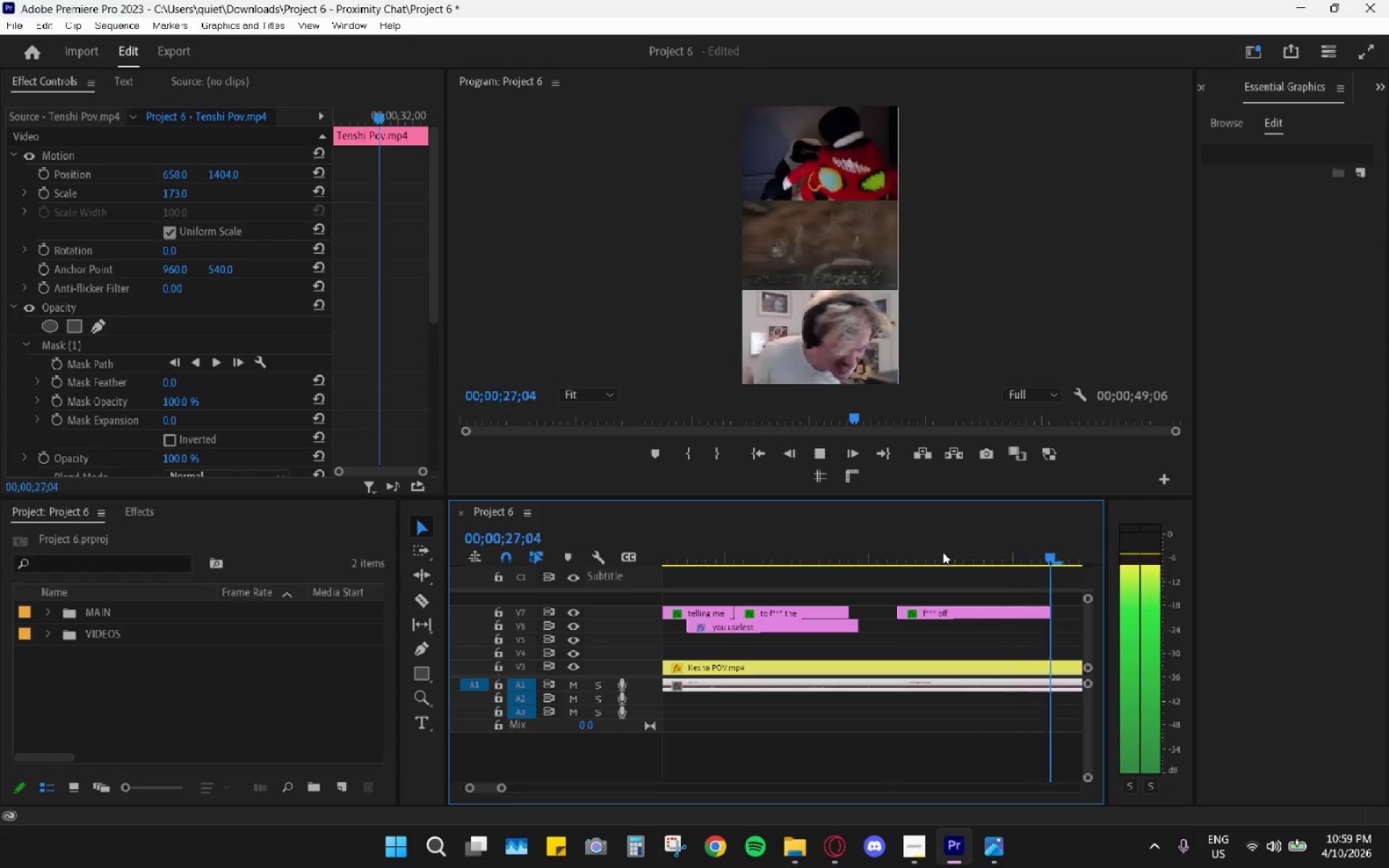 
left_click_drag(start_coordinate=[943, 552], to_coordinate=[918, 550])
 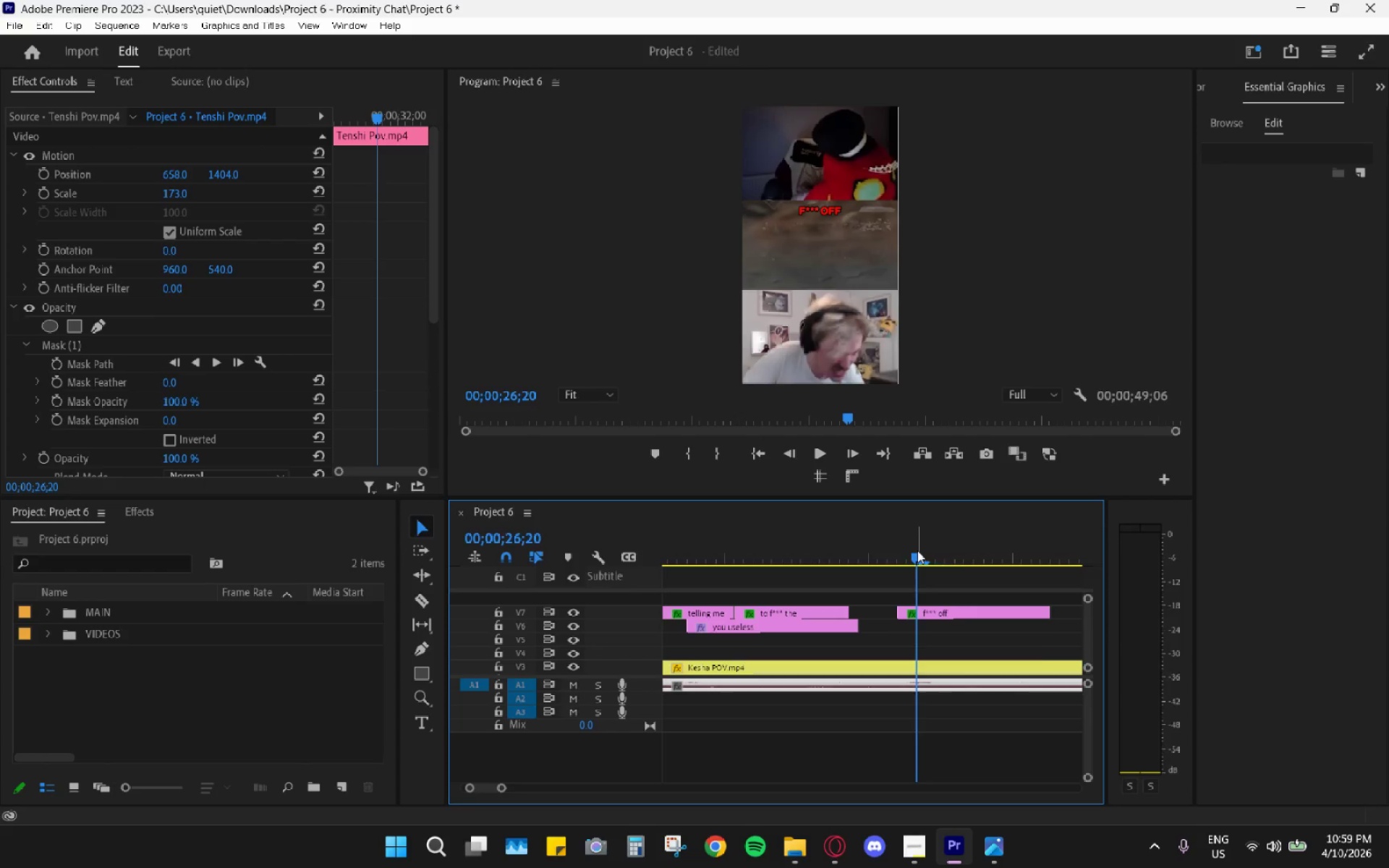 
key(Space)
 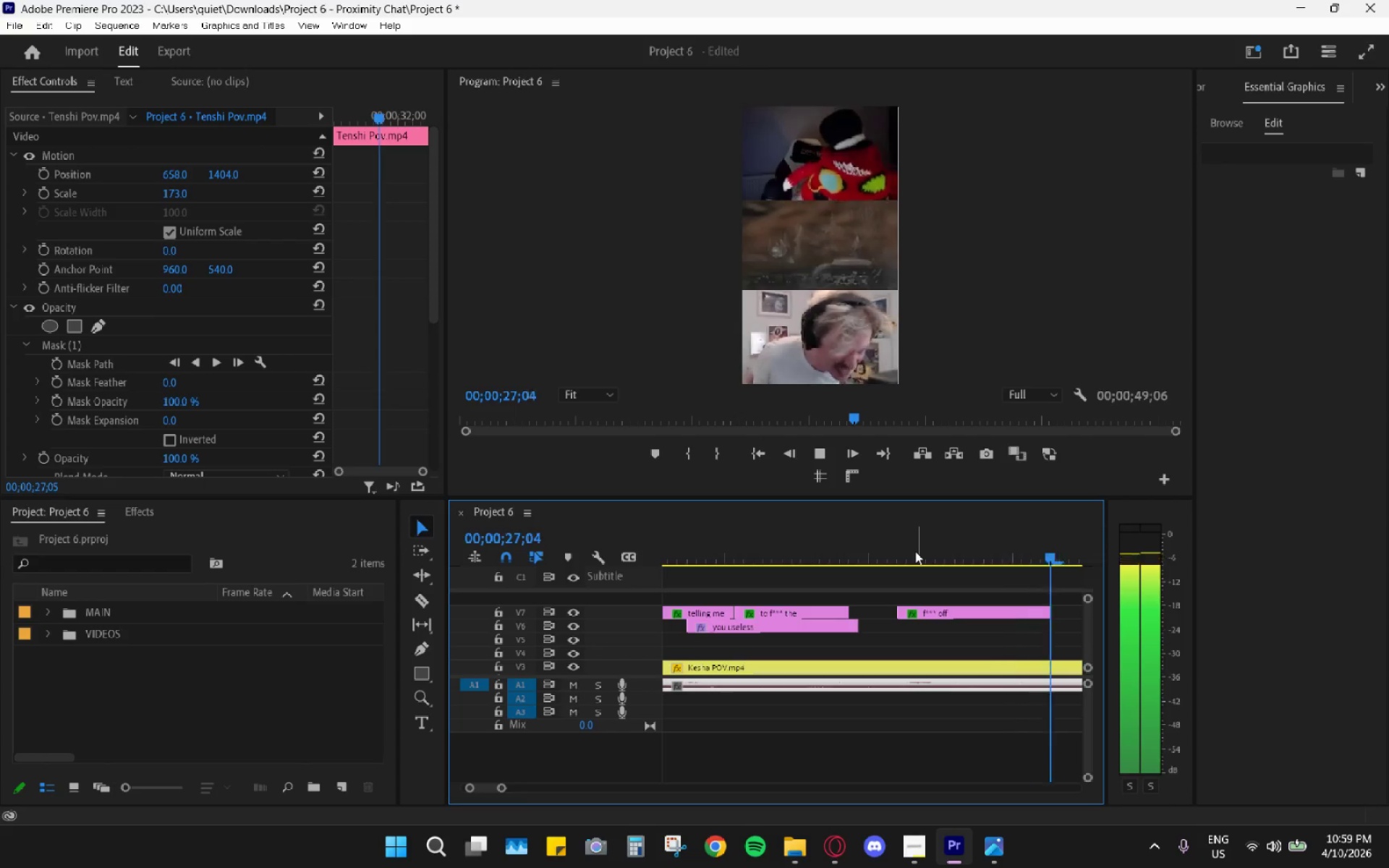 
left_click_drag(start_coordinate=[915, 551], to_coordinate=[909, 551])
 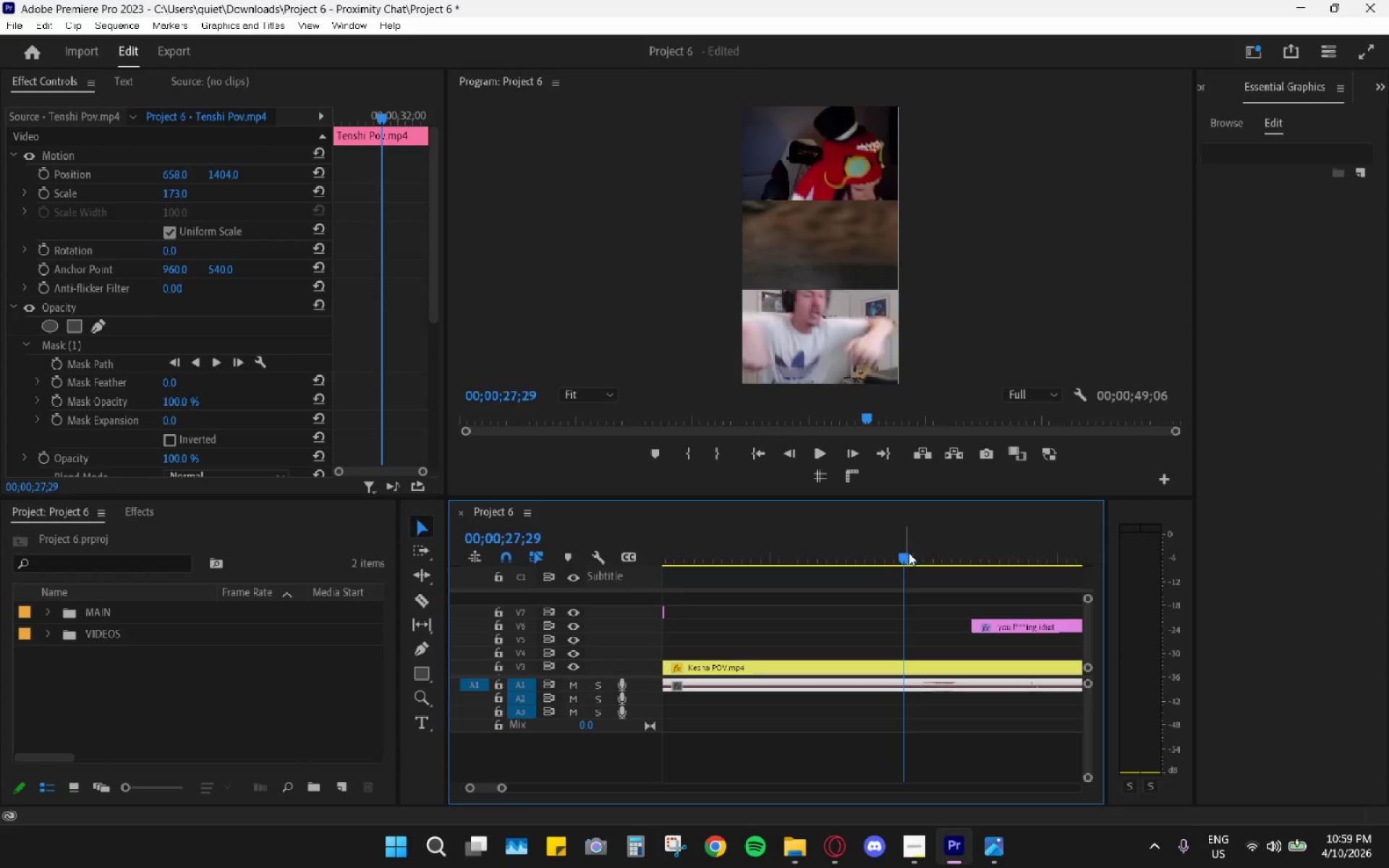 
key(Space)
 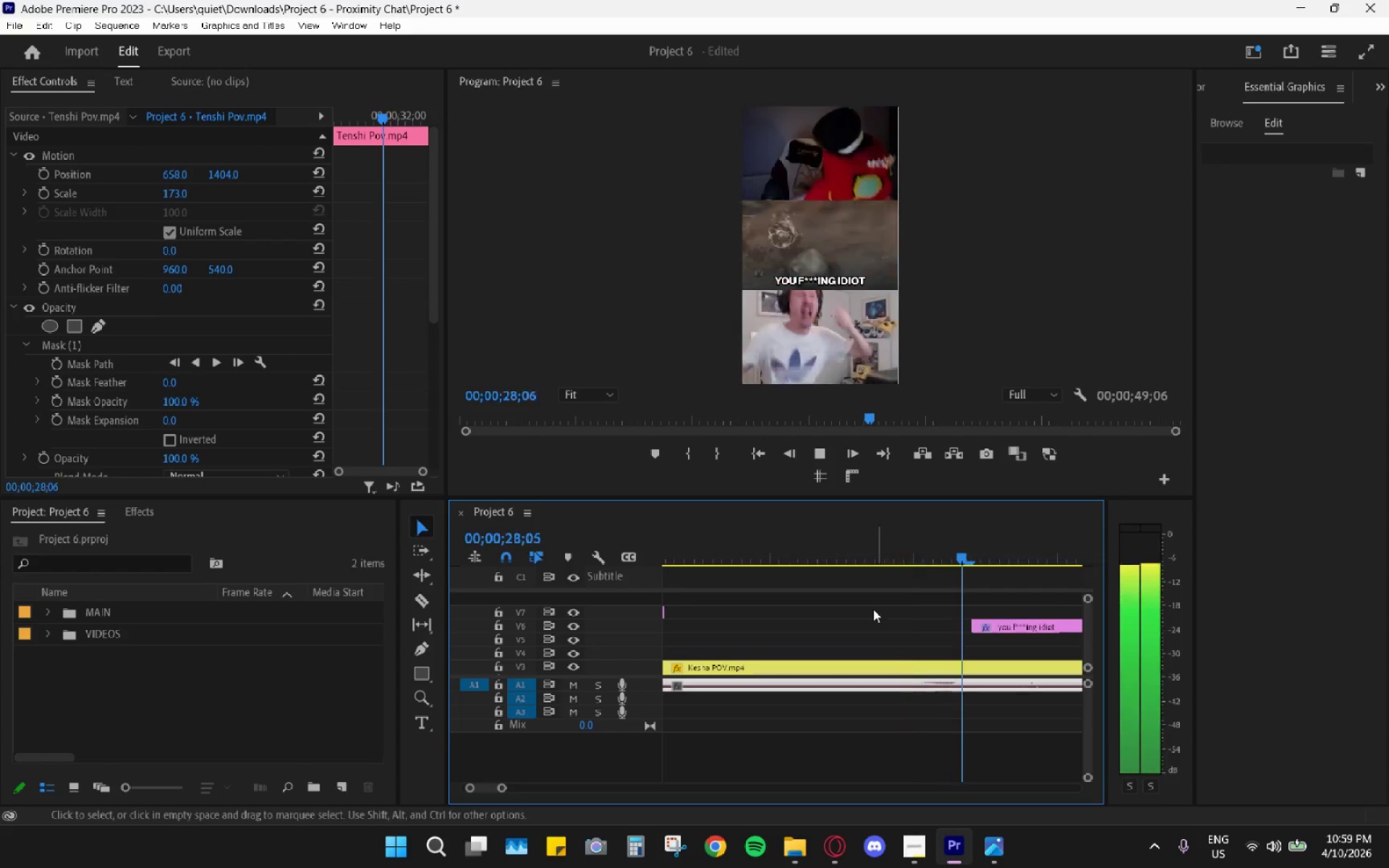 
hold_key(key=AltLeft, duration=0.56)
 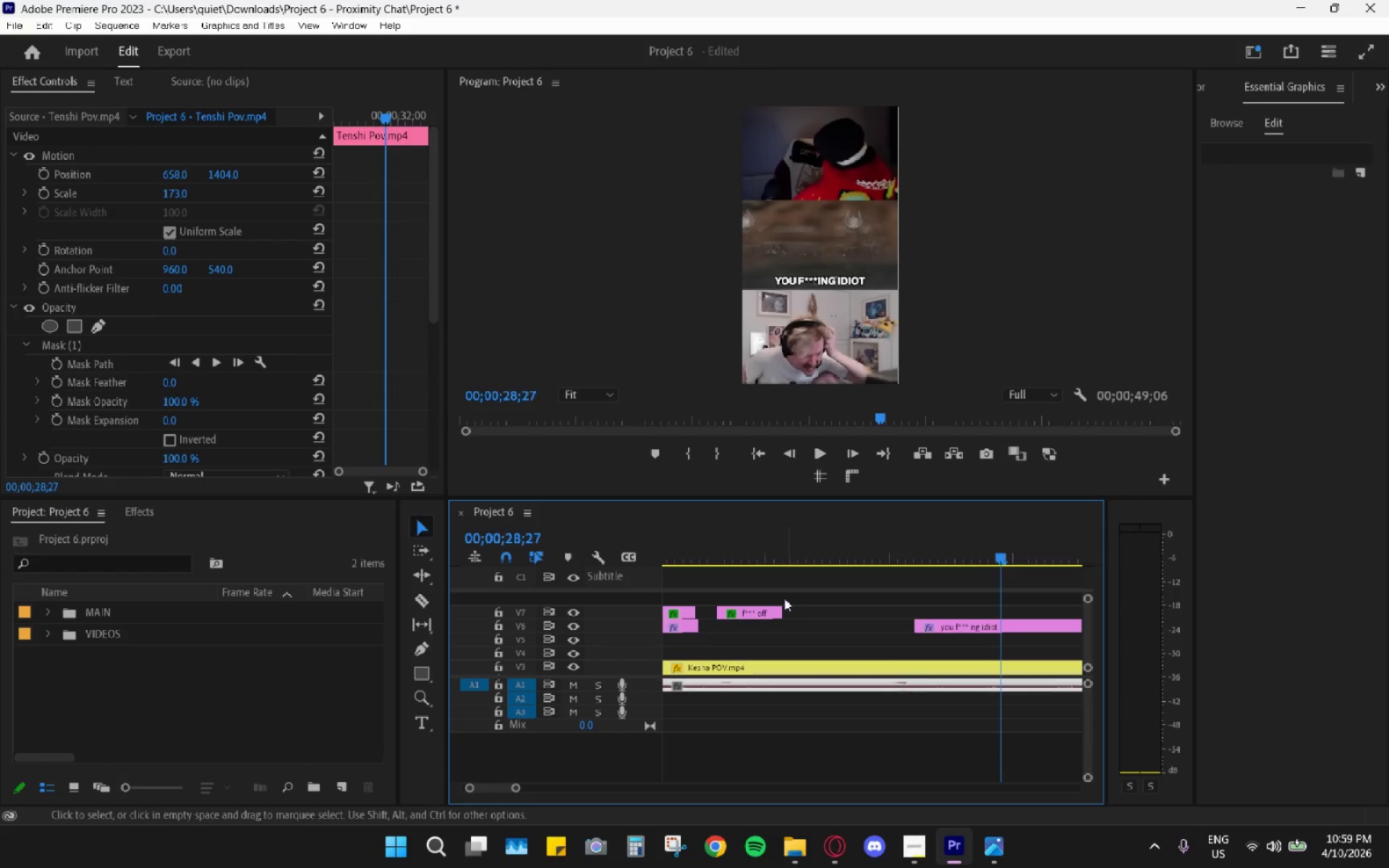 
key(Space)
 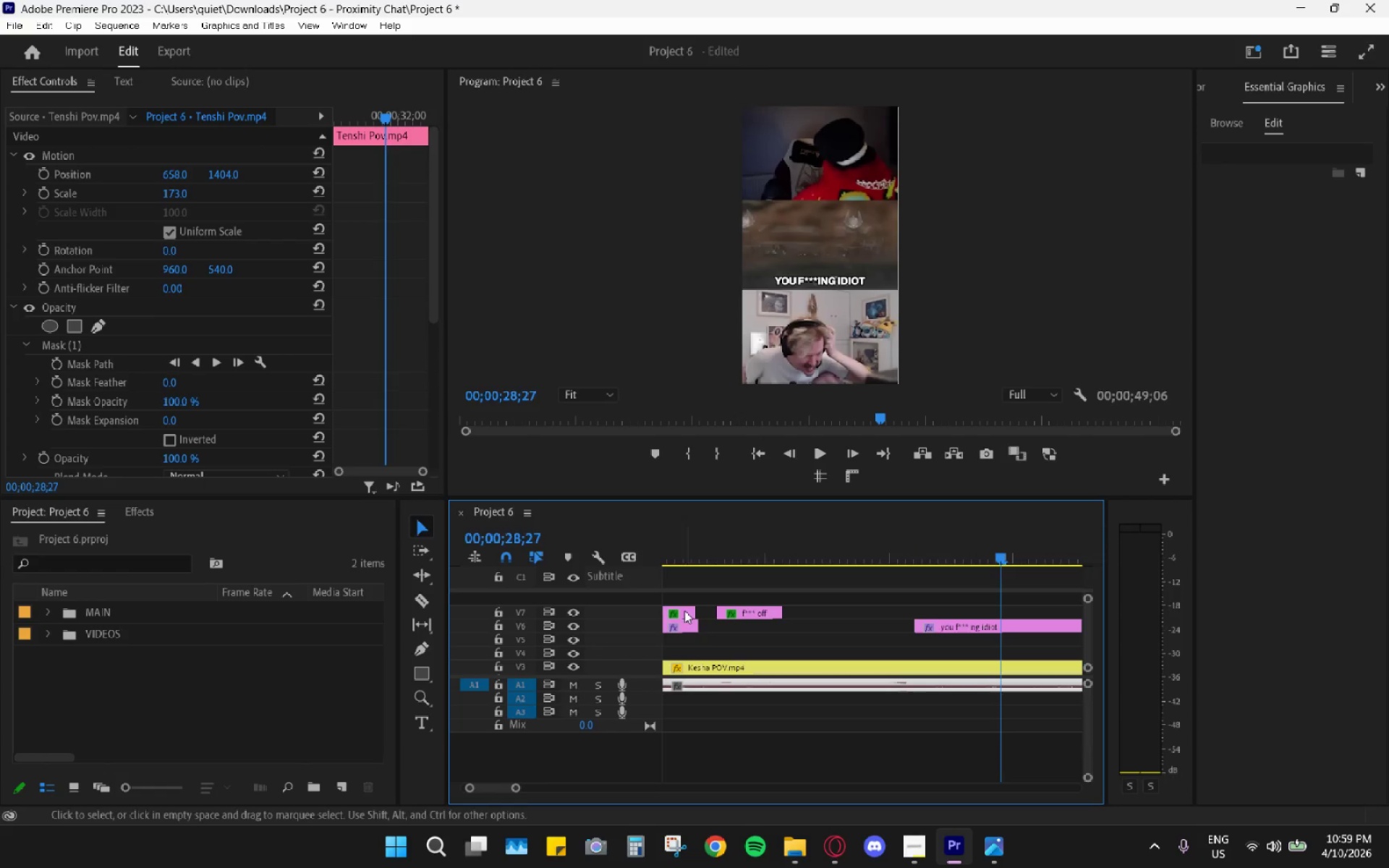 
scroll: coordinate [870, 616], scroll_direction: down, amount: 8.0
 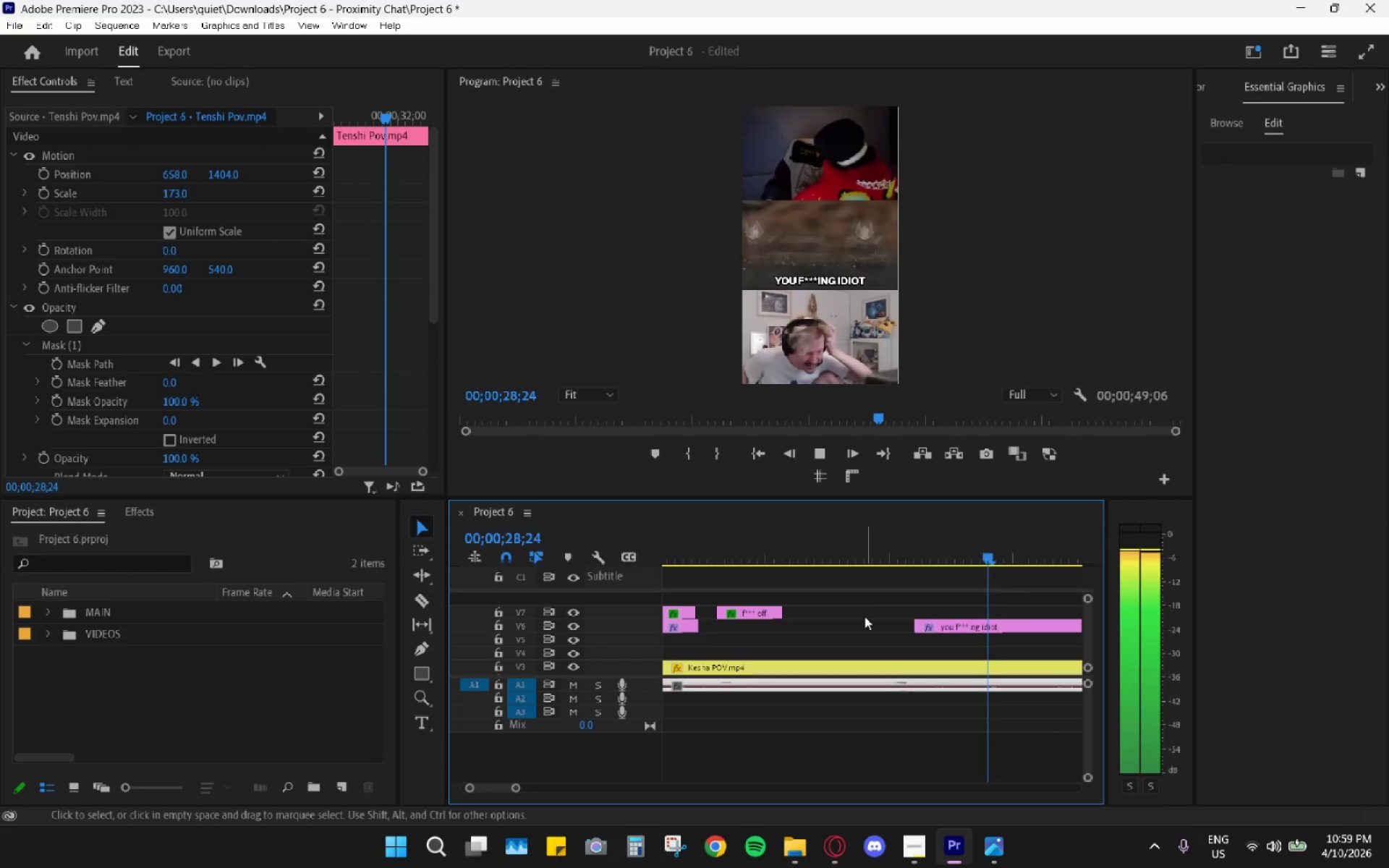 
left_click_drag(start_coordinate=[692, 610], to_coordinate=[721, 612])
 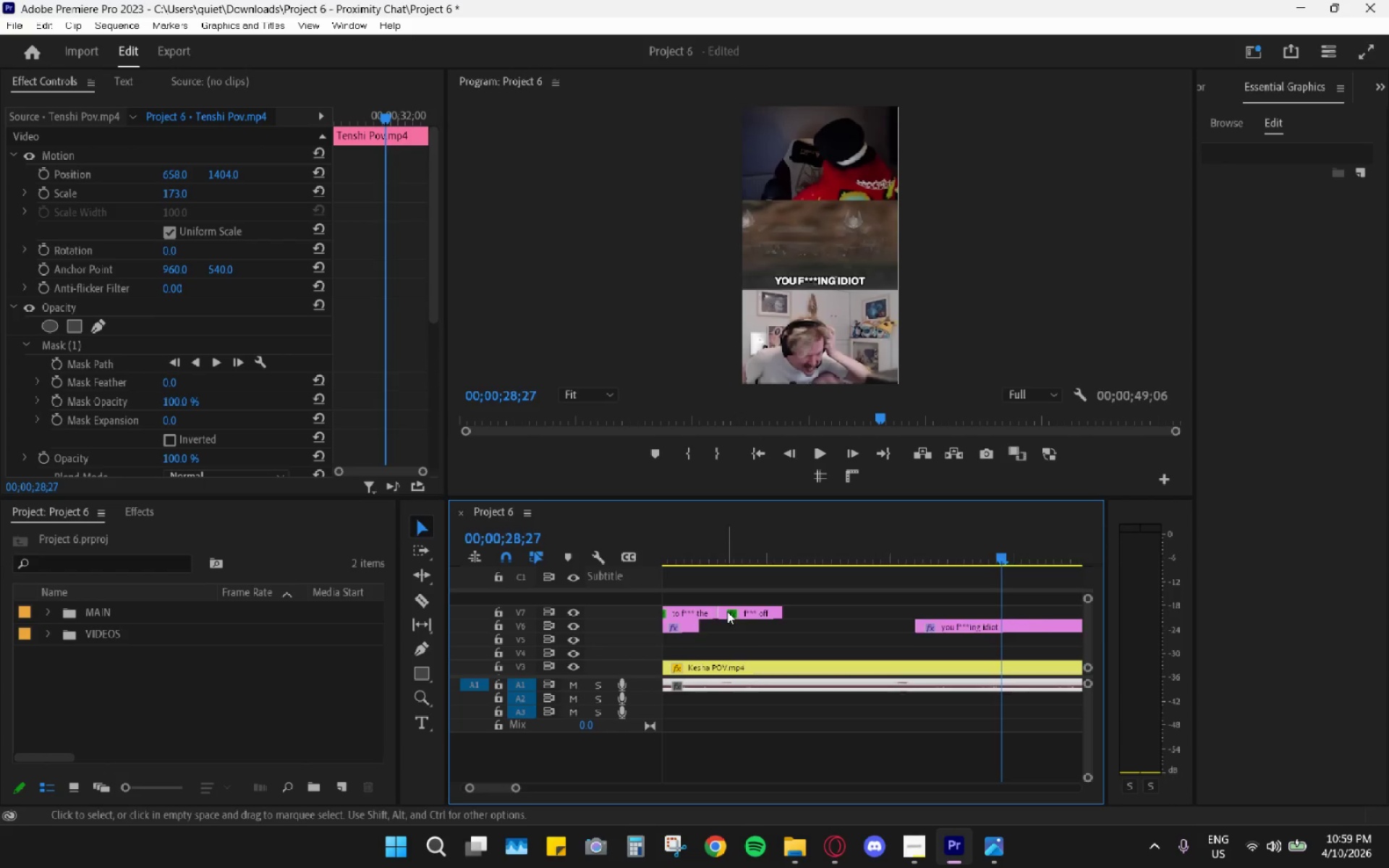 
scroll: coordinate [783, 629], scroll_direction: up, amount: 10.0
 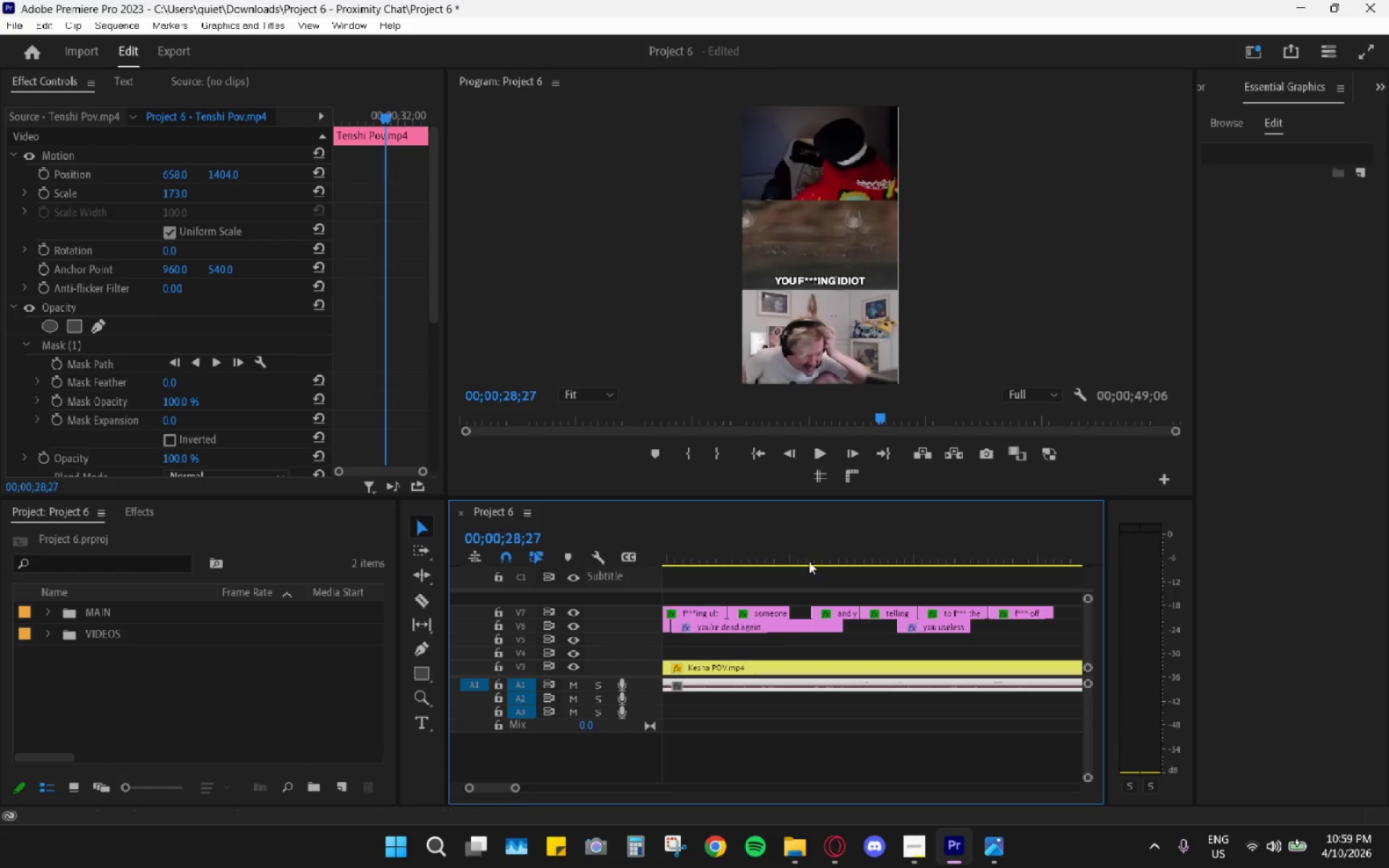 
left_click_drag(start_coordinate=[779, 546], to_coordinate=[733, 550])
 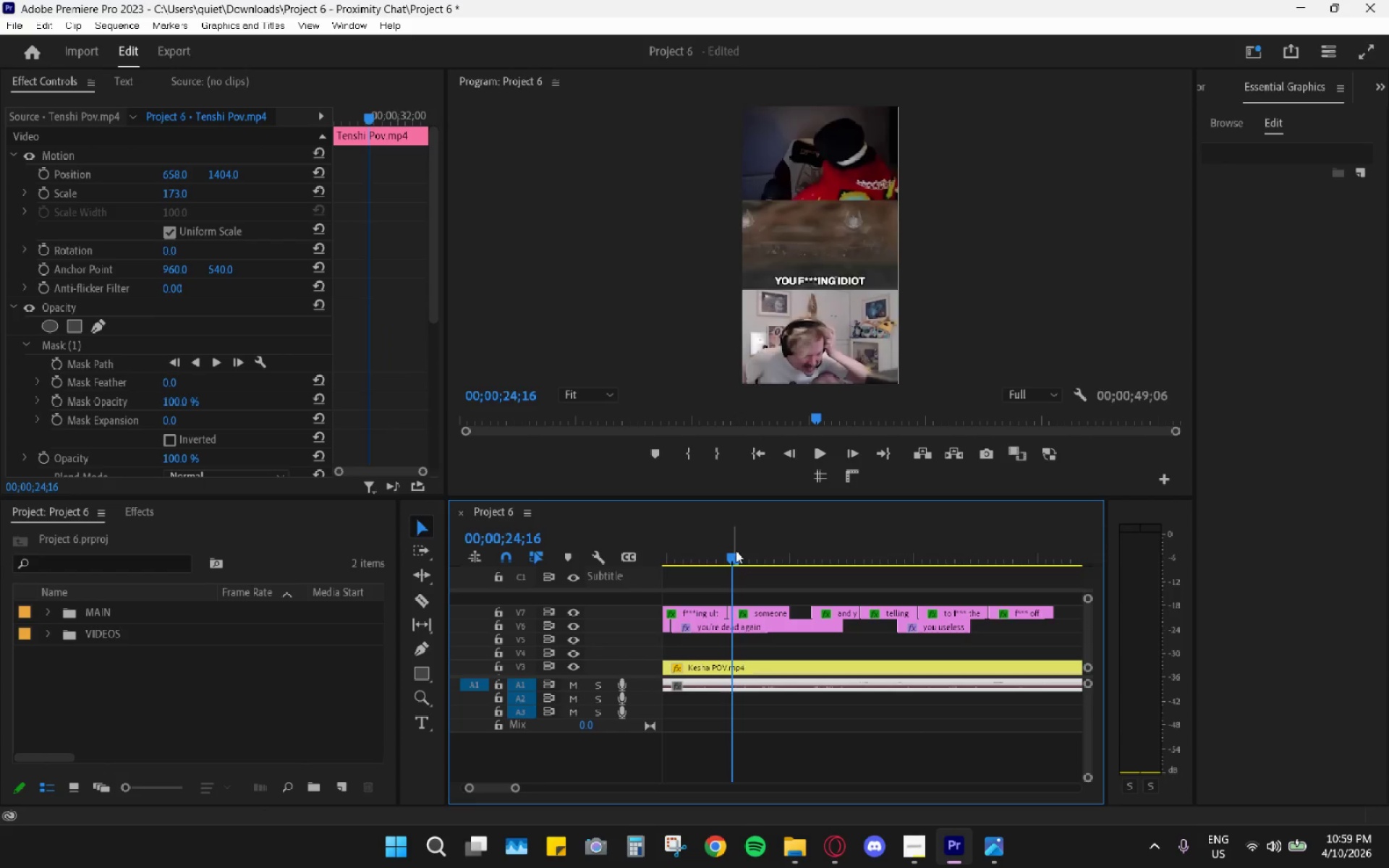 
key(Space)
 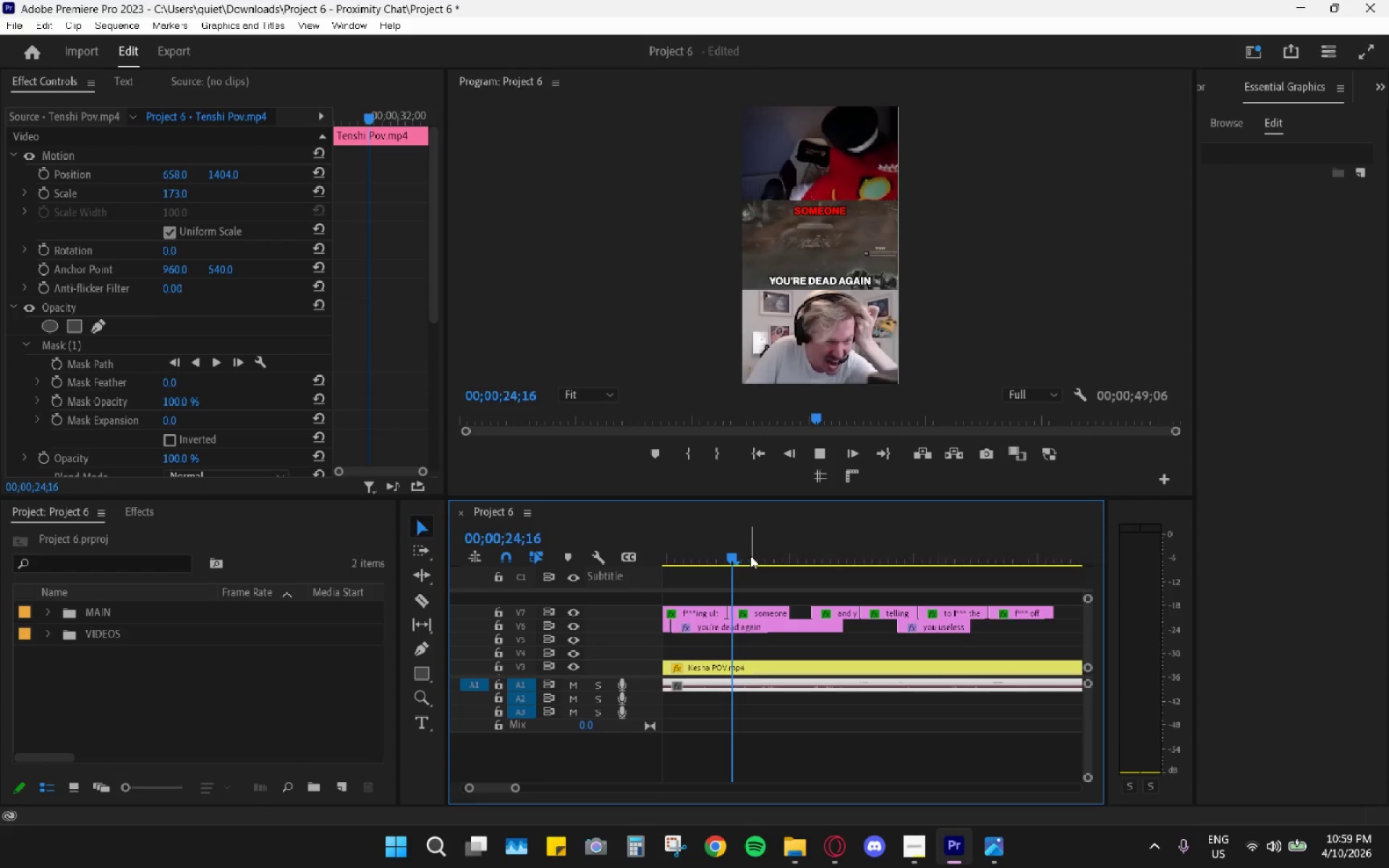 
key(Space)
 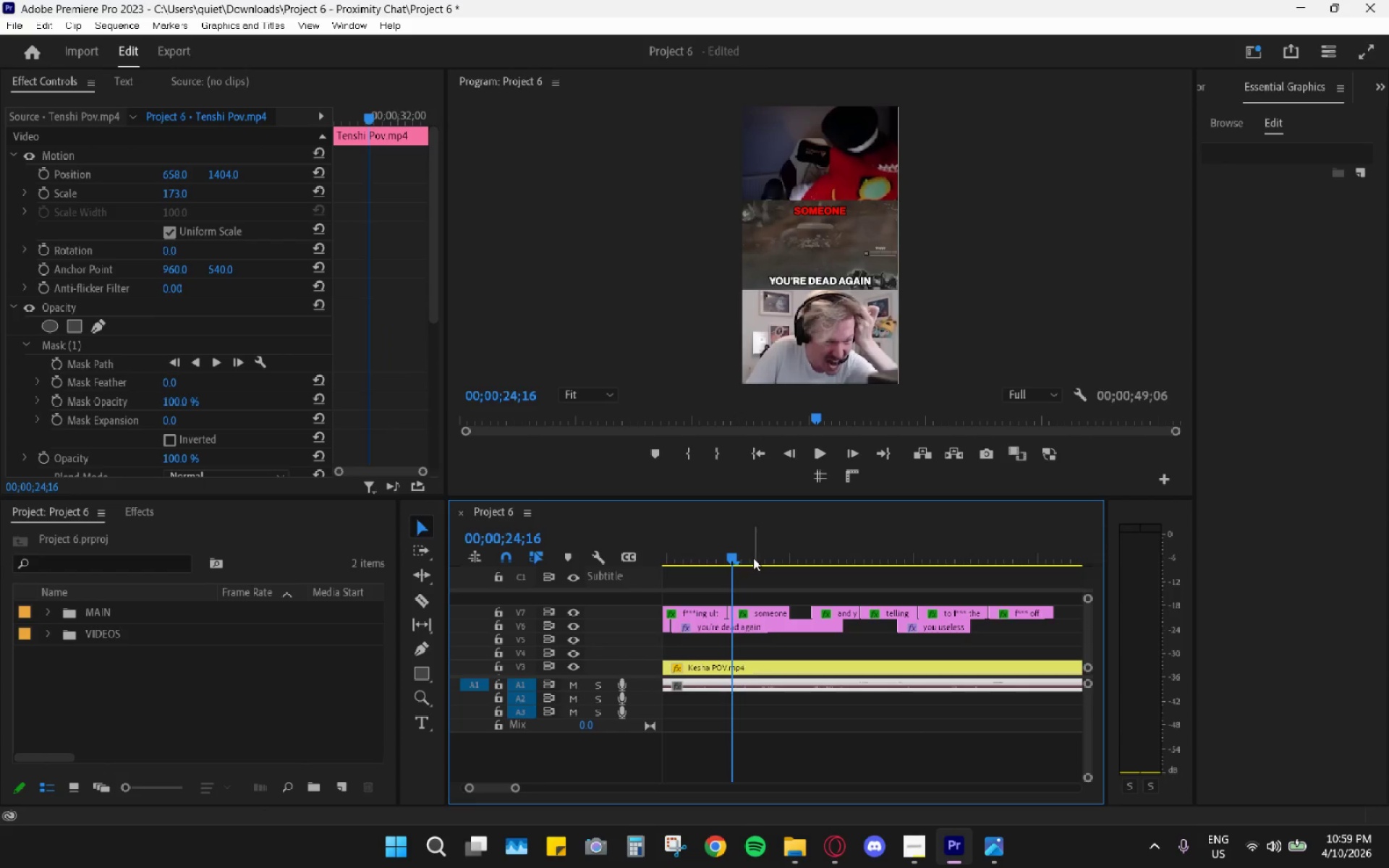 
key(Space)
 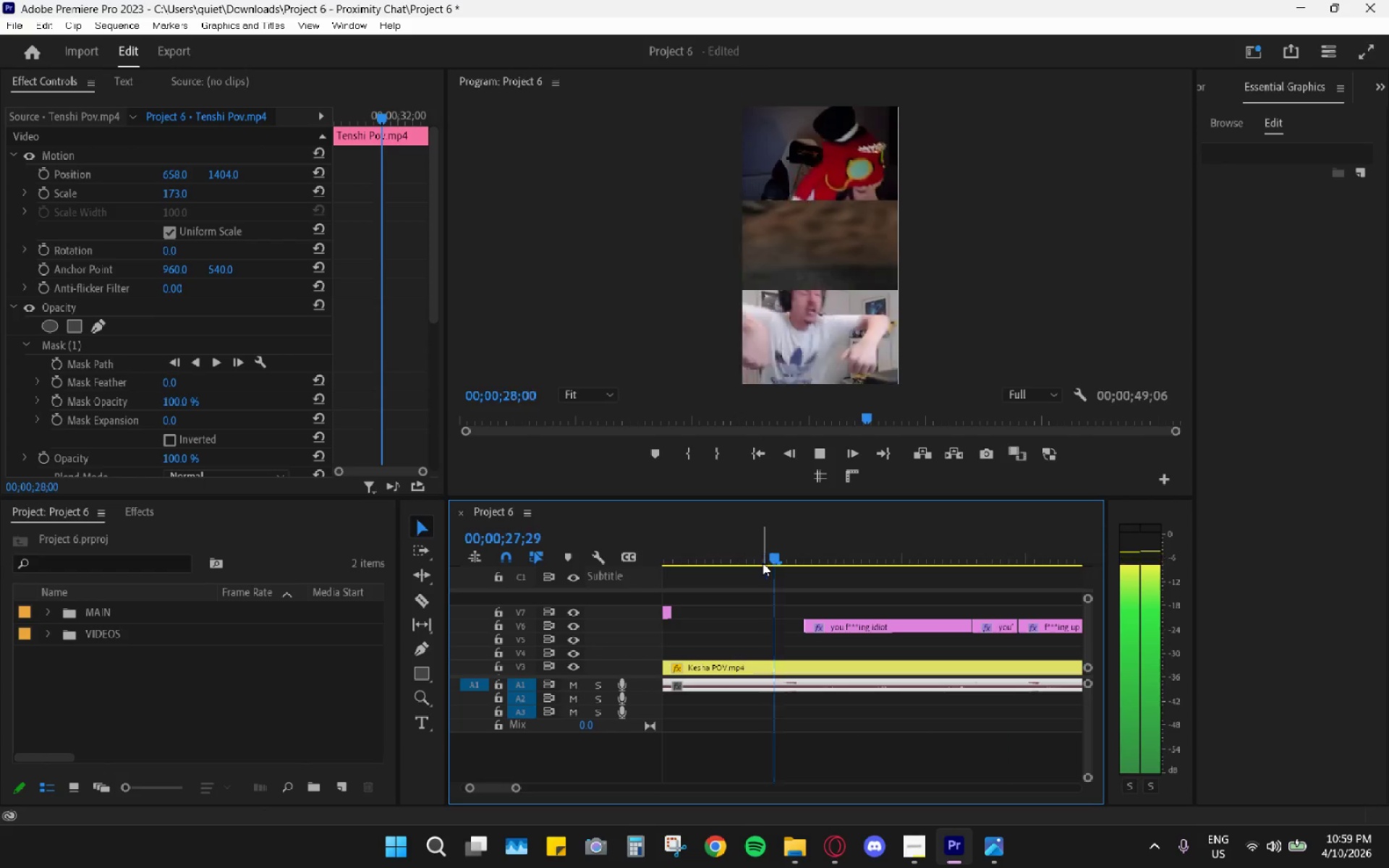 
key(Space)
 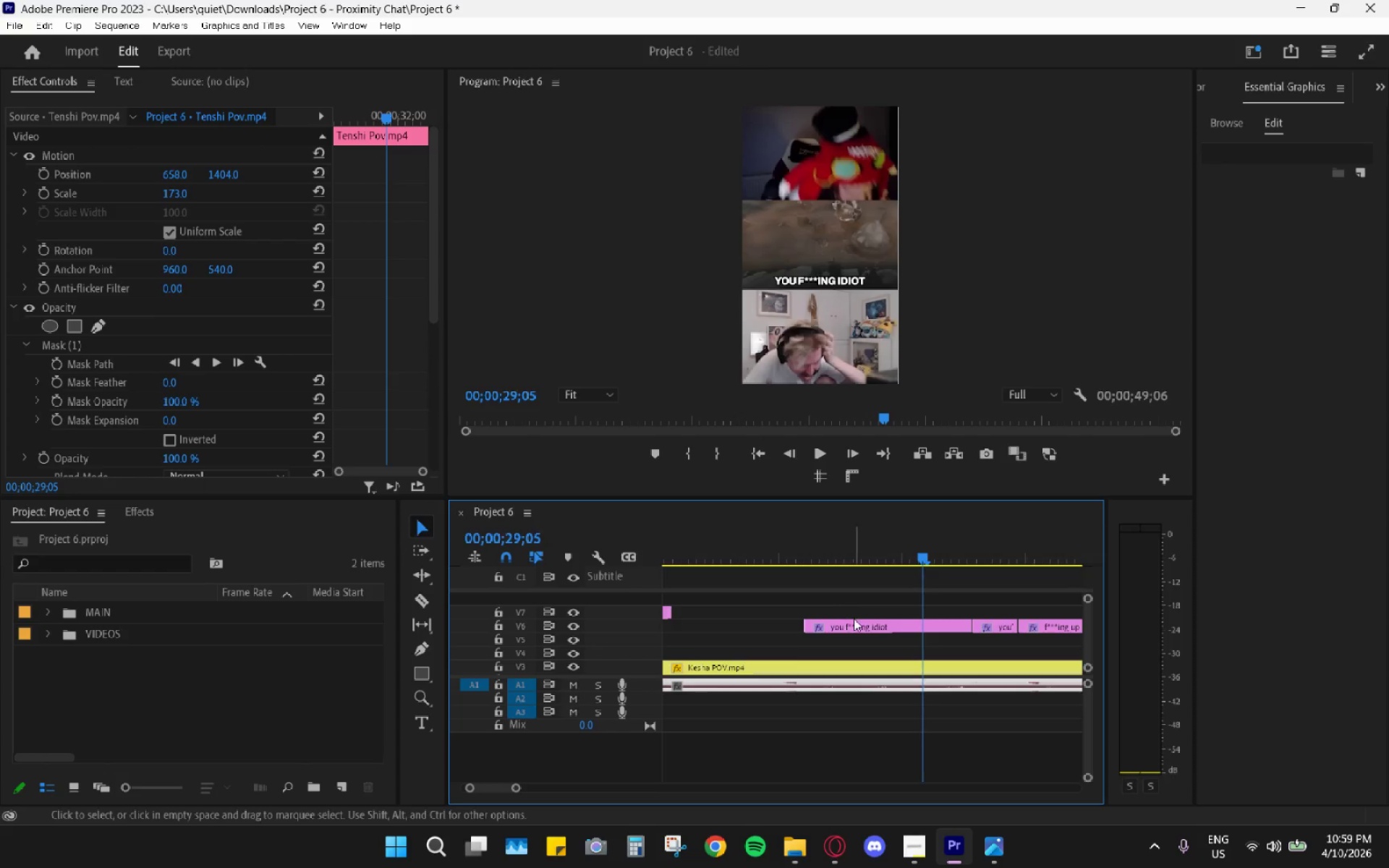 
hold_key(key=AltLeft, duration=0.47)
scroll: coordinate [856, 622], scroll_direction: down, amount: 4.0
 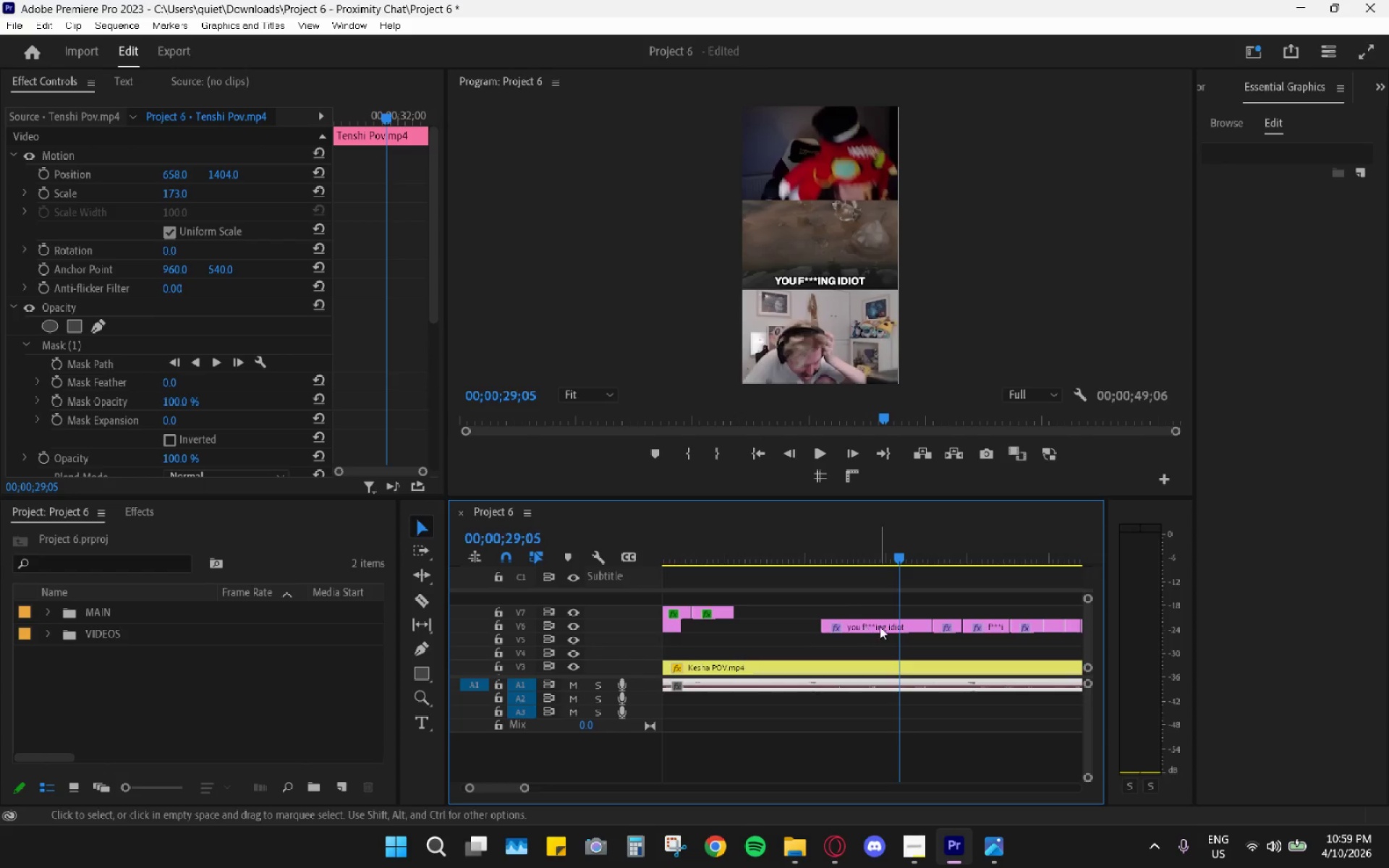 
left_click_drag(start_coordinate=[885, 626], to_coordinate=[804, 610])
 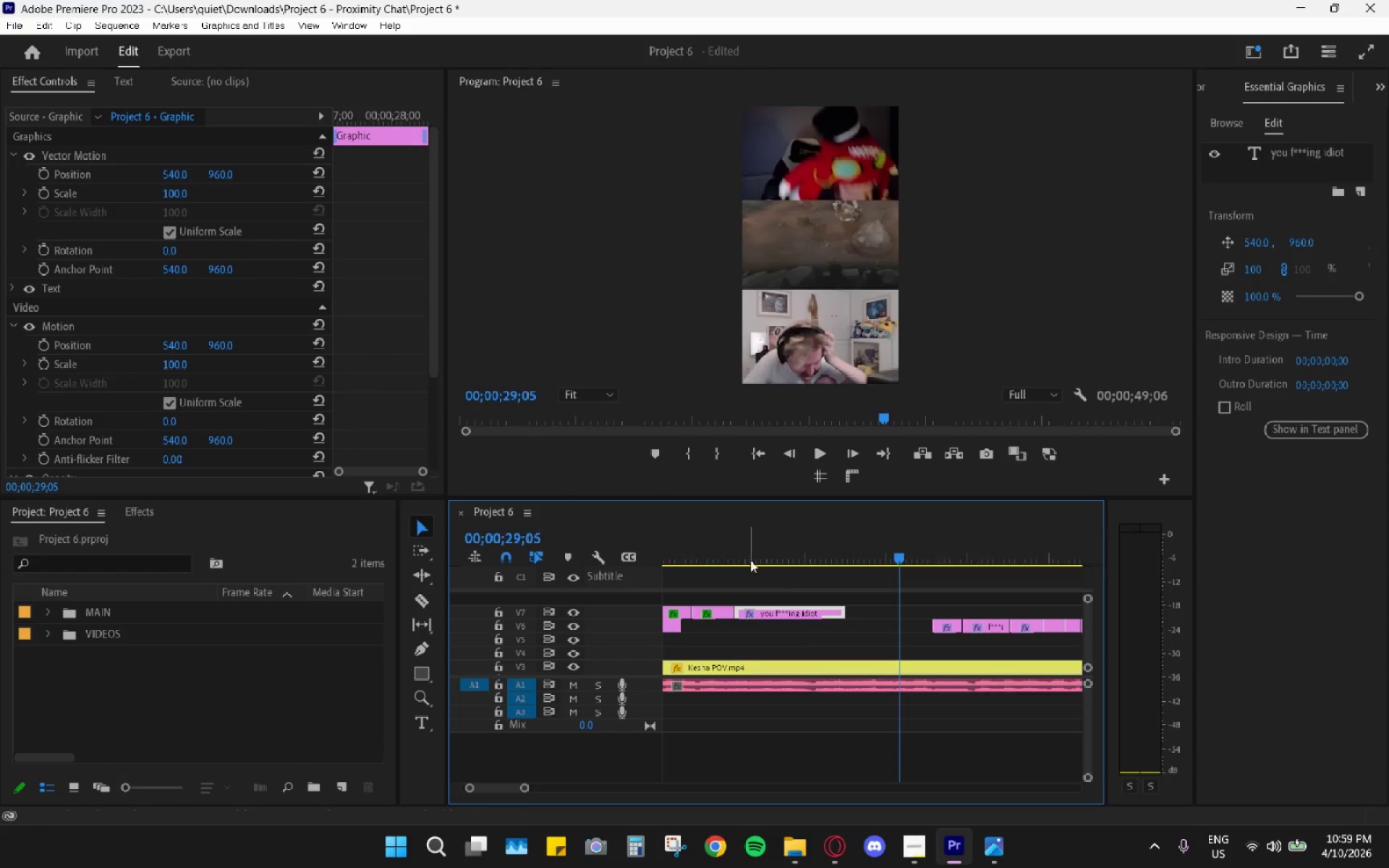 
left_click_drag(start_coordinate=[744, 556], to_coordinate=[734, 553])
 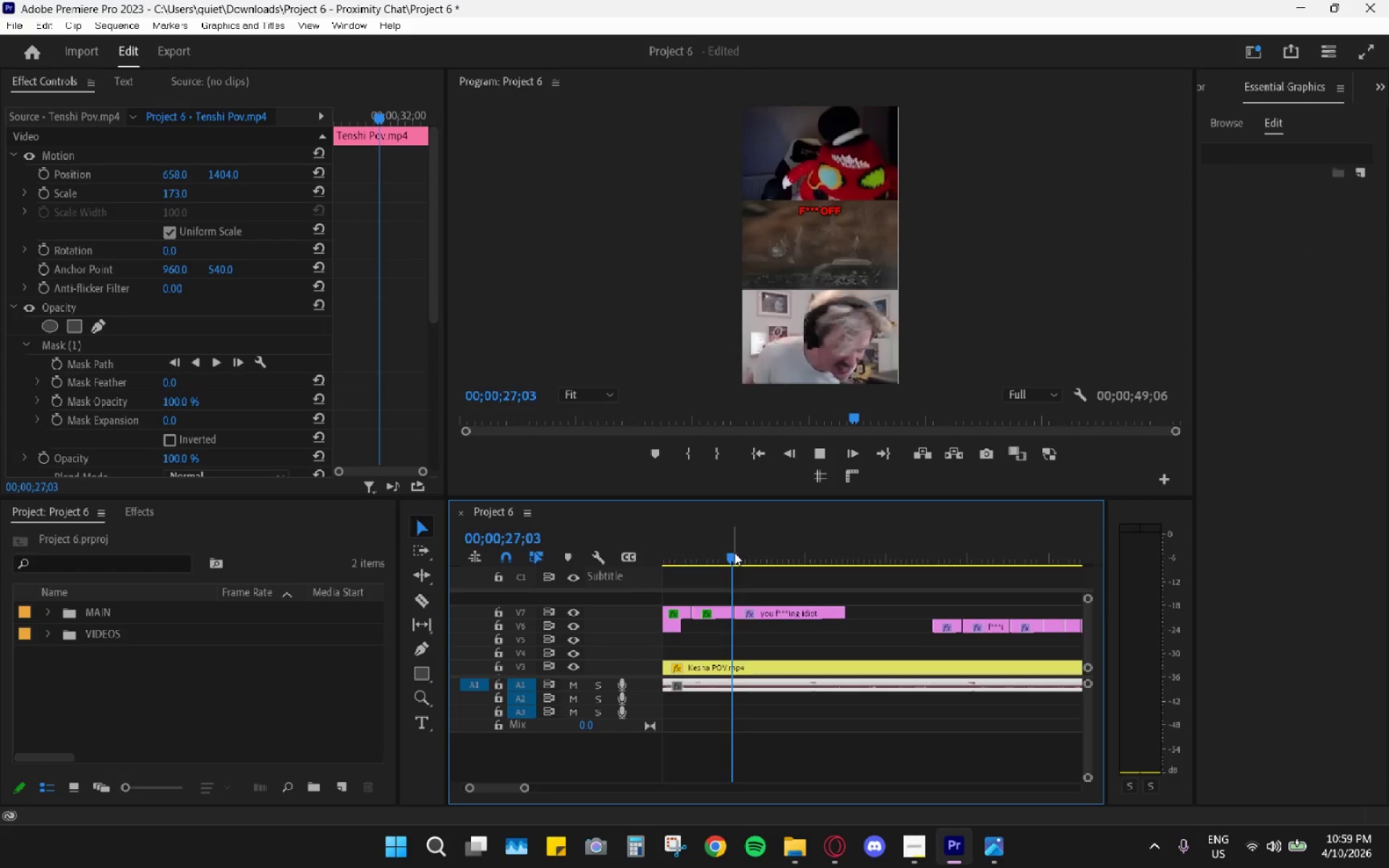 
key(Space)
 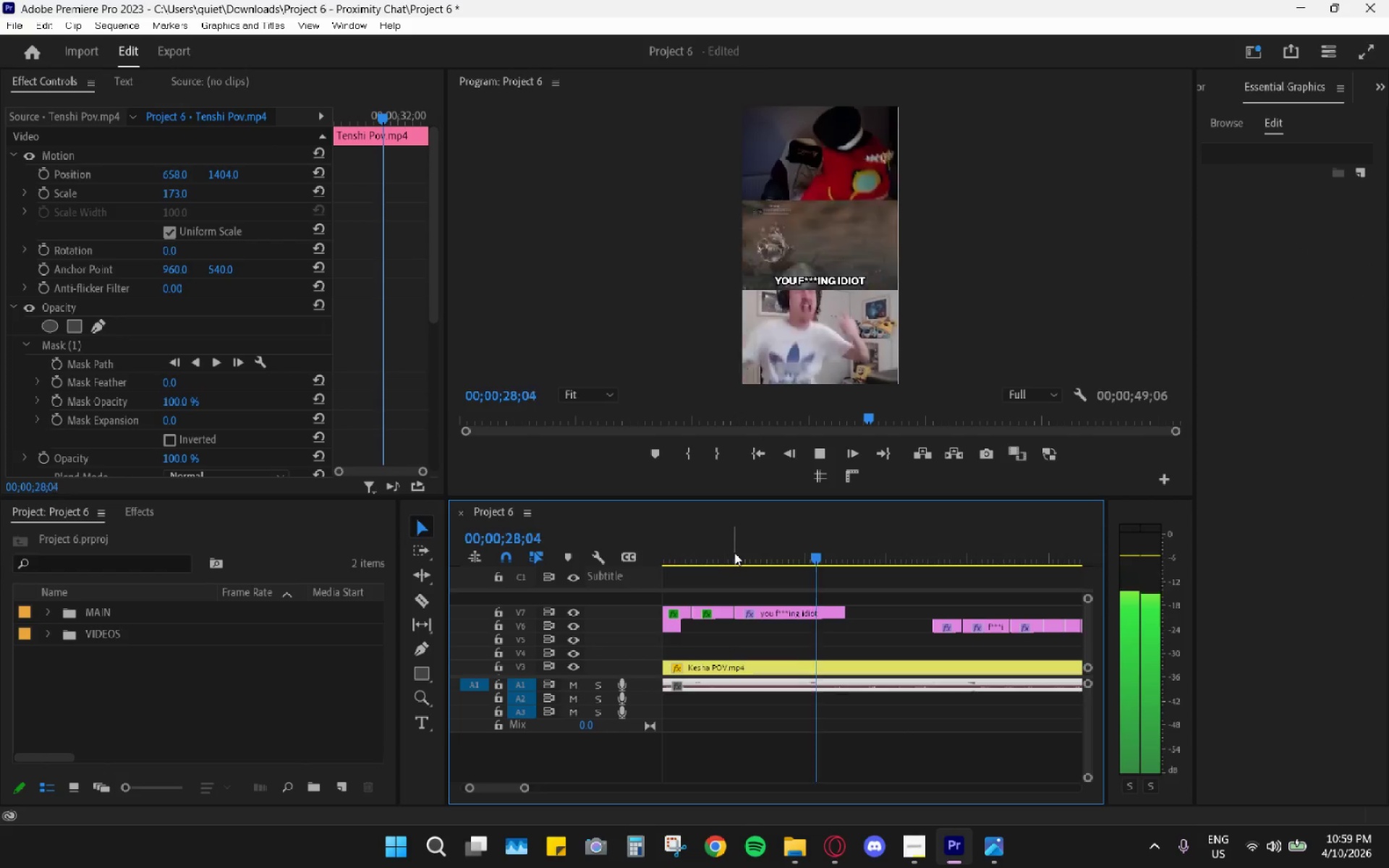 
key(Space)
 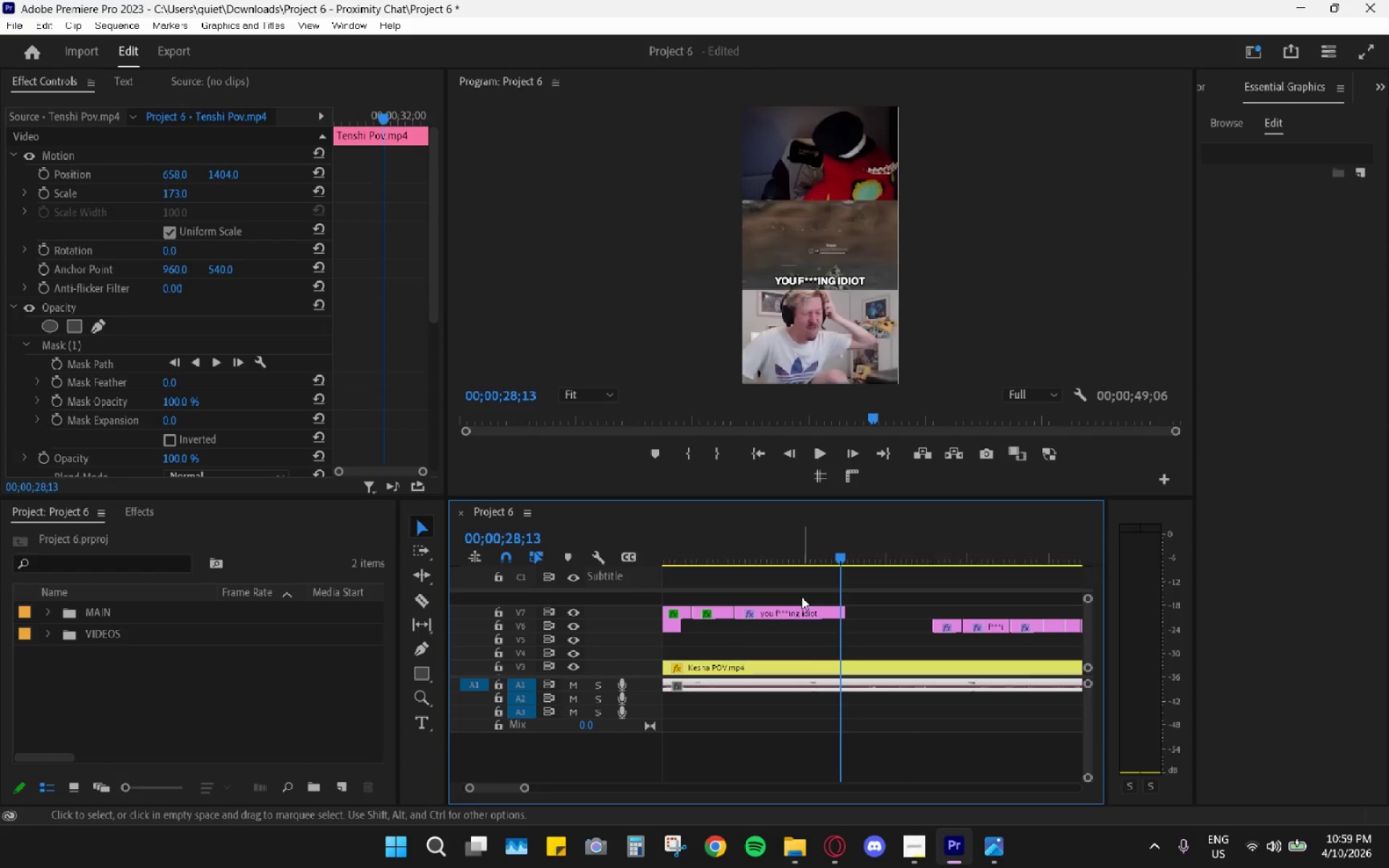 
left_click_drag(start_coordinate=[791, 612], to_coordinate=[791, 621])
 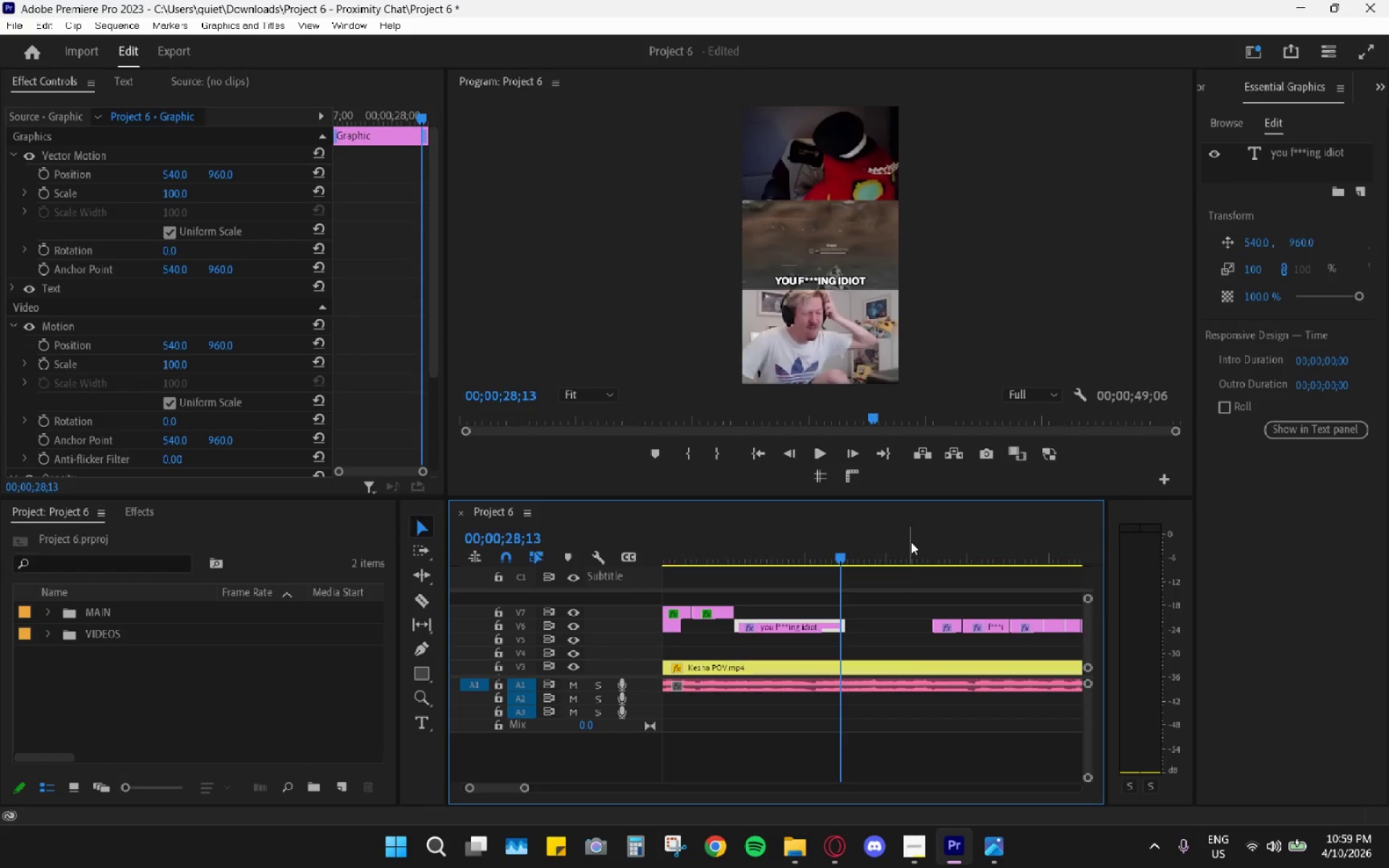 
left_click_drag(start_coordinate=[916, 540], to_coordinate=[953, 553])
 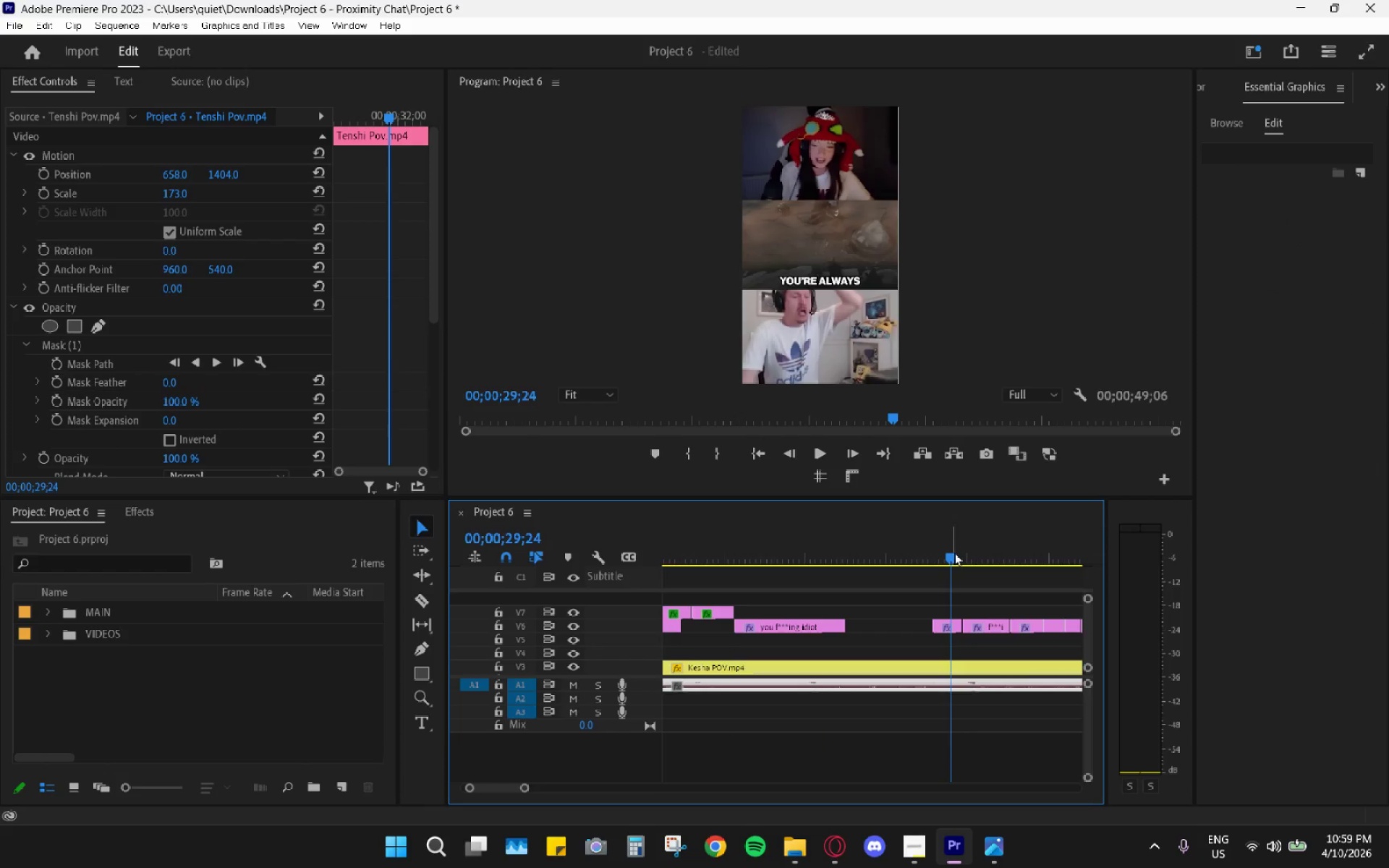 
key(Space)
 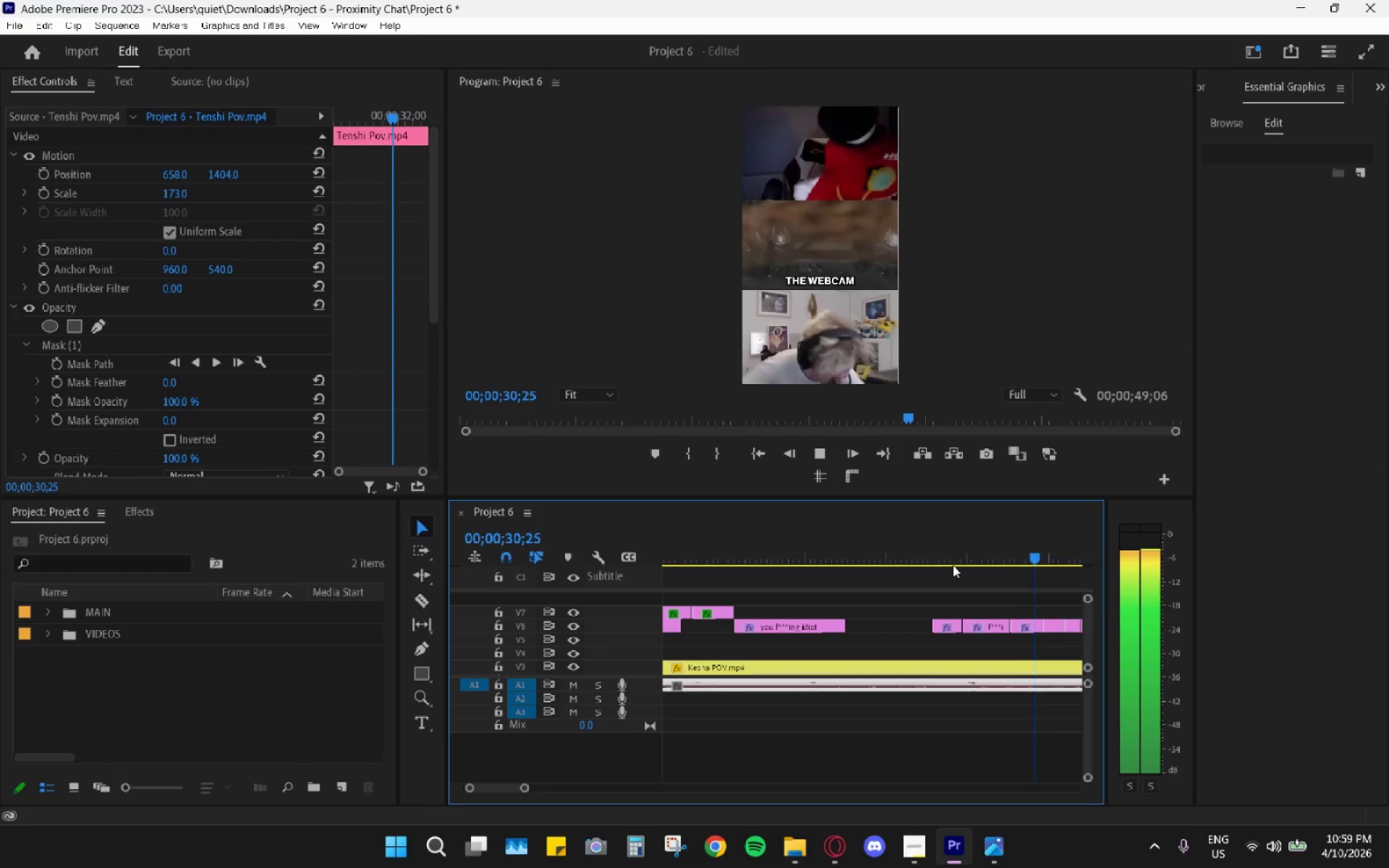 
key(Space)
 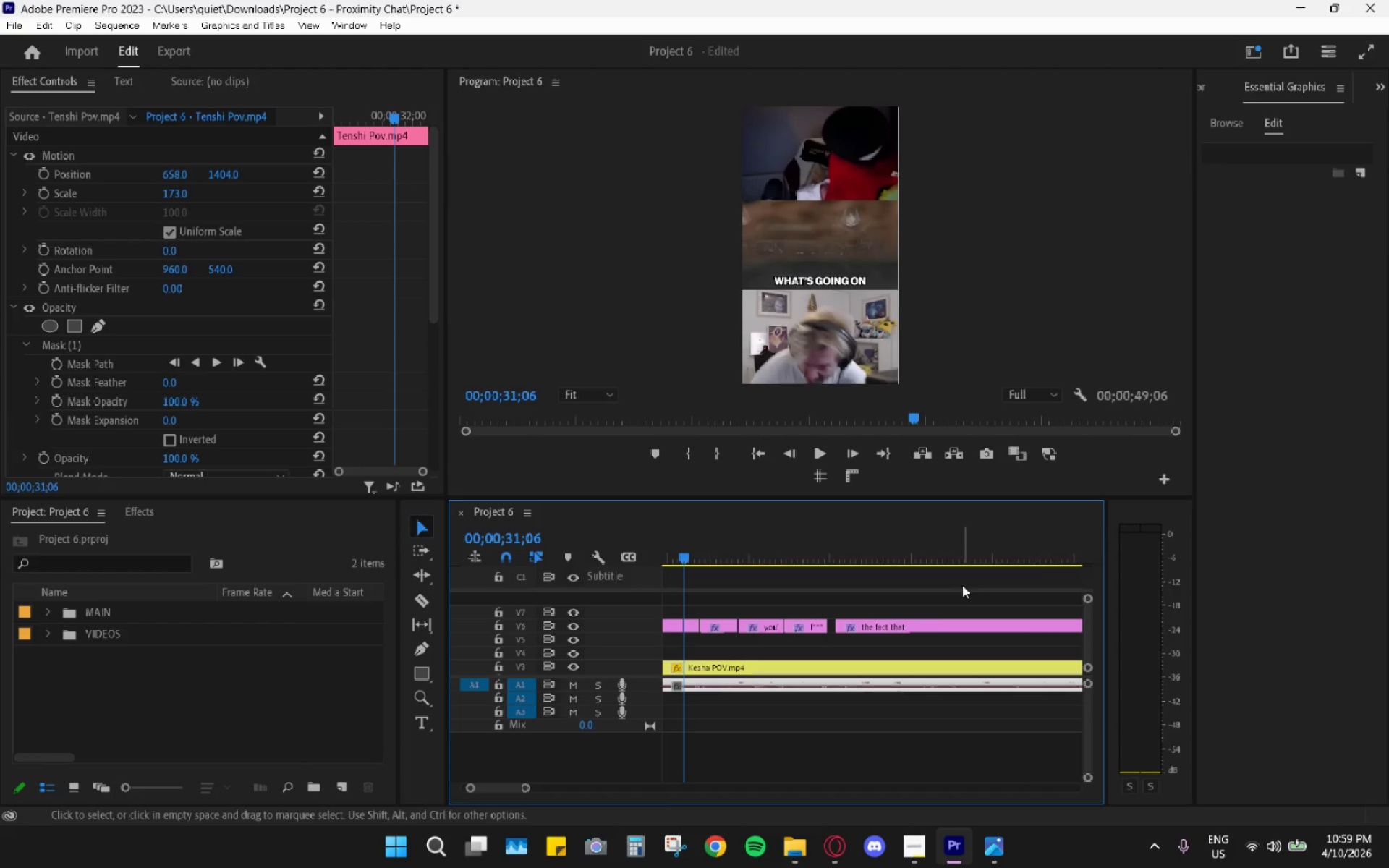 
hold_key(key=AltLeft, duration=0.73)
scroll: coordinate [905, 631], scroll_direction: down, amount: 8.0
 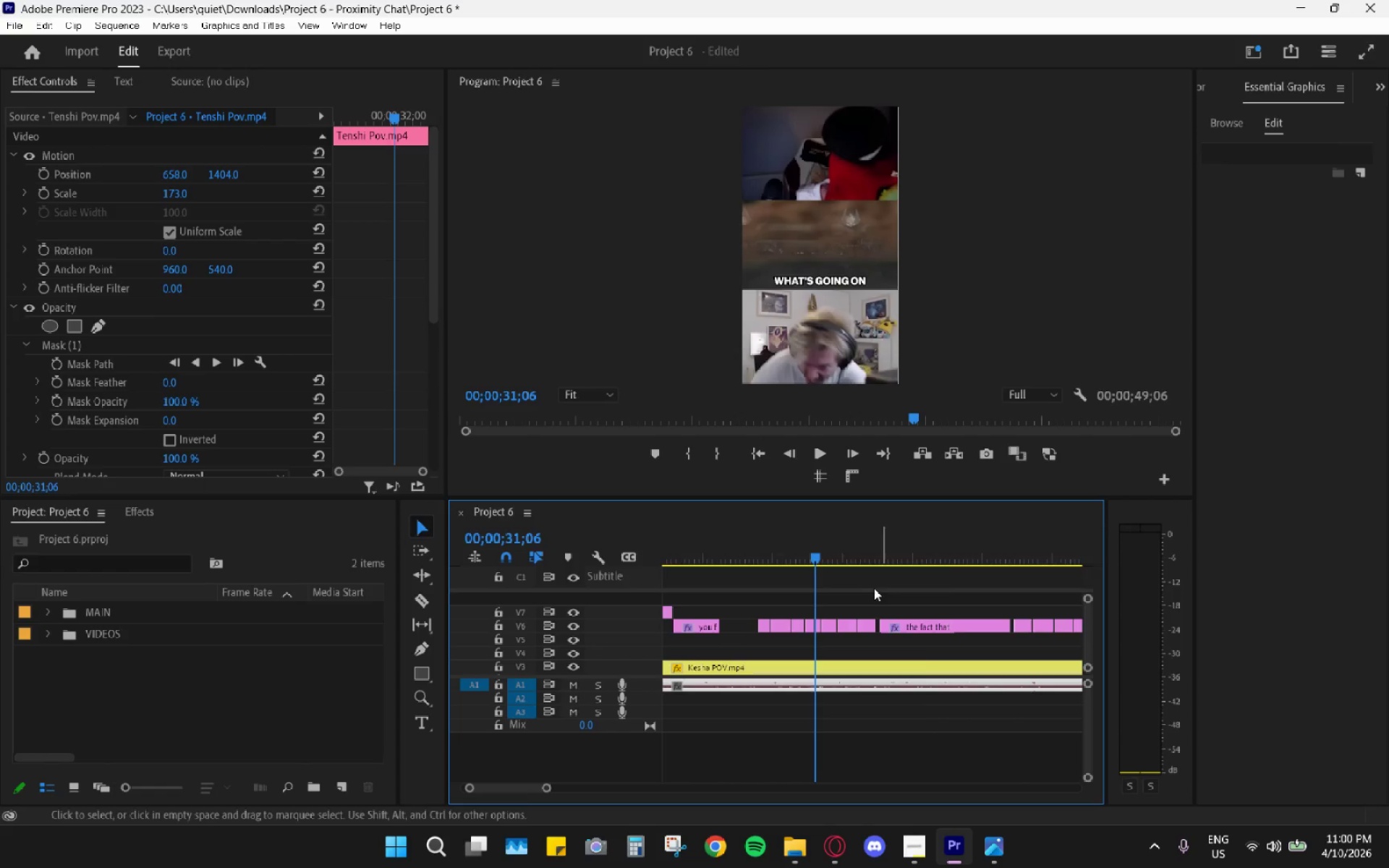 
scroll: coordinate [852, 628], scroll_direction: up, amount: 4.0
 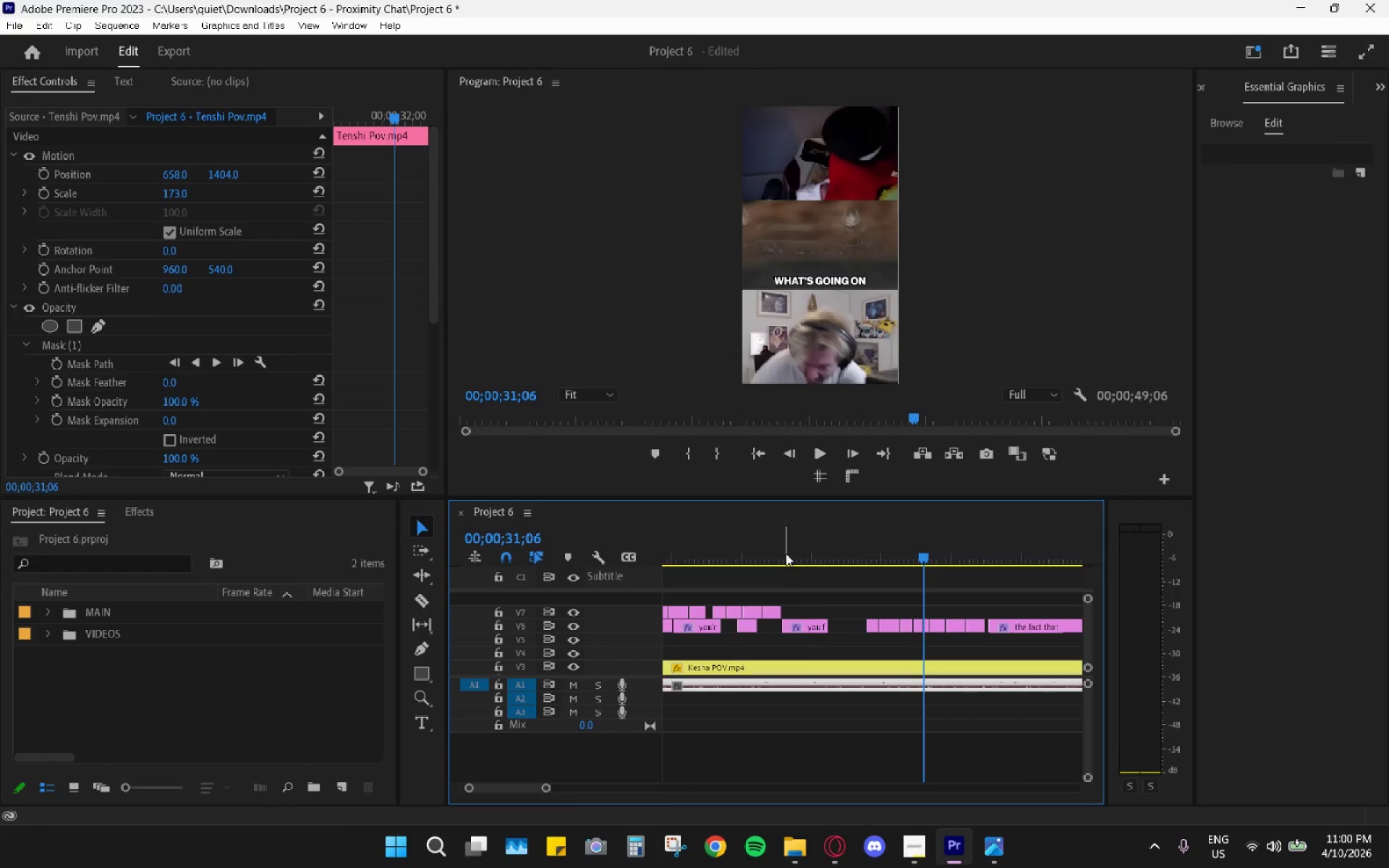 
left_click_drag(start_coordinate=[752, 537], to_coordinate=[723, 537])
 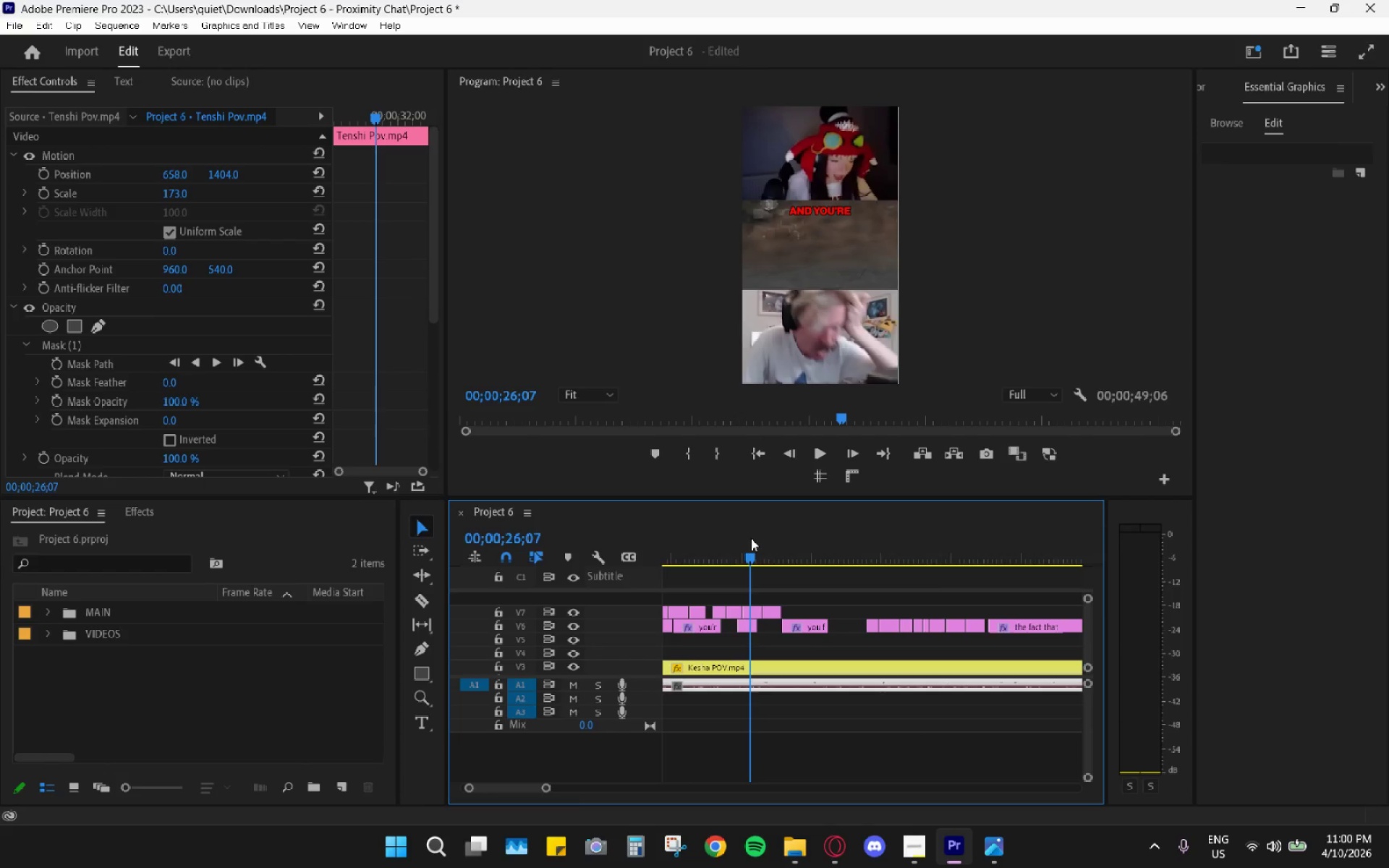 
hold_key(key=AltLeft, duration=0.95)
scroll: coordinate [778, 605], scroll_direction: up, amount: 14.0
 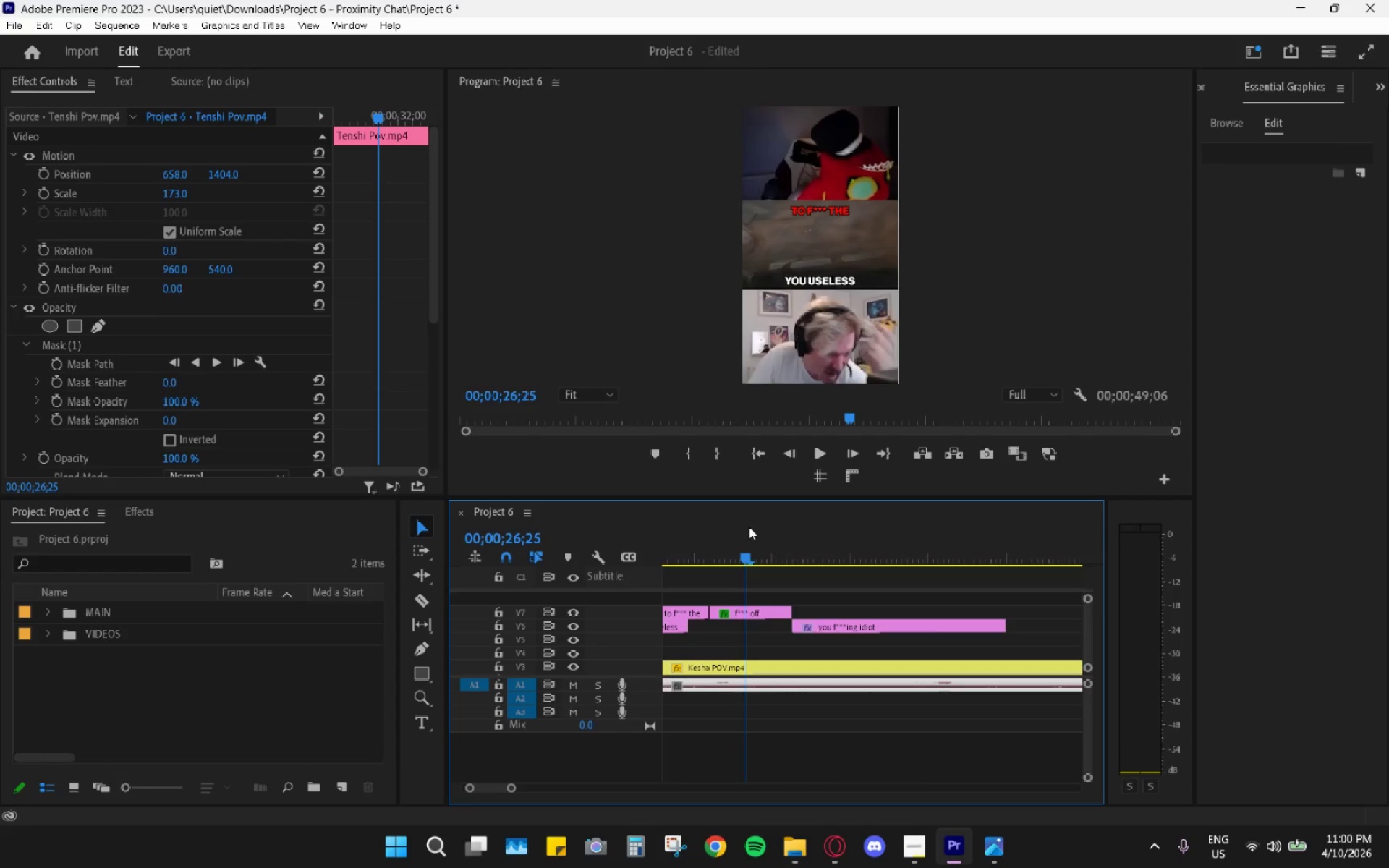 
key(Space)
 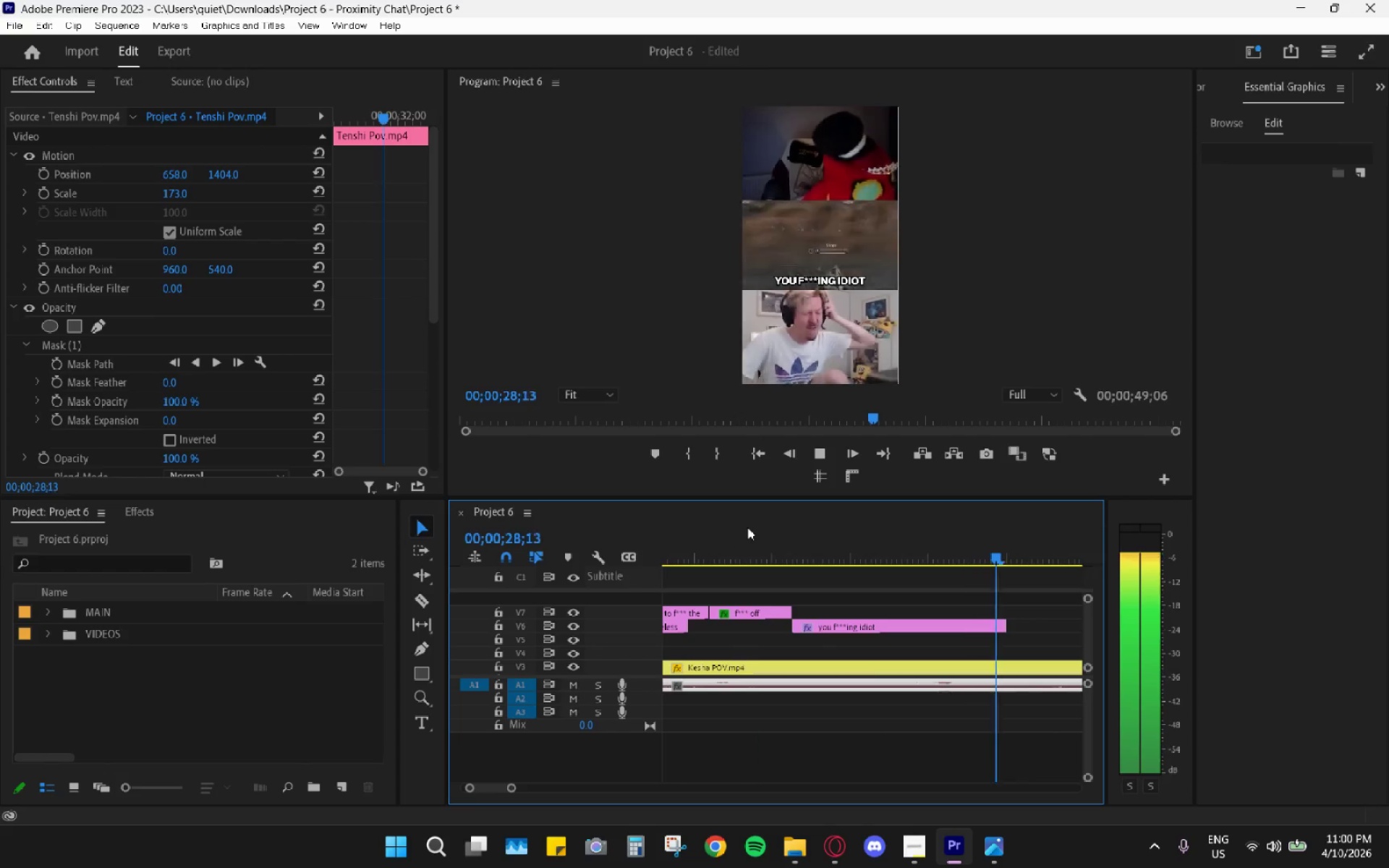 
key(Space)
 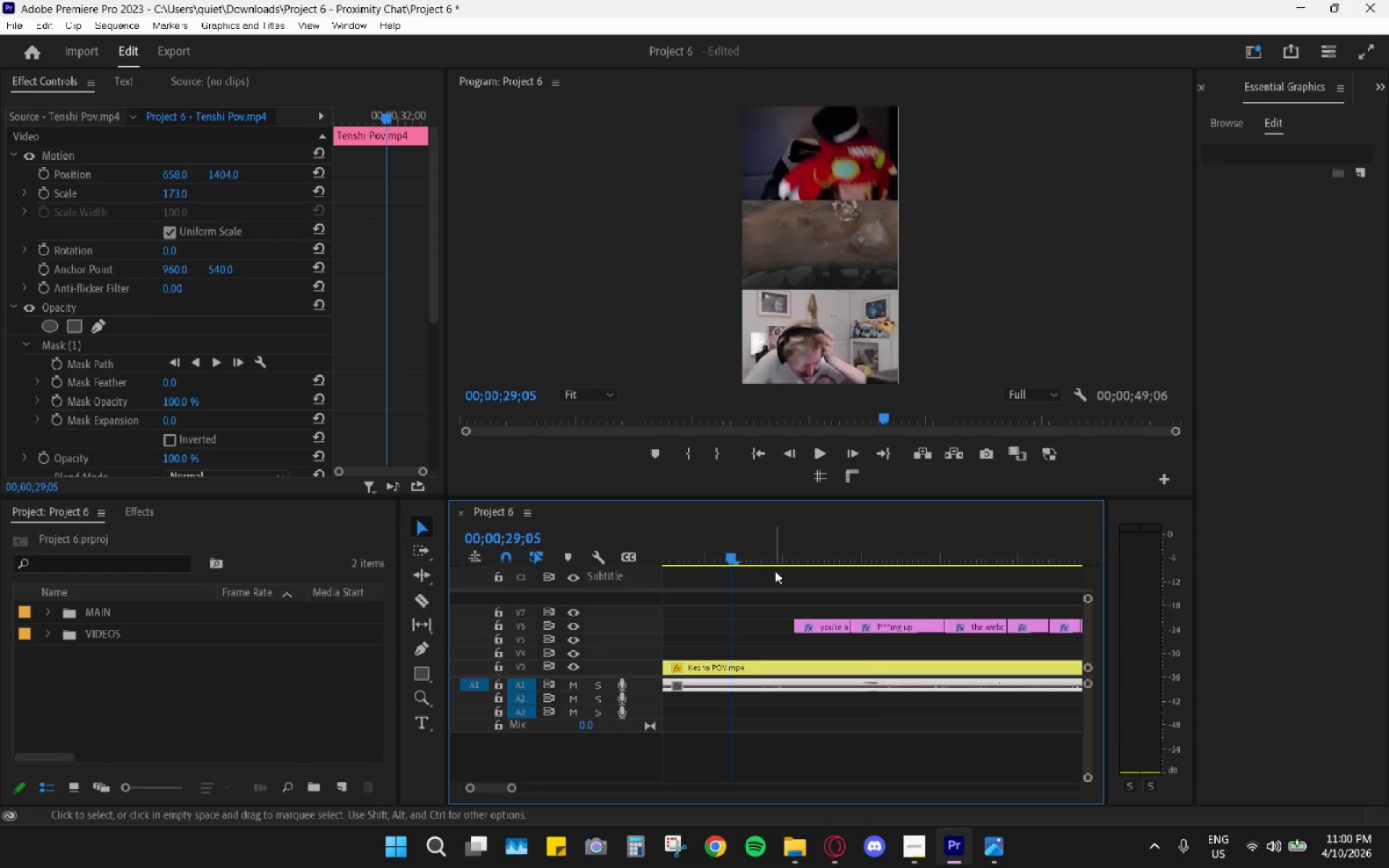 
hold_key(key=AltLeft, duration=0.77)
 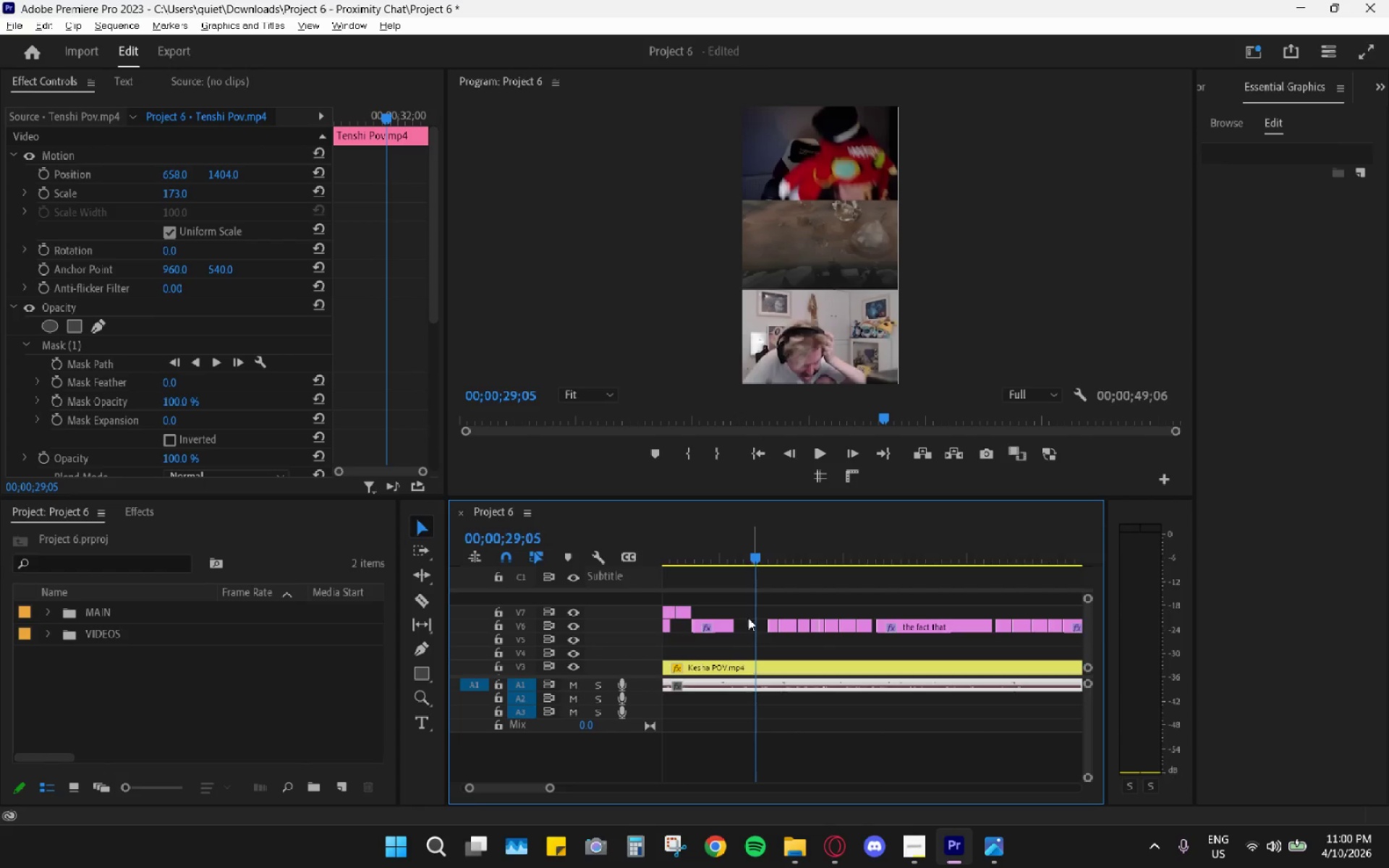 
hold_key(key=AltLeft, duration=0.58)
 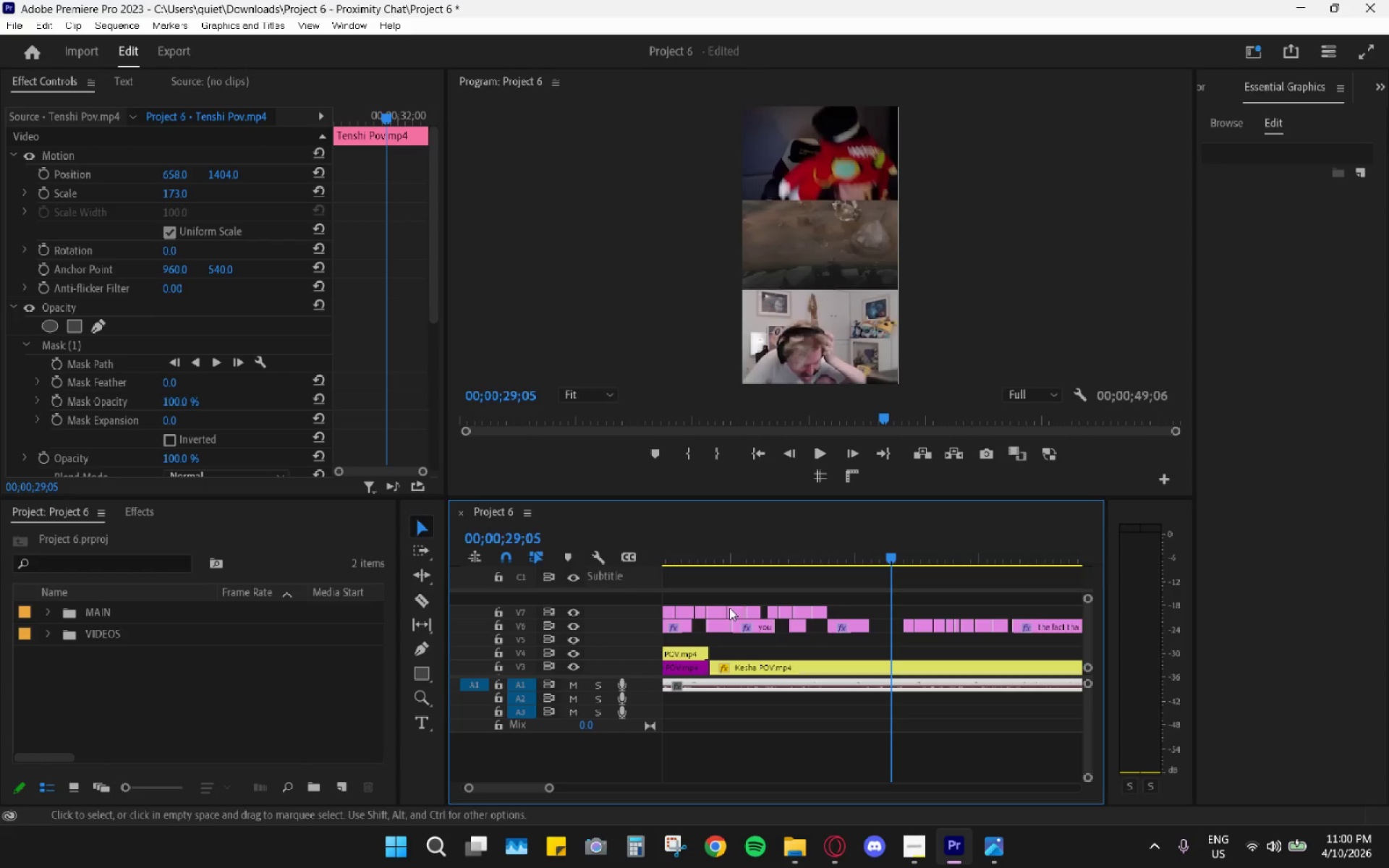 
scroll: coordinate [752, 616], scroll_direction: down, amount: 15.0
 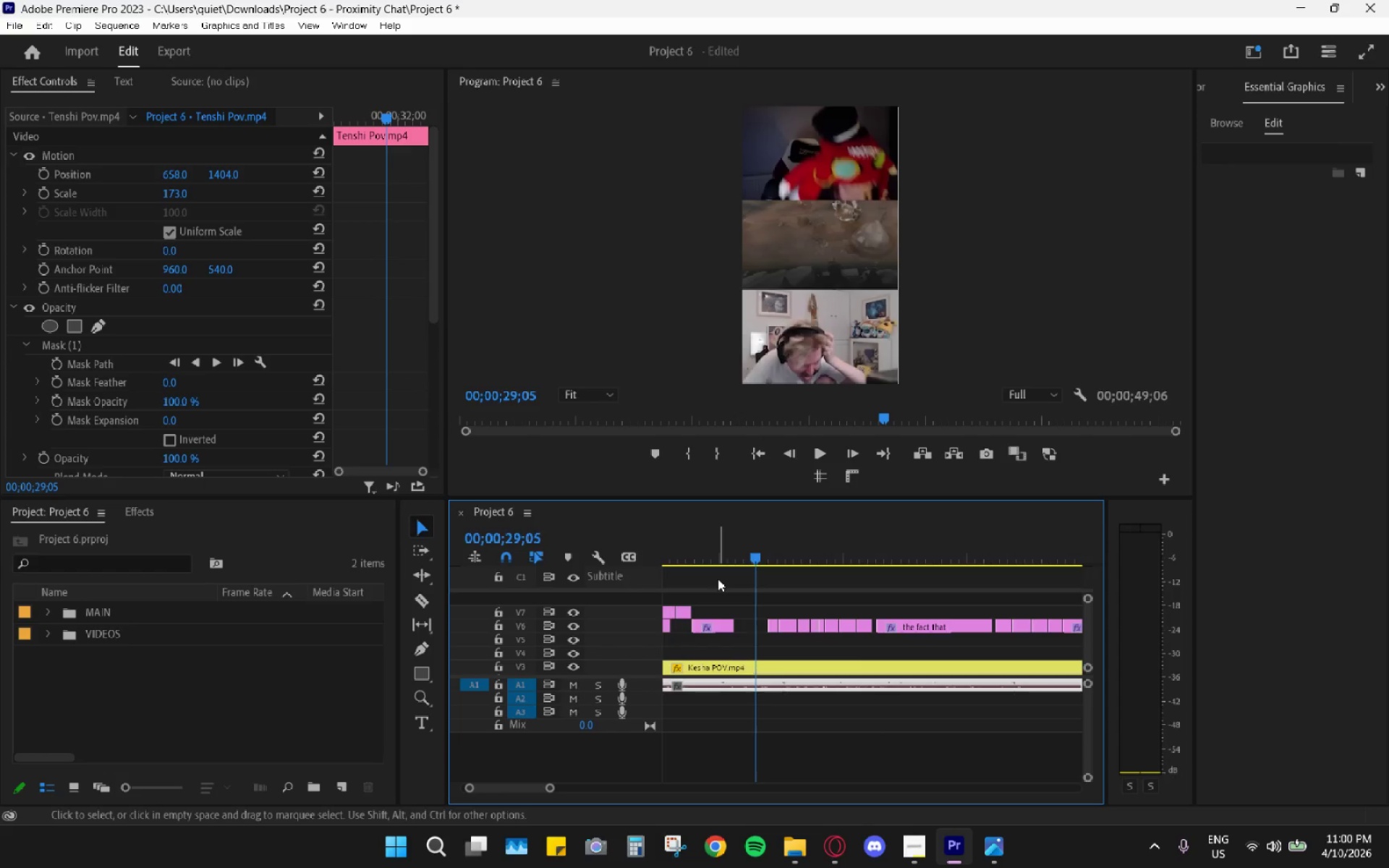 
hold_key(key=AltLeft, duration=0.67)
scroll: coordinate [843, 610], scroll_direction: up, amount: 11.0
 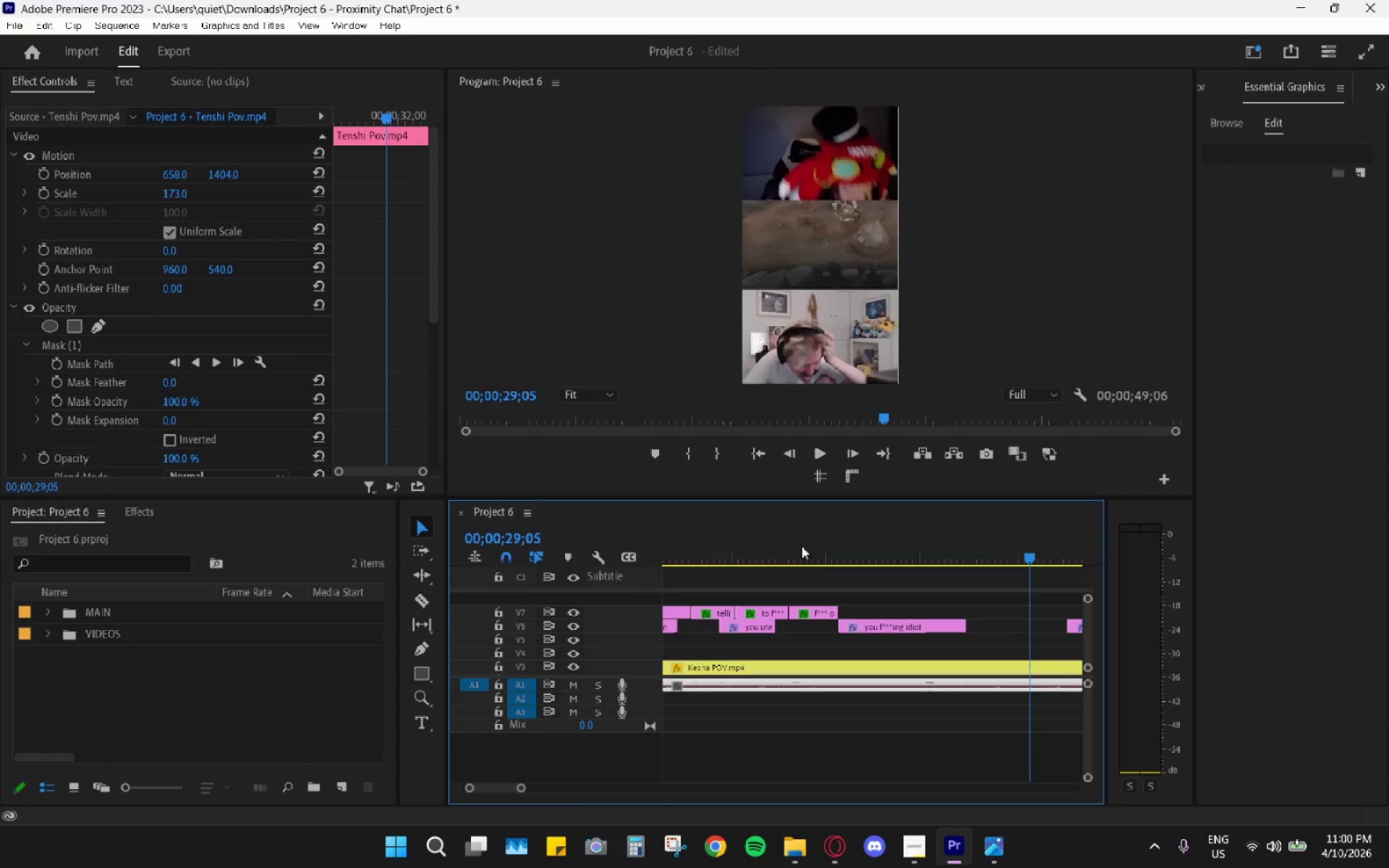 
left_click_drag(start_coordinate=[789, 530], to_coordinate=[746, 532])
 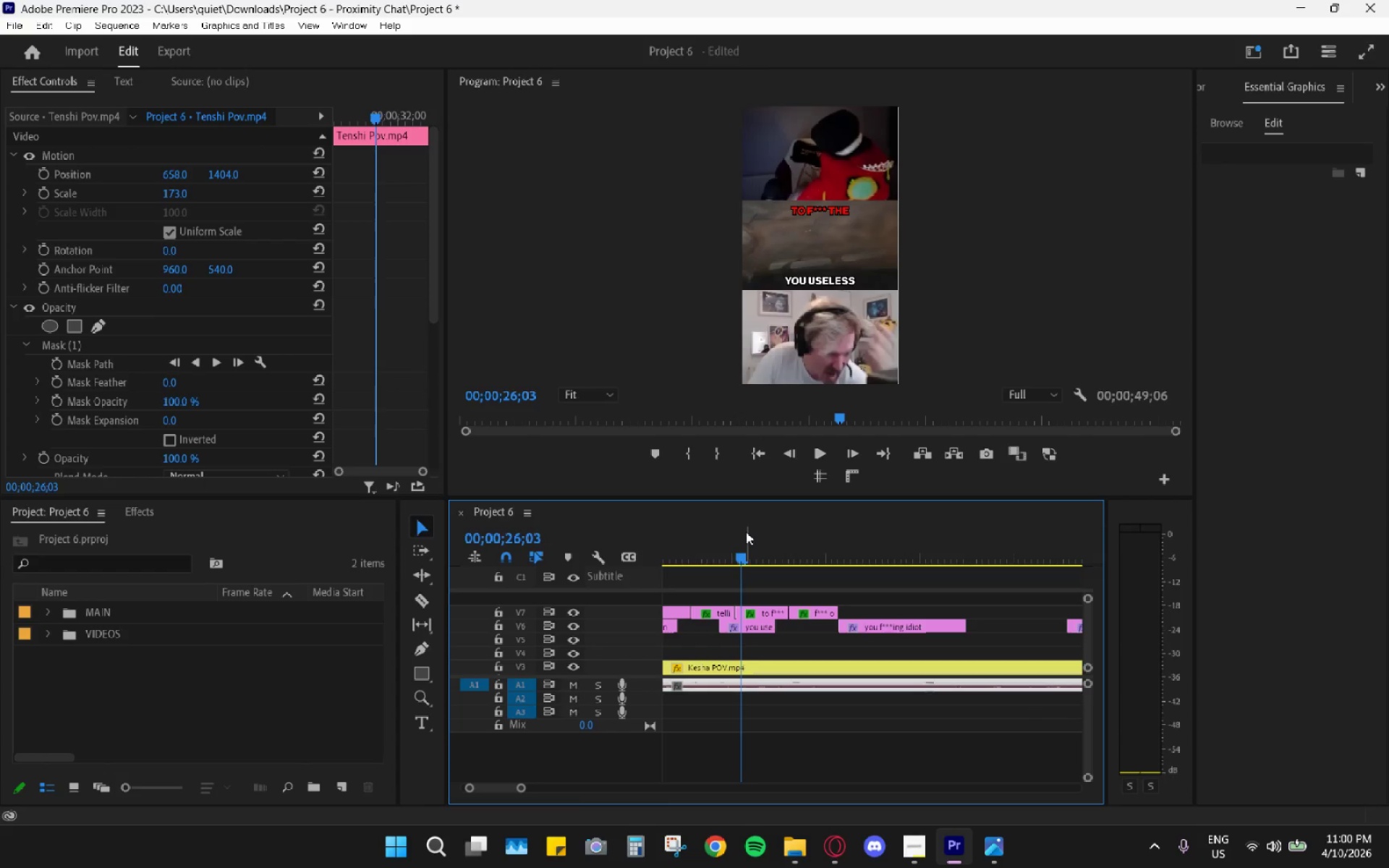 
key(Space)
 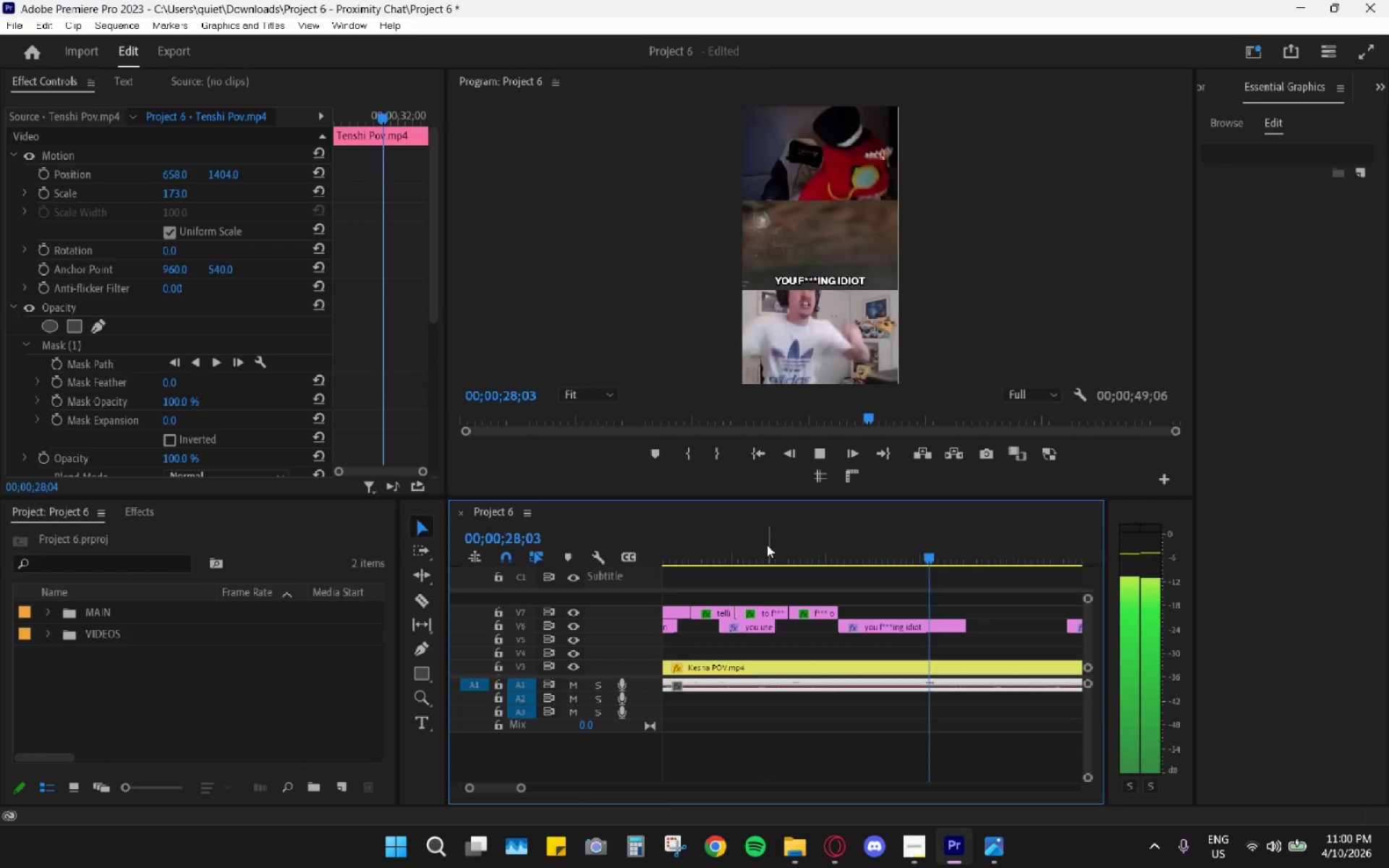 
key(Space)
 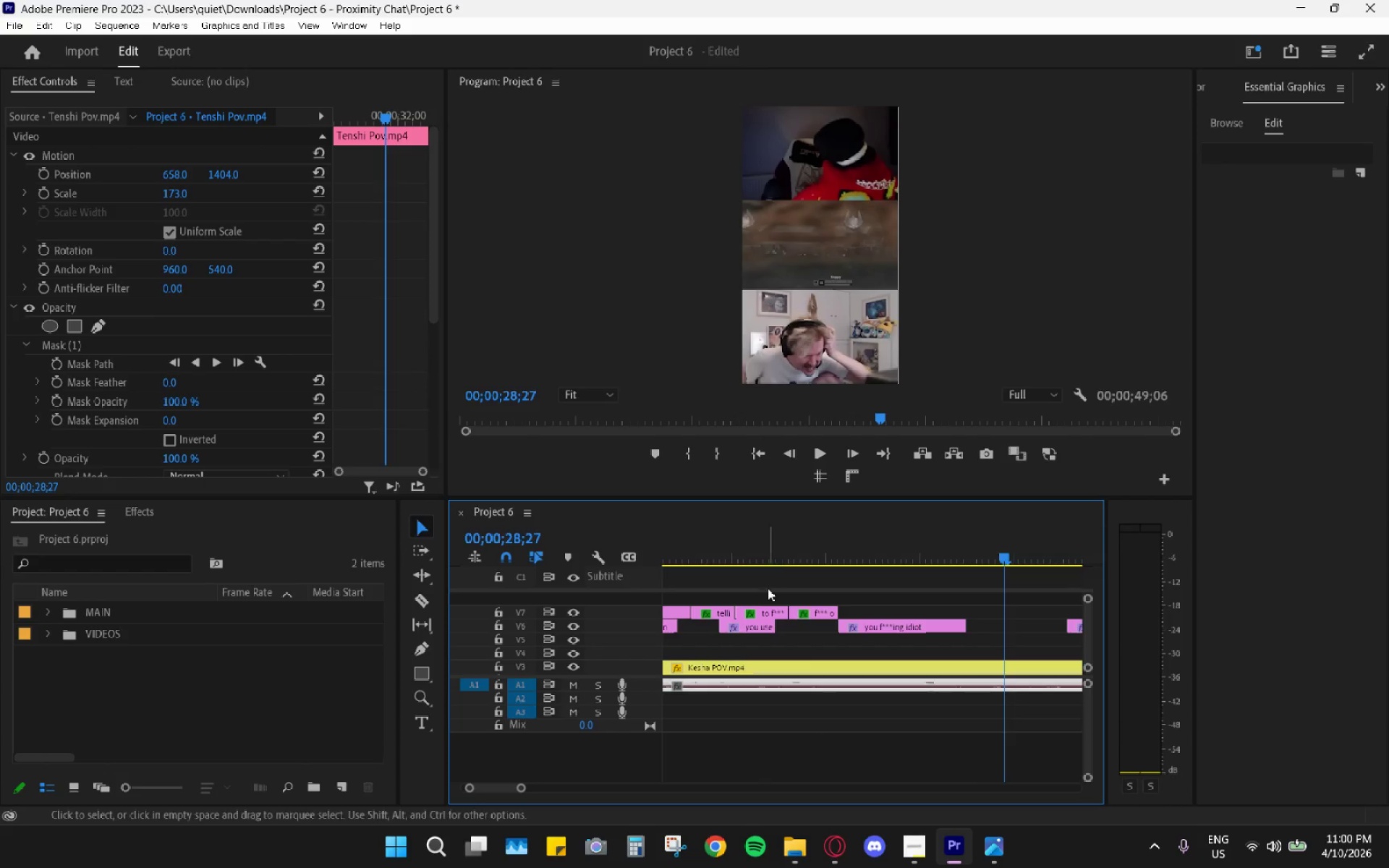 
scroll: coordinate [768, 600], scroll_direction: up, amount: 1.0
 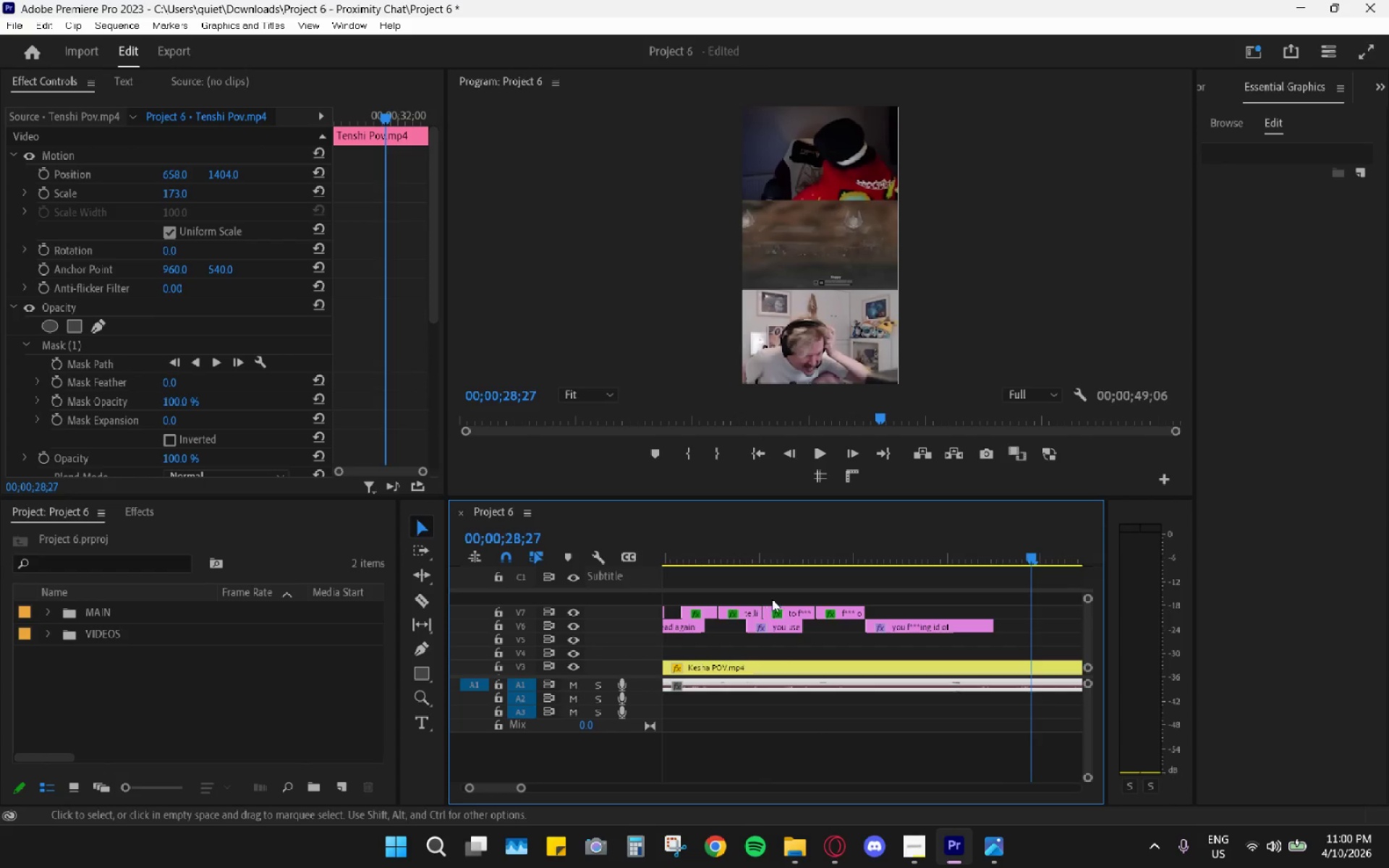 
scroll: coordinate [779, 603], scroll_direction: down, amount: 3.0
 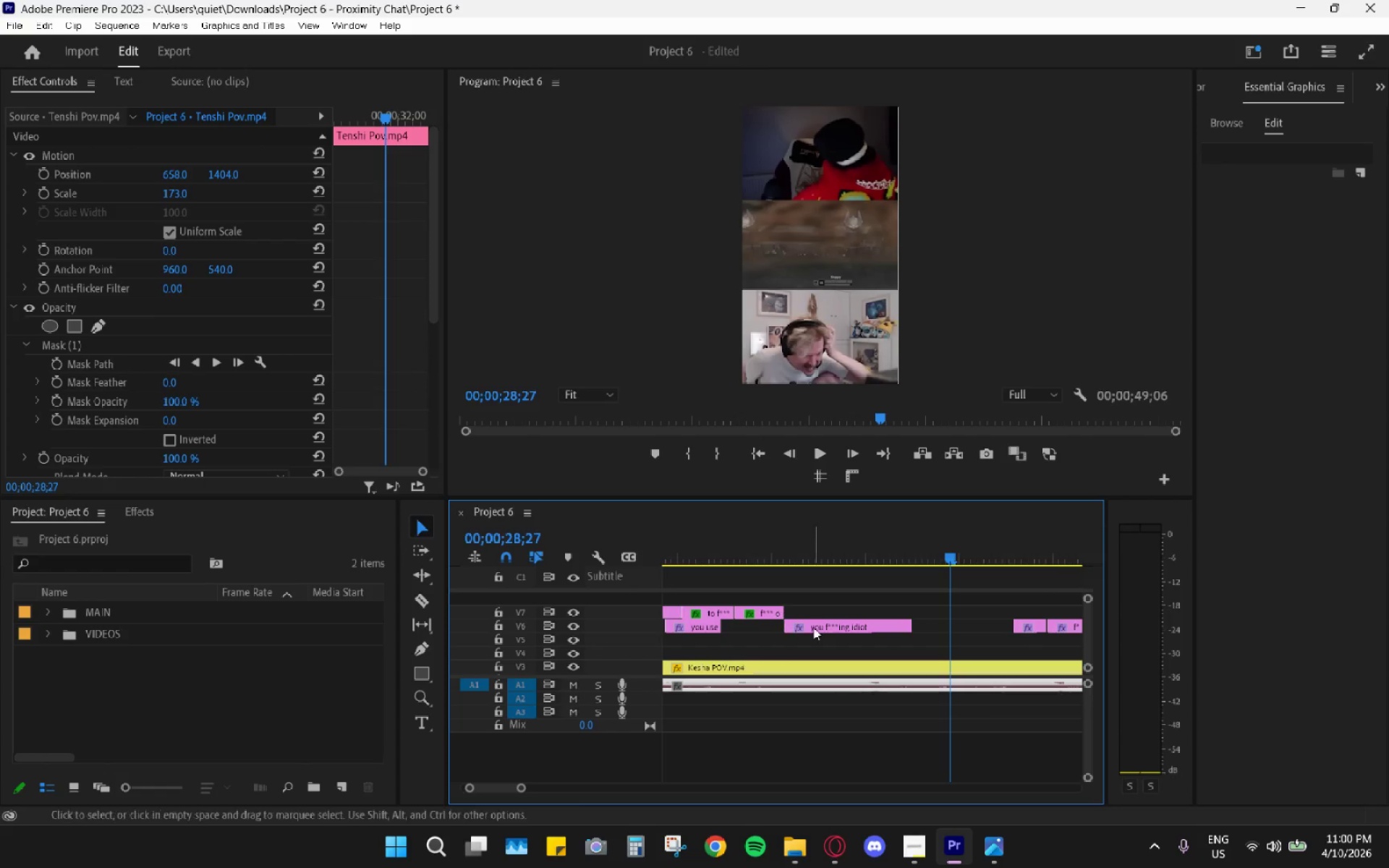 
hold_key(key=AltLeft, duration=0.56)
scroll: coordinate [813, 632], scroll_direction: down, amount: 1.0
 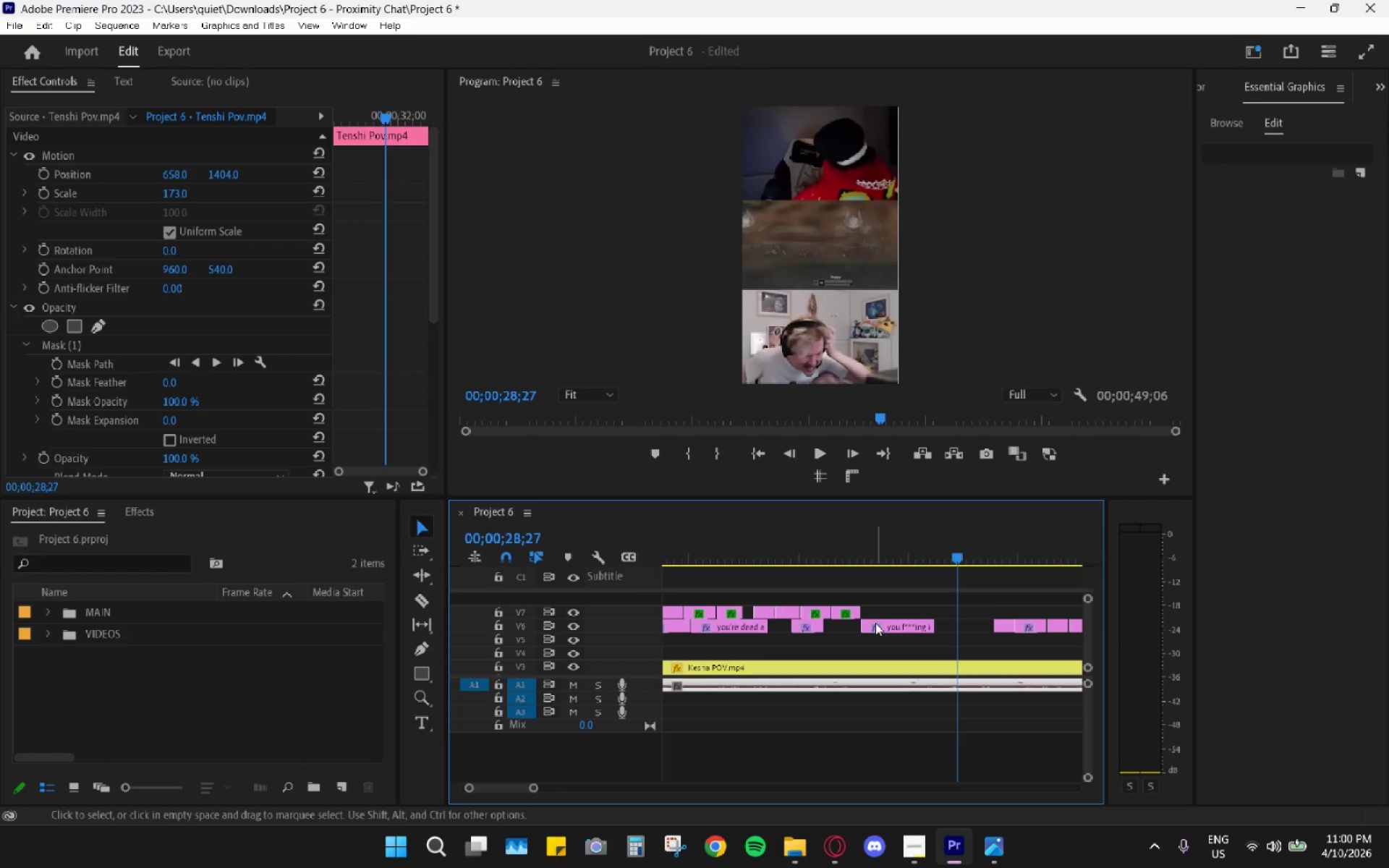 
left_click([882, 624])
 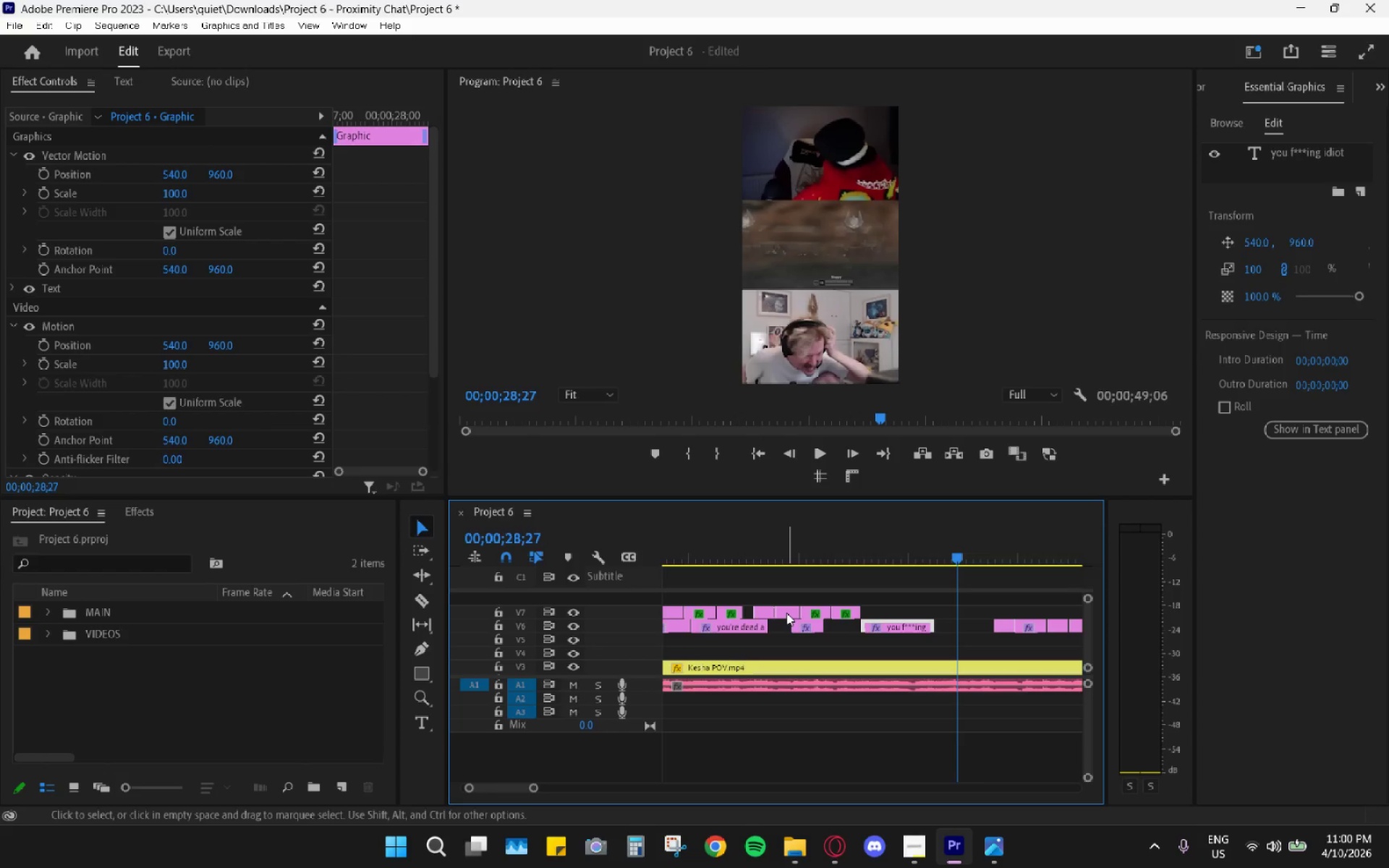 
wait(5.95)
 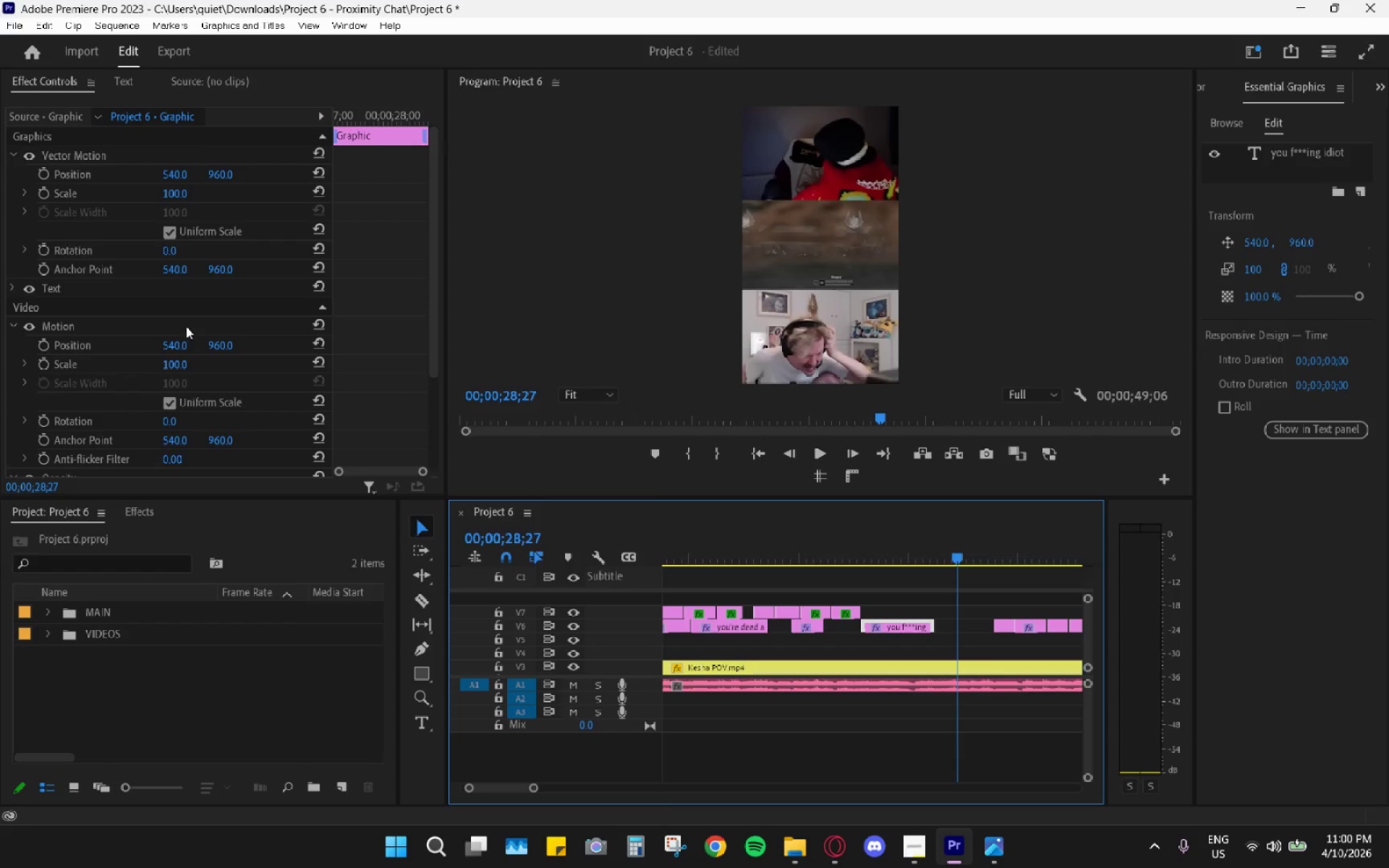 
left_click_drag(start_coordinate=[783, 548], to_coordinate=[763, 542])
 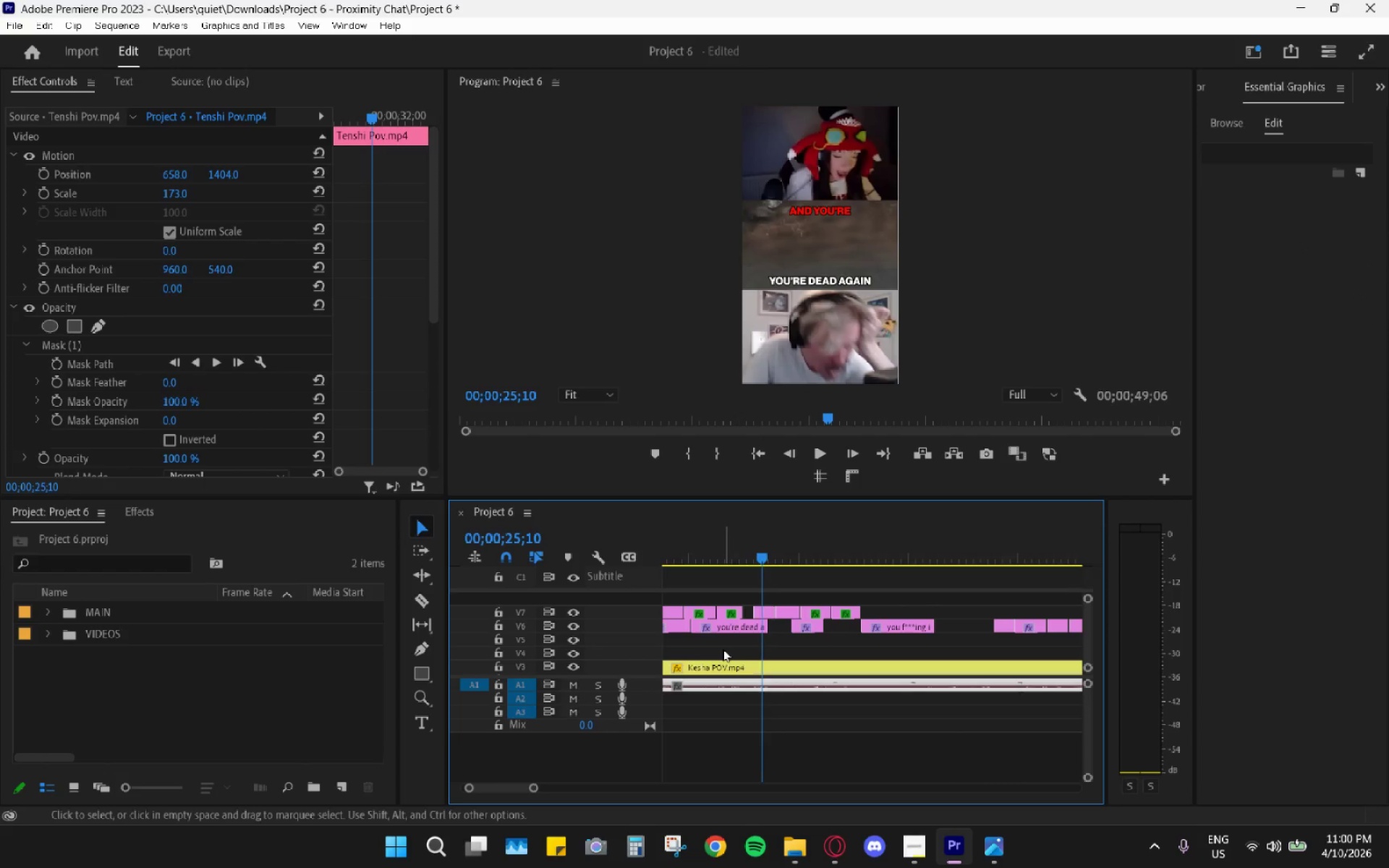 
key(Space)
 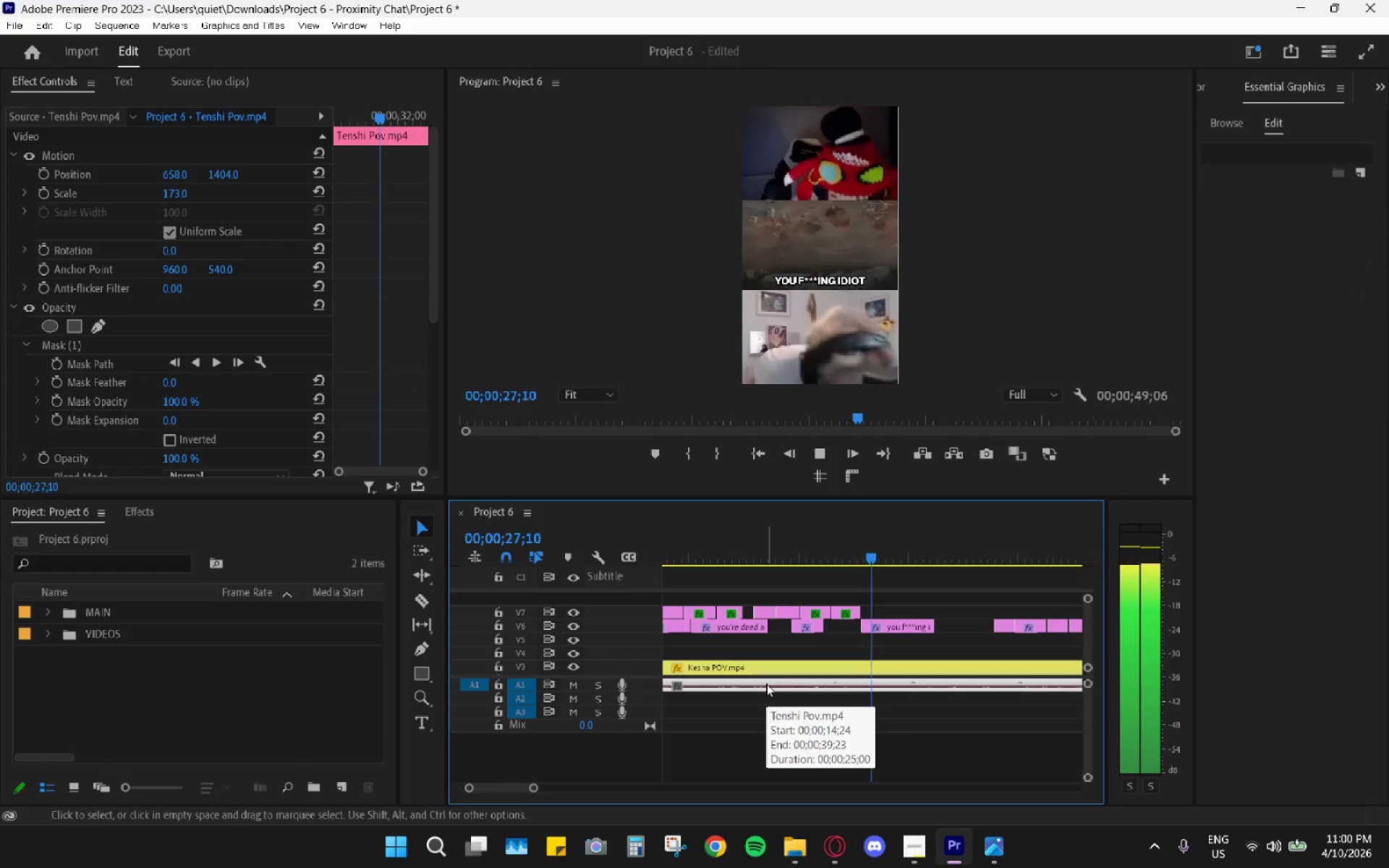 
key(Space)
 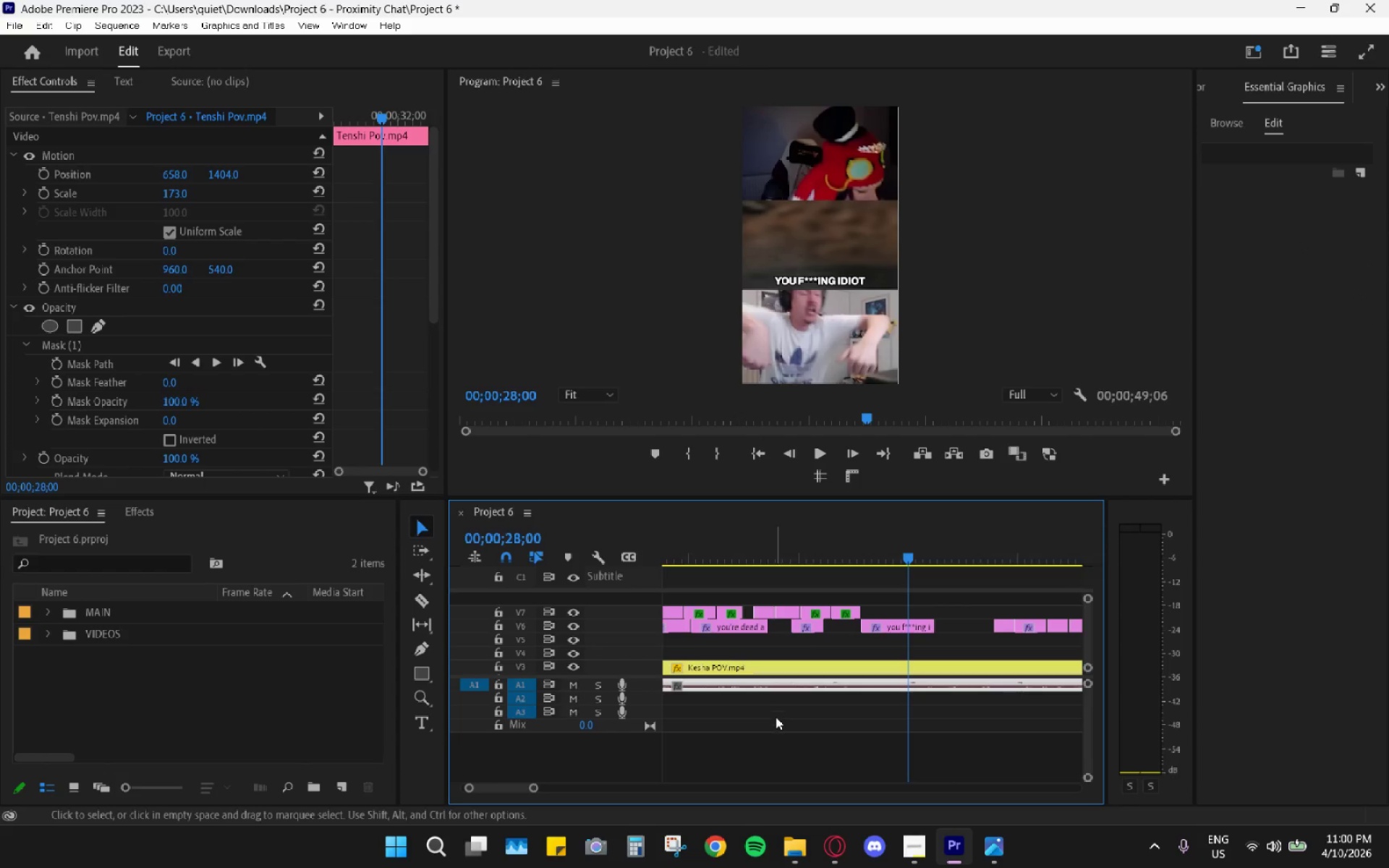 
hold_key(key=AltLeft, duration=0.91)
scroll: coordinate [849, 665], scroll_direction: up, amount: 10.0
 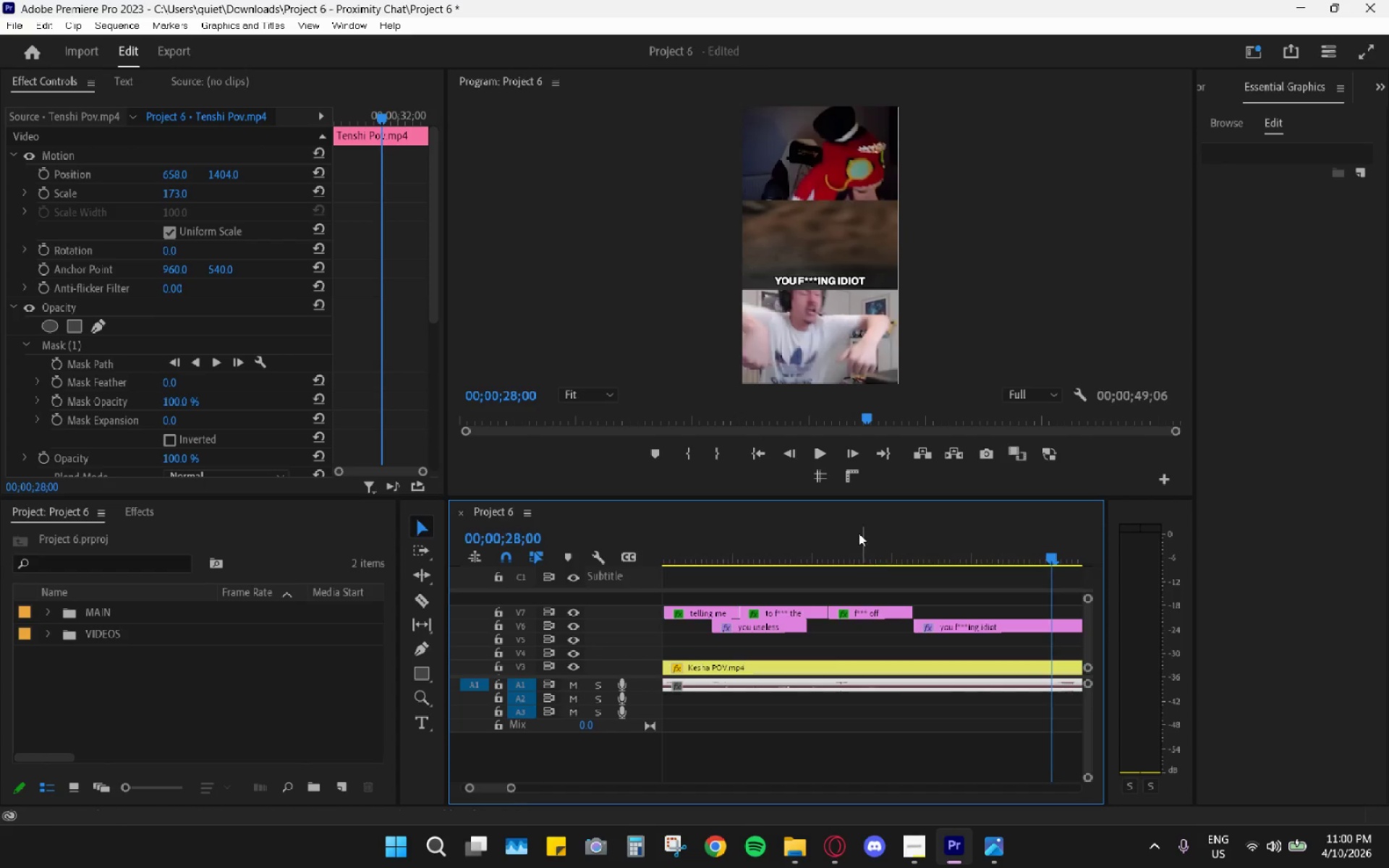 
left_click_drag(start_coordinate=[790, 529], to_coordinate=[754, 545])
 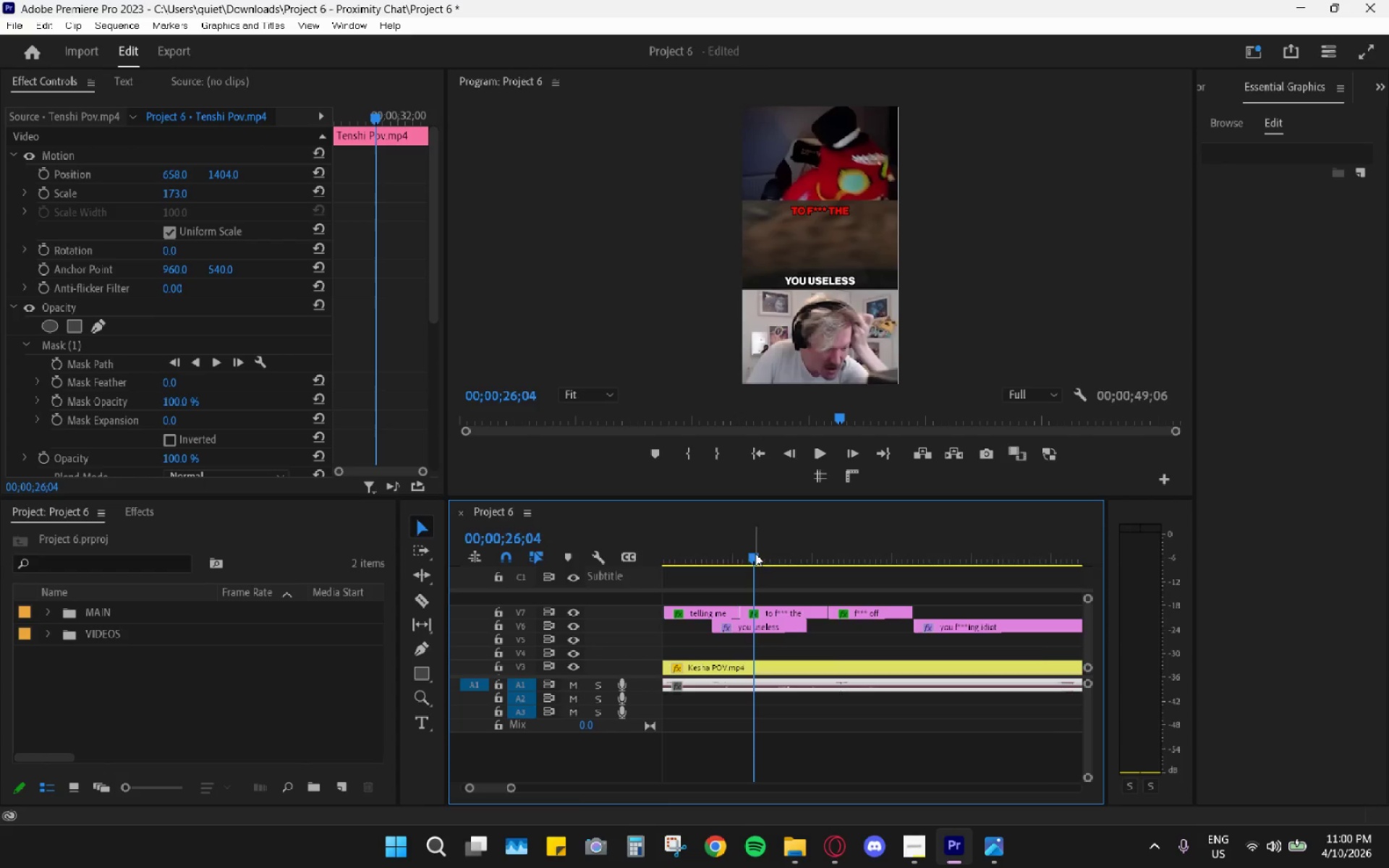 
key(Space)
 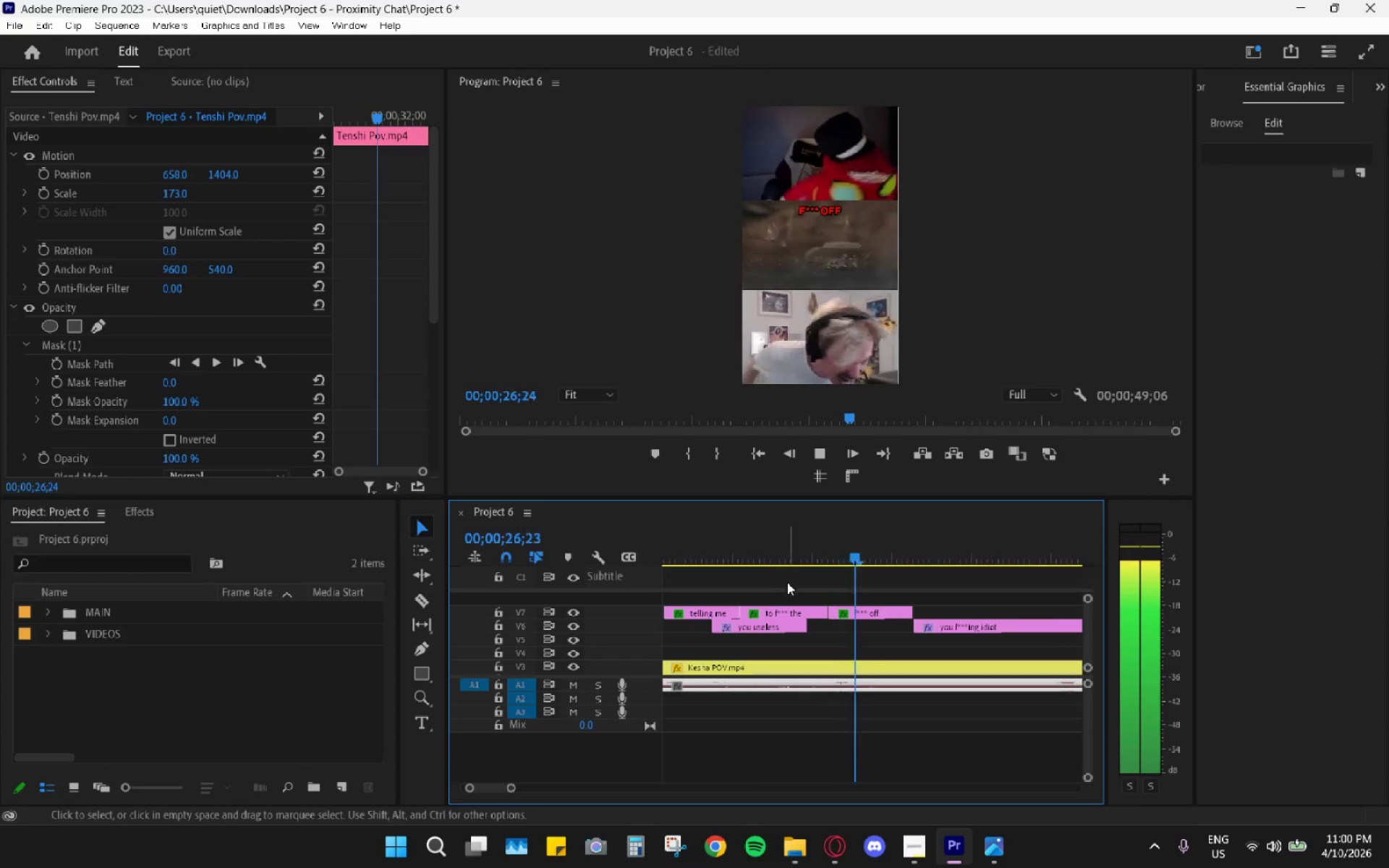 
key(Space)
 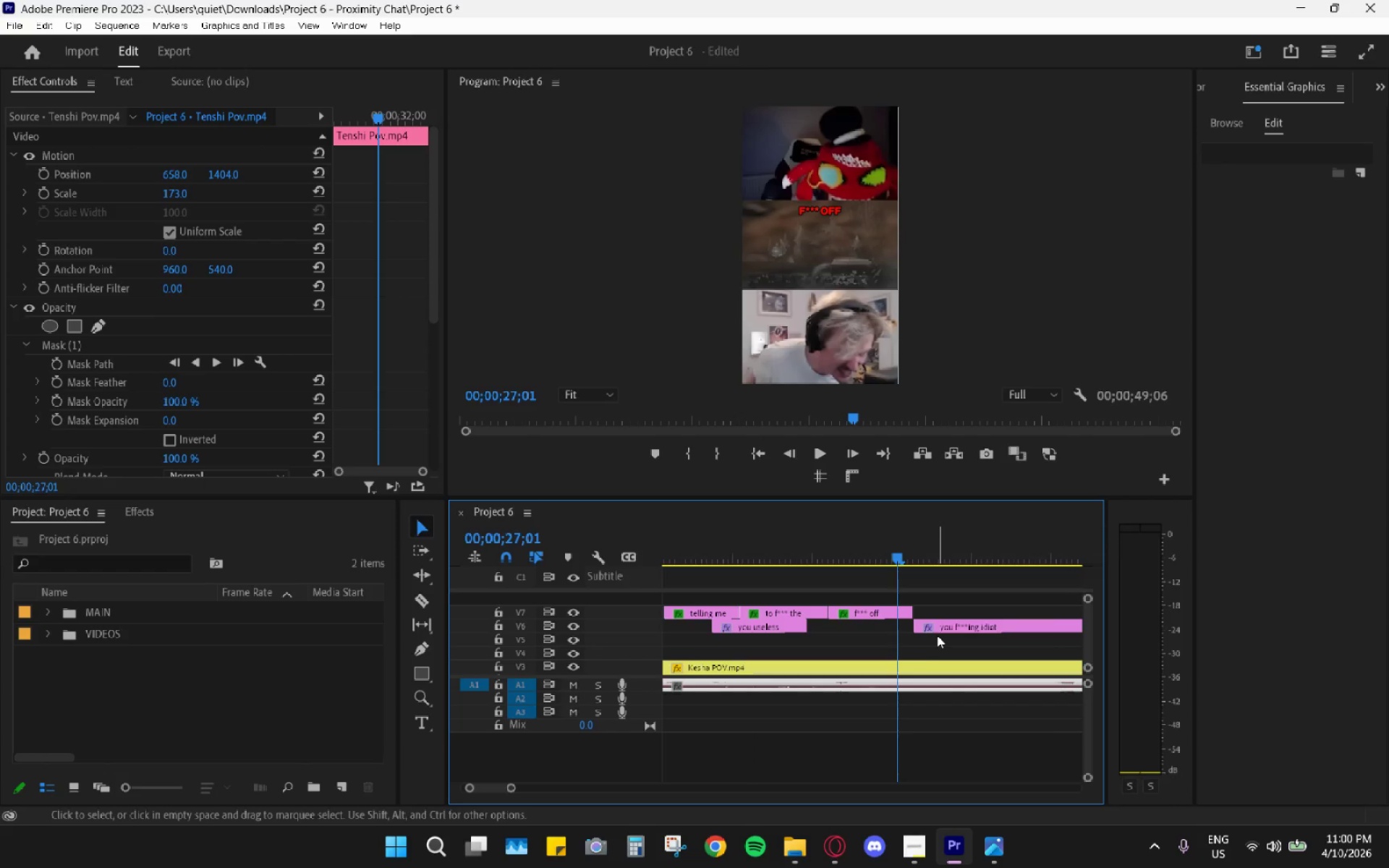 
left_click_drag(start_coordinate=[937, 629], to_coordinate=[976, 628])
 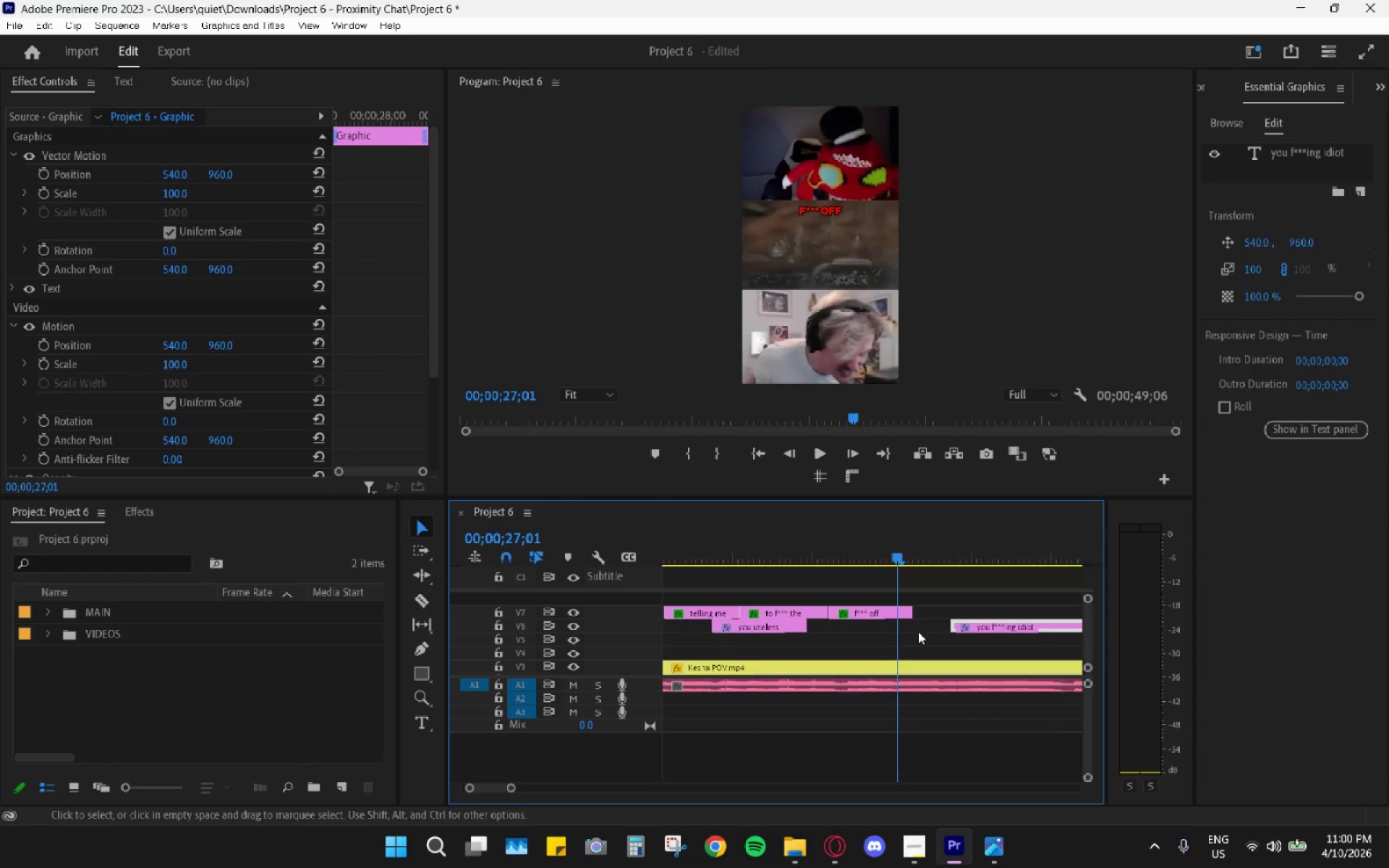 
hold_key(key=AltLeft, duration=0.7)
scroll: coordinate [800, 626], scroll_direction: down, amount: 1.0
 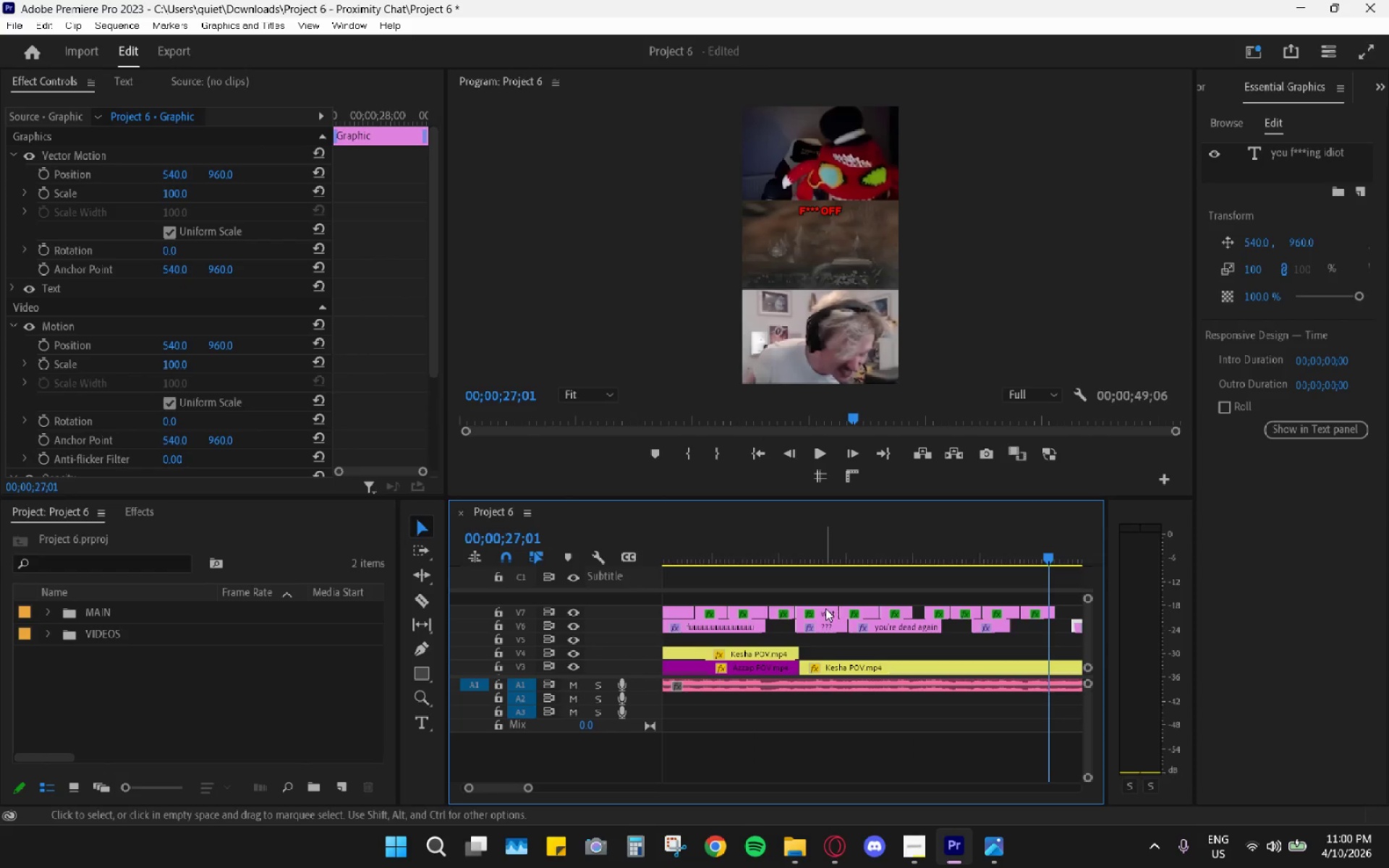 
left_click([830, 628])
 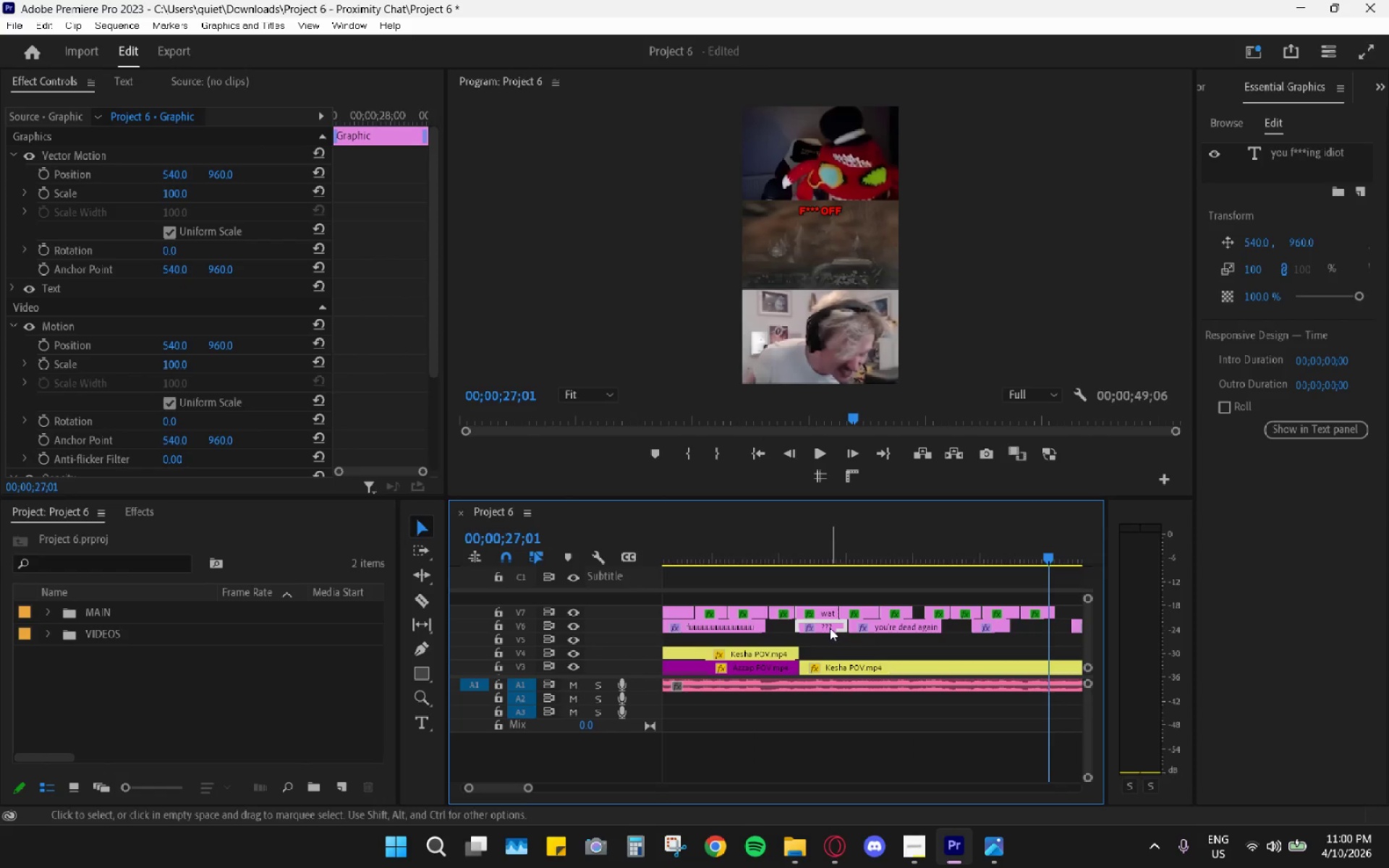 
key(Control+C)
 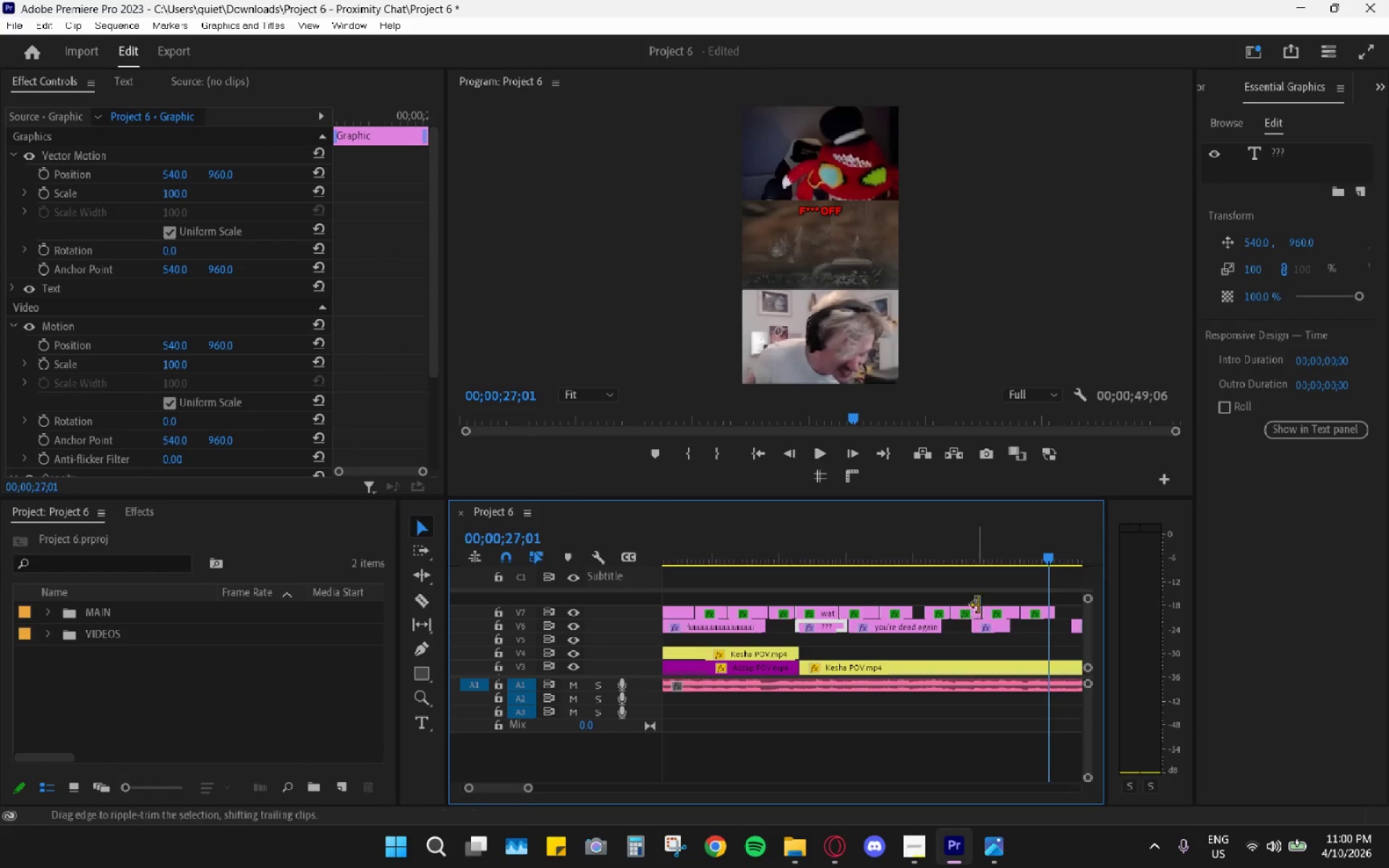 
scroll: coordinate [982, 603], scroll_direction: down, amount: 4.0
 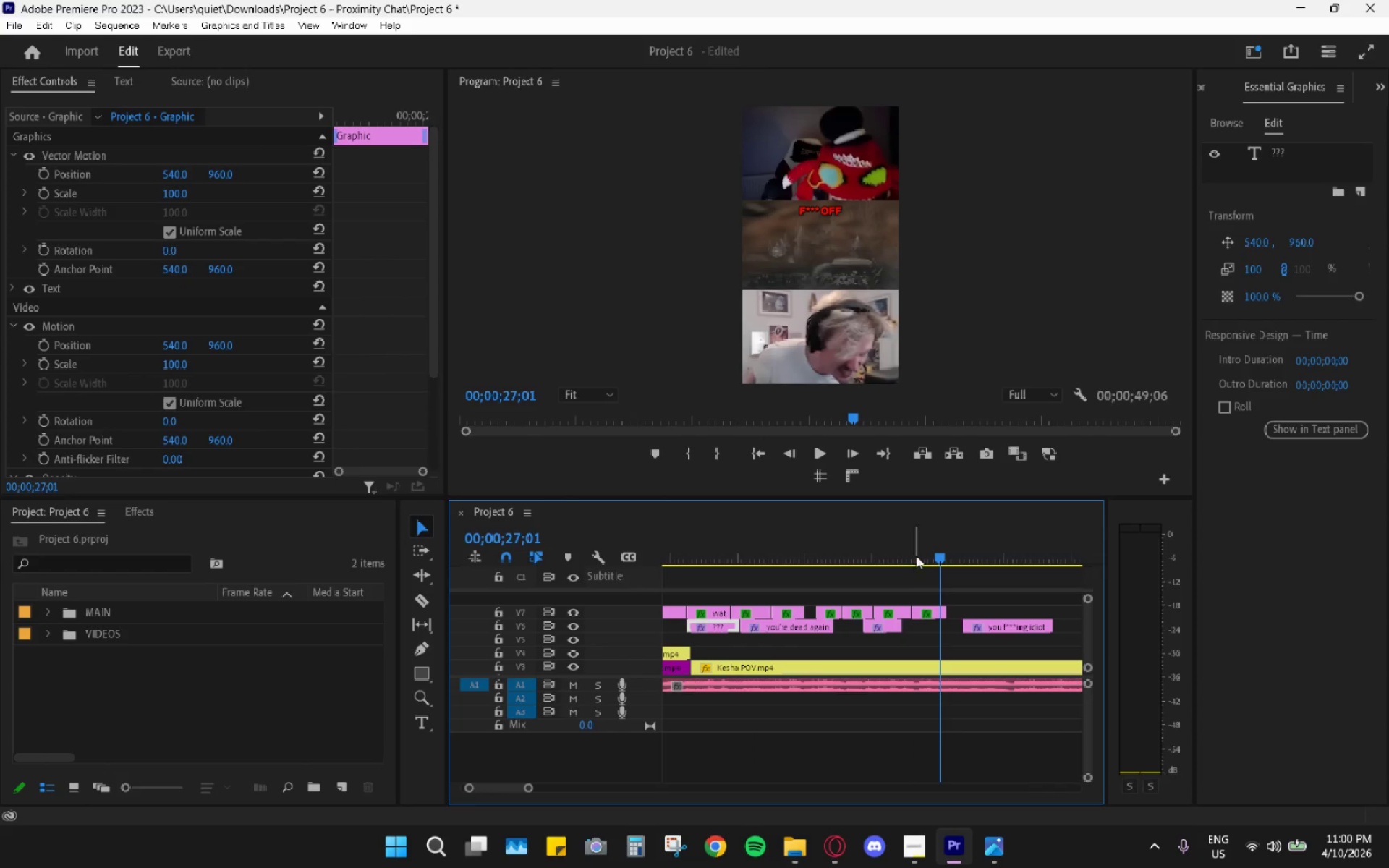 
left_click_drag(start_coordinate=[916, 550], to_coordinate=[904, 548])
 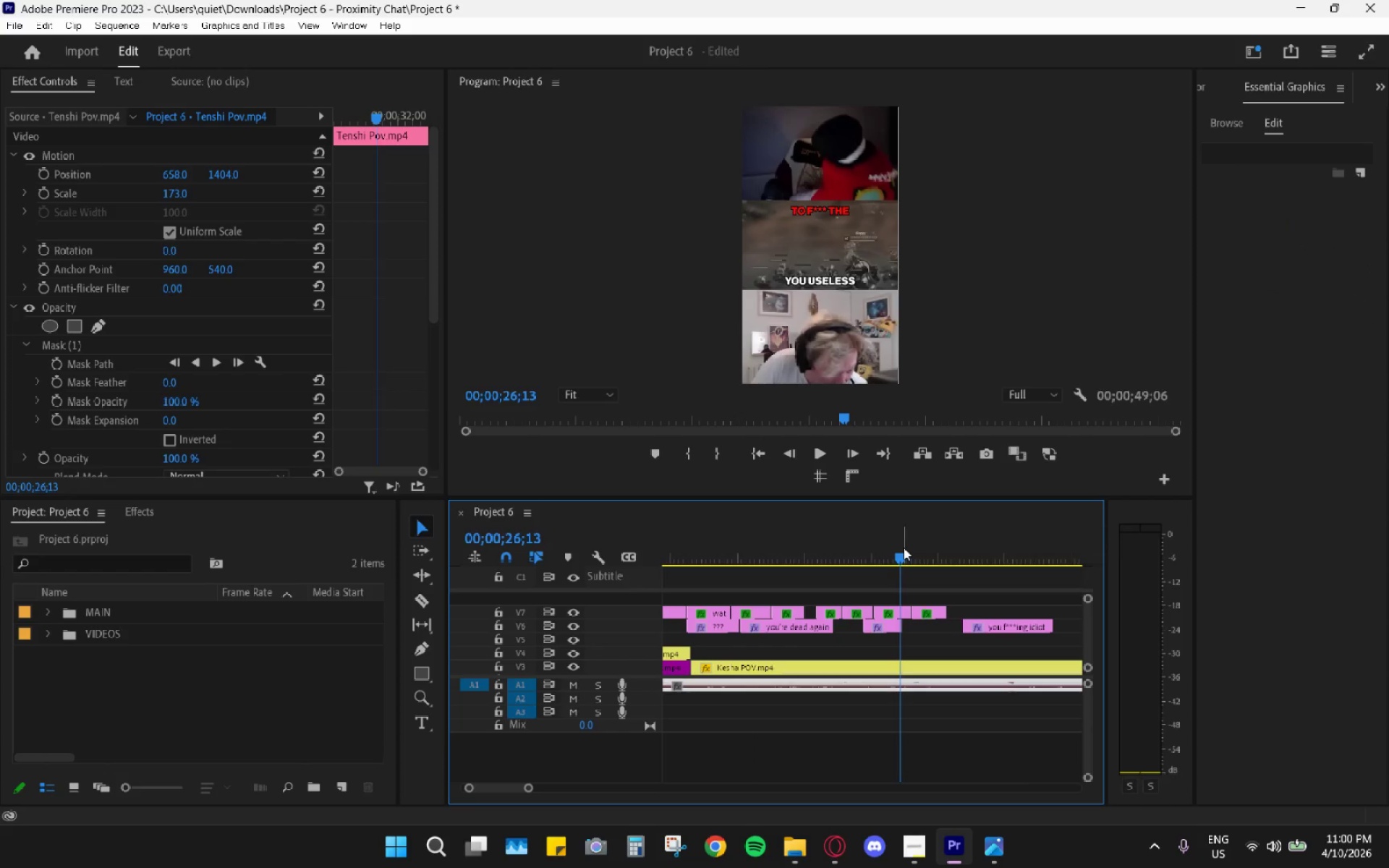 
key(Control+V)
 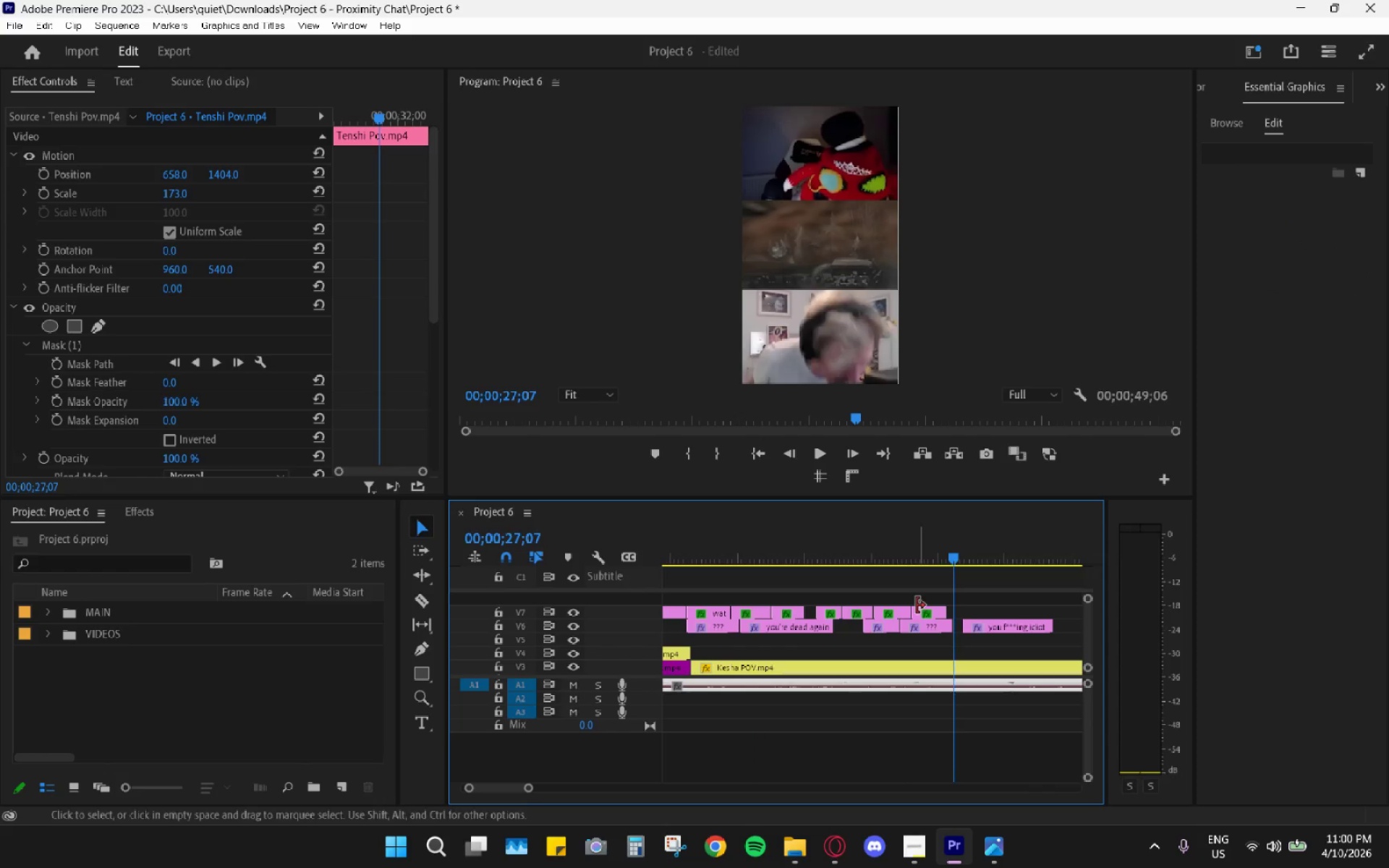 
left_click_drag(start_coordinate=[883, 547], to_coordinate=[873, 543])
 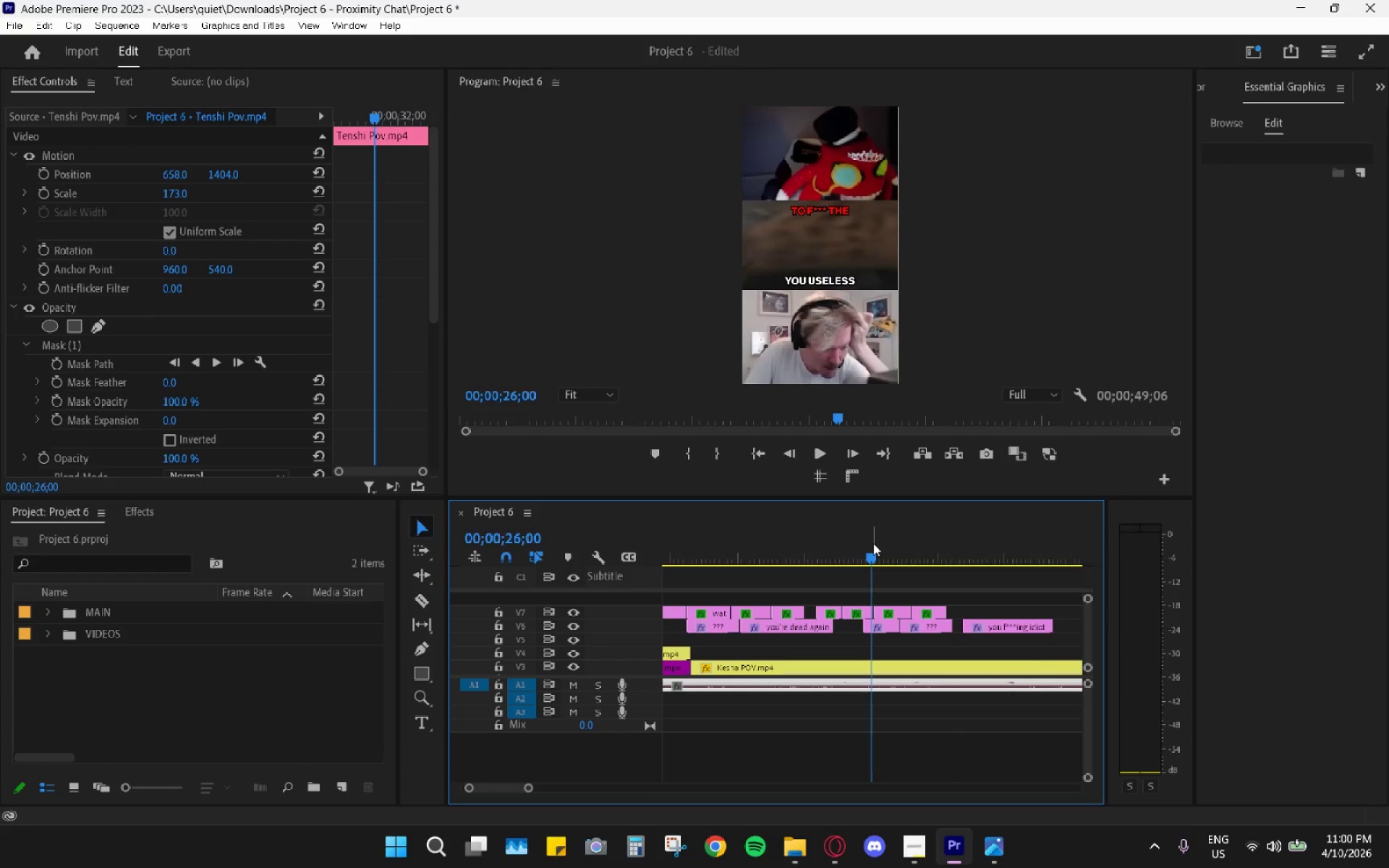 
key(Space)
 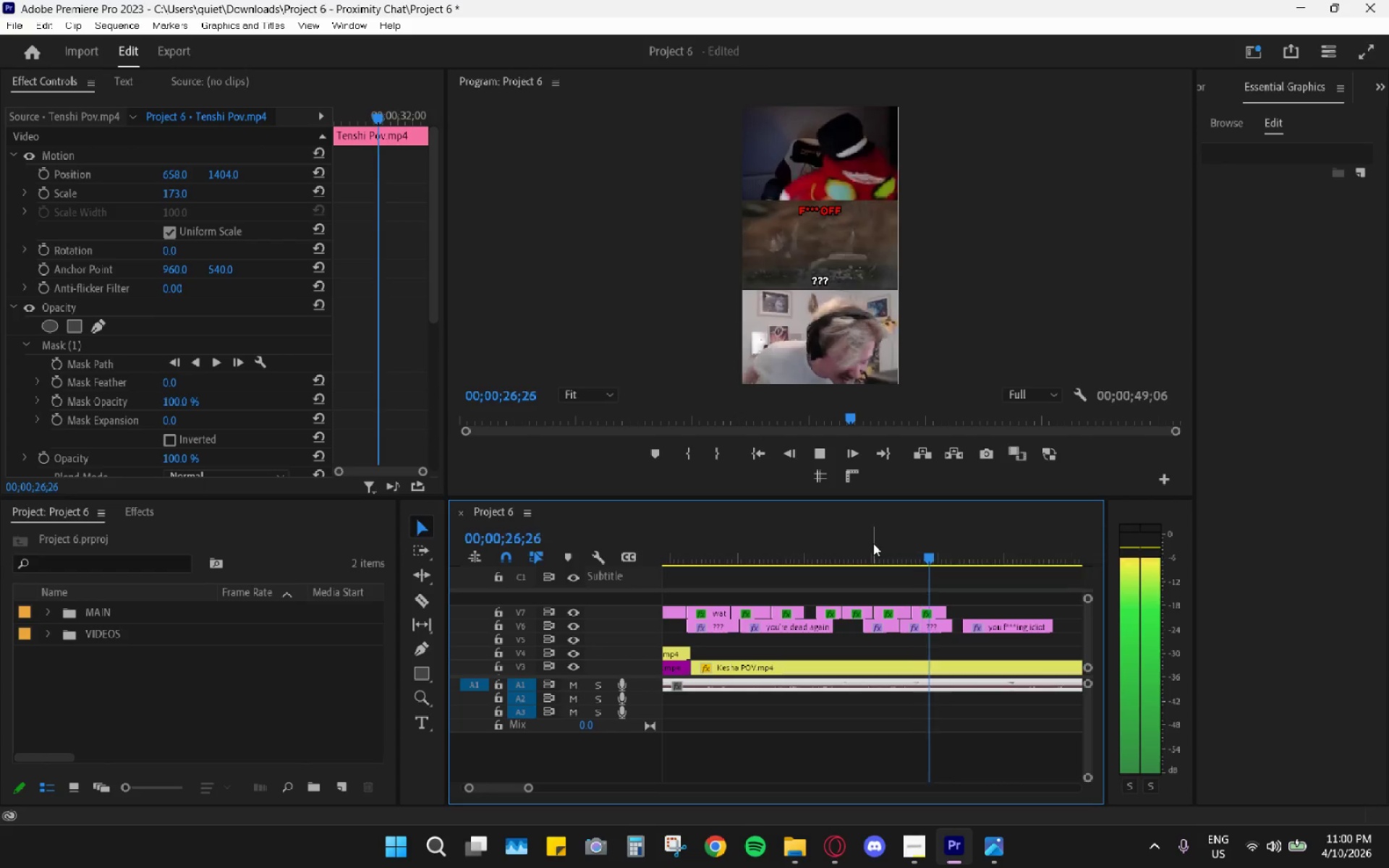 
key(Space)
 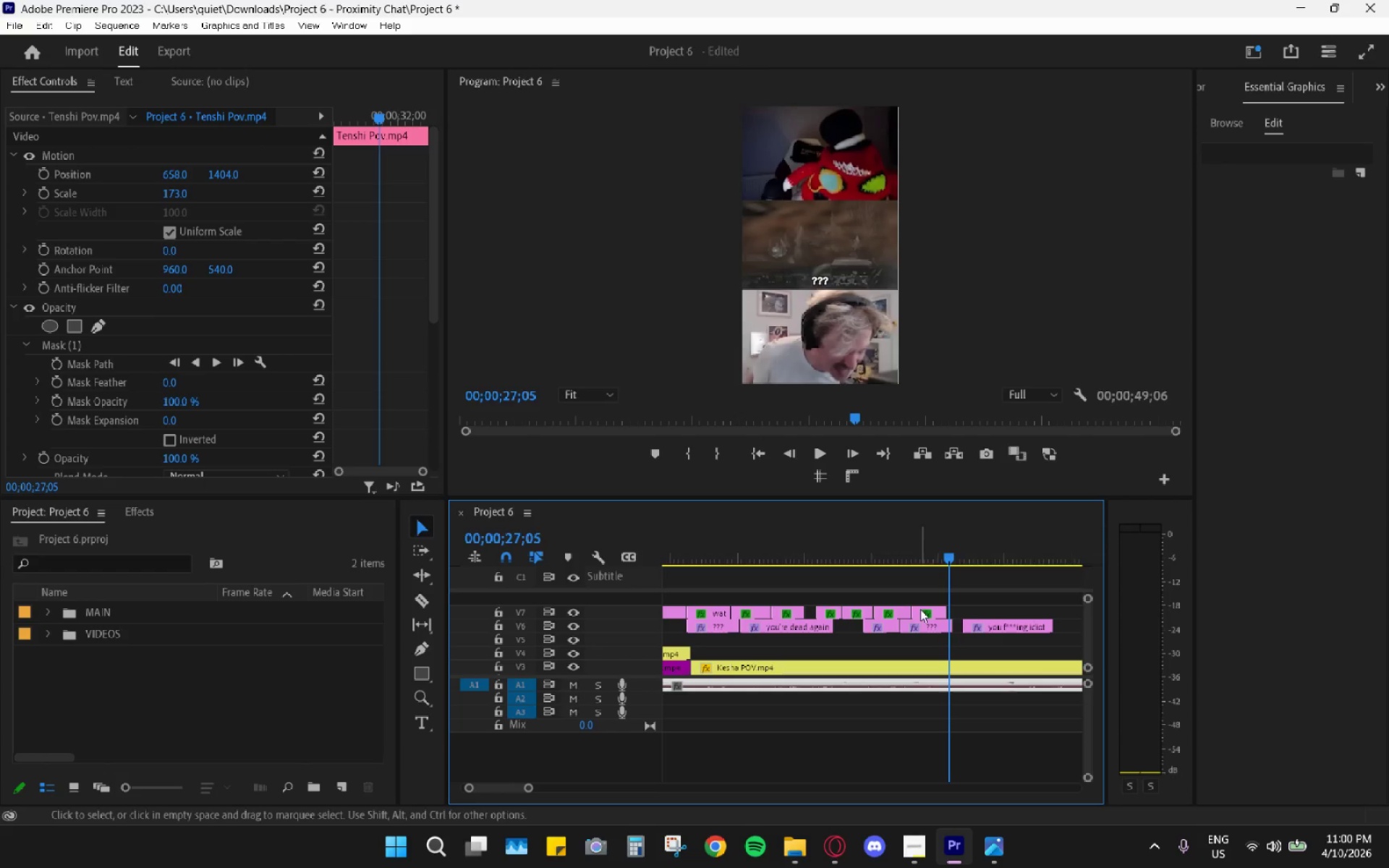 
hold_key(key=AltLeft, duration=0.75)
scroll: coordinate [974, 650], scroll_direction: down, amount: 4.0
 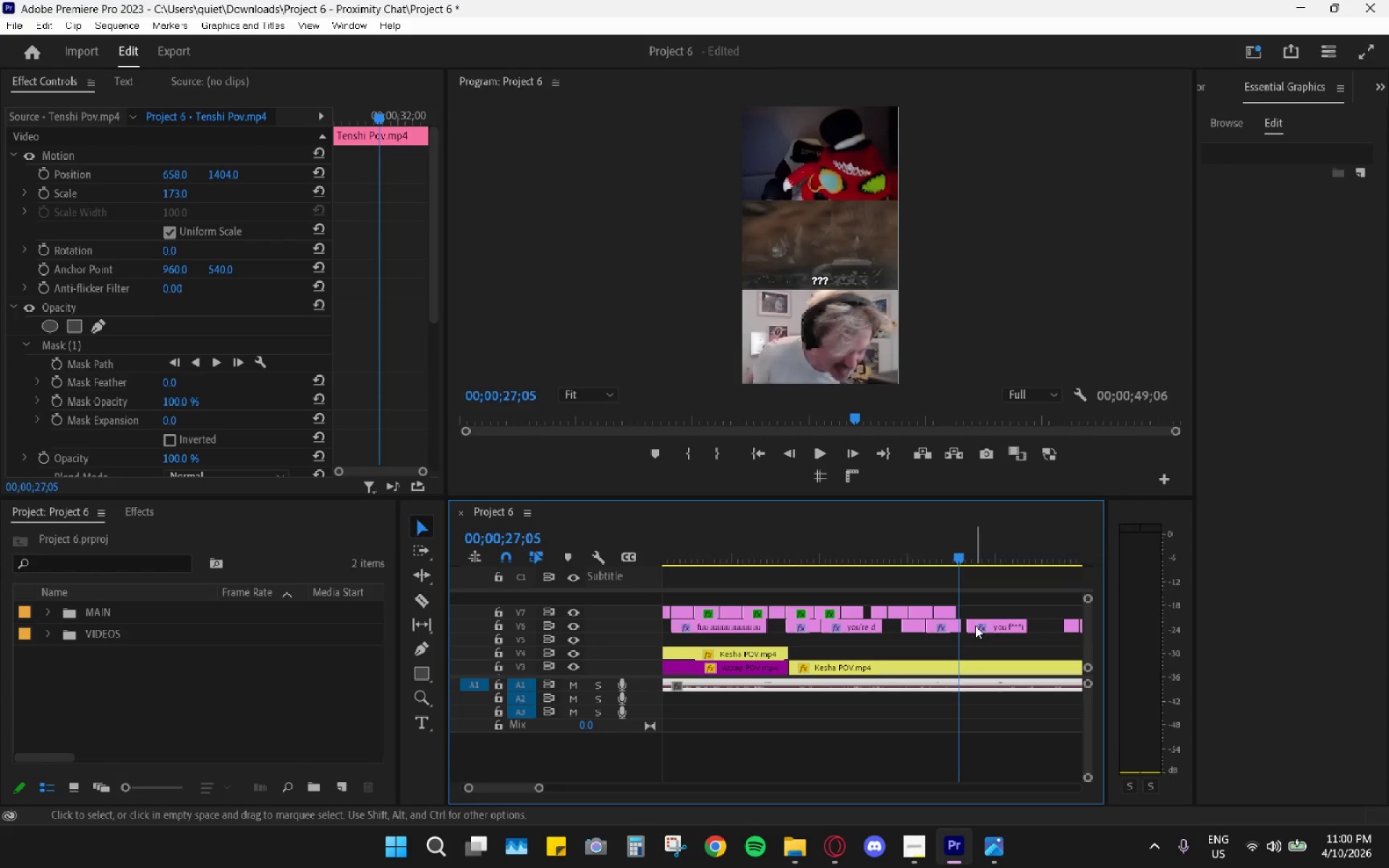 
left_click_drag(start_coordinate=[992, 626], to_coordinate=[1025, 623])
 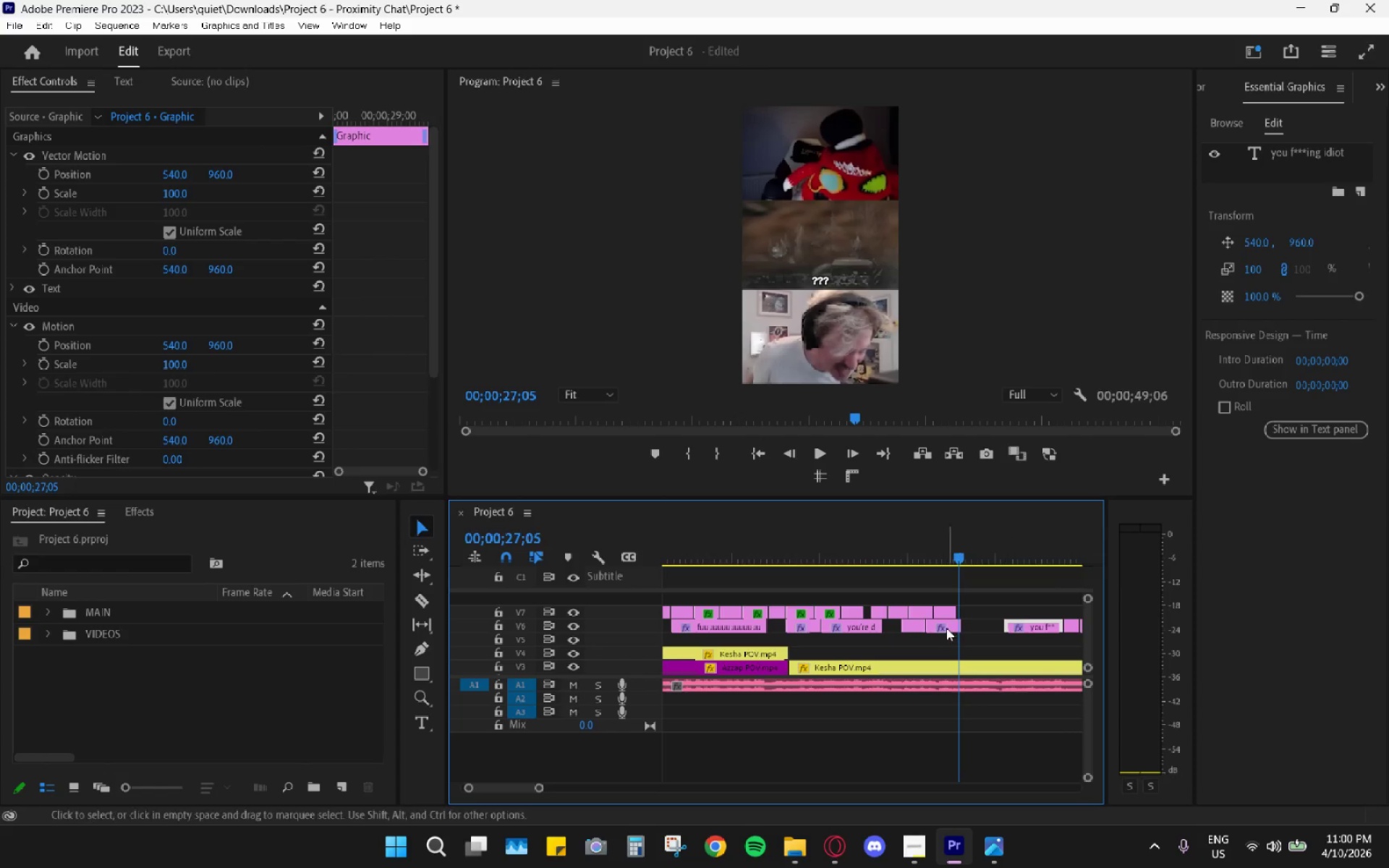 
left_click_drag(start_coordinate=[946, 627], to_coordinate=[979, 625])
 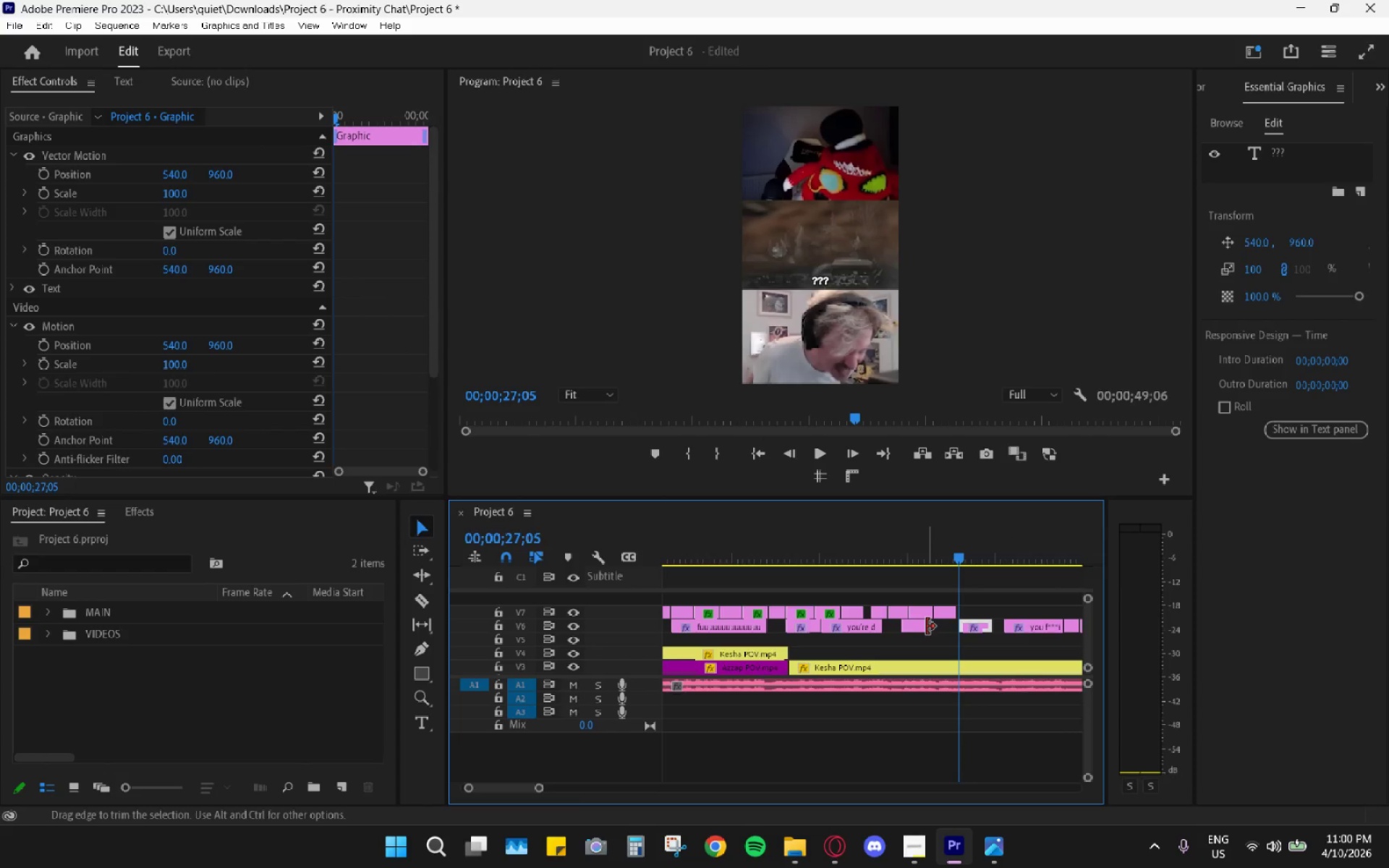 
left_click_drag(start_coordinate=[926, 626], to_coordinate=[959, 625])
 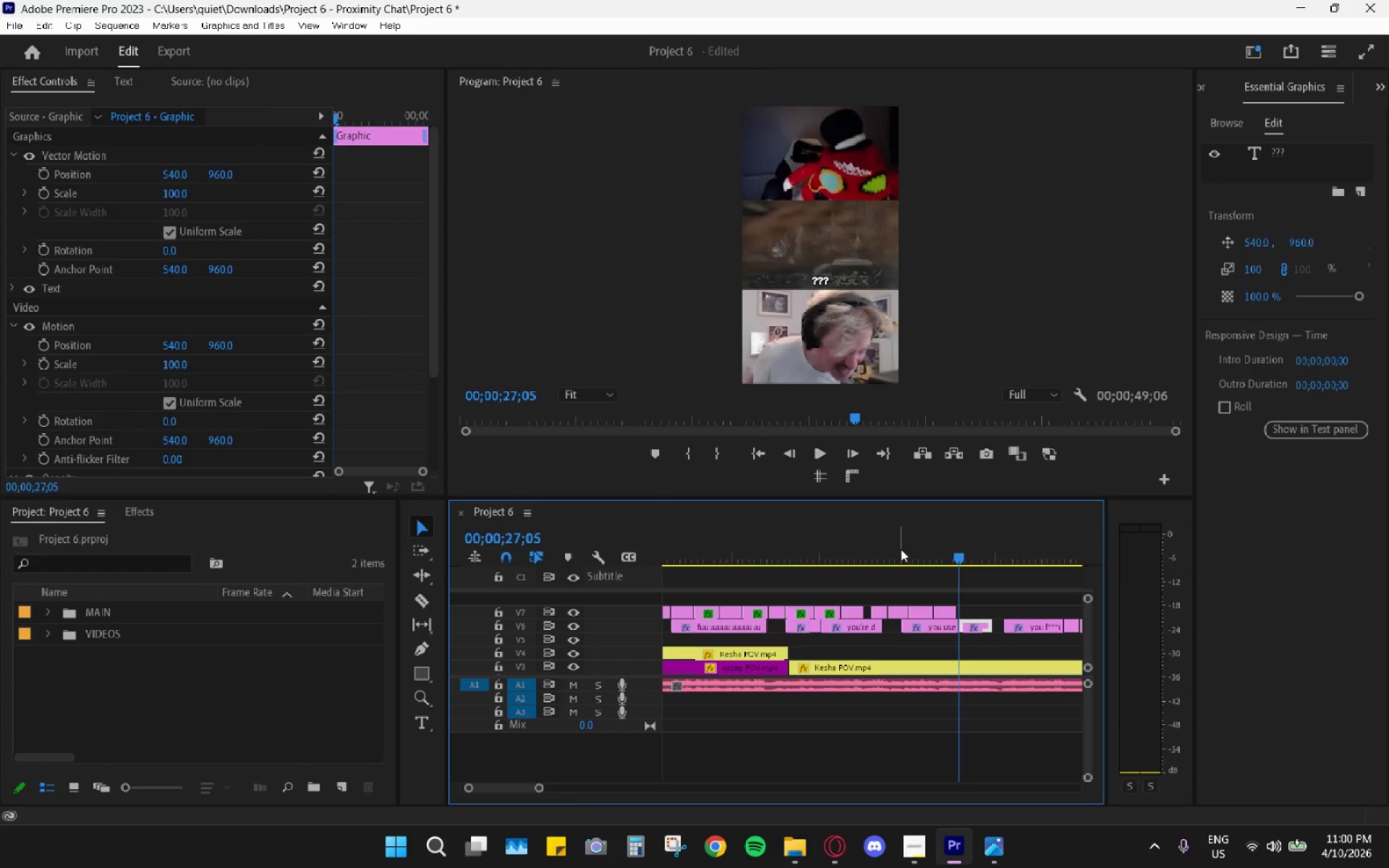 
left_click_drag(start_coordinate=[898, 548], to_coordinate=[787, 532])
 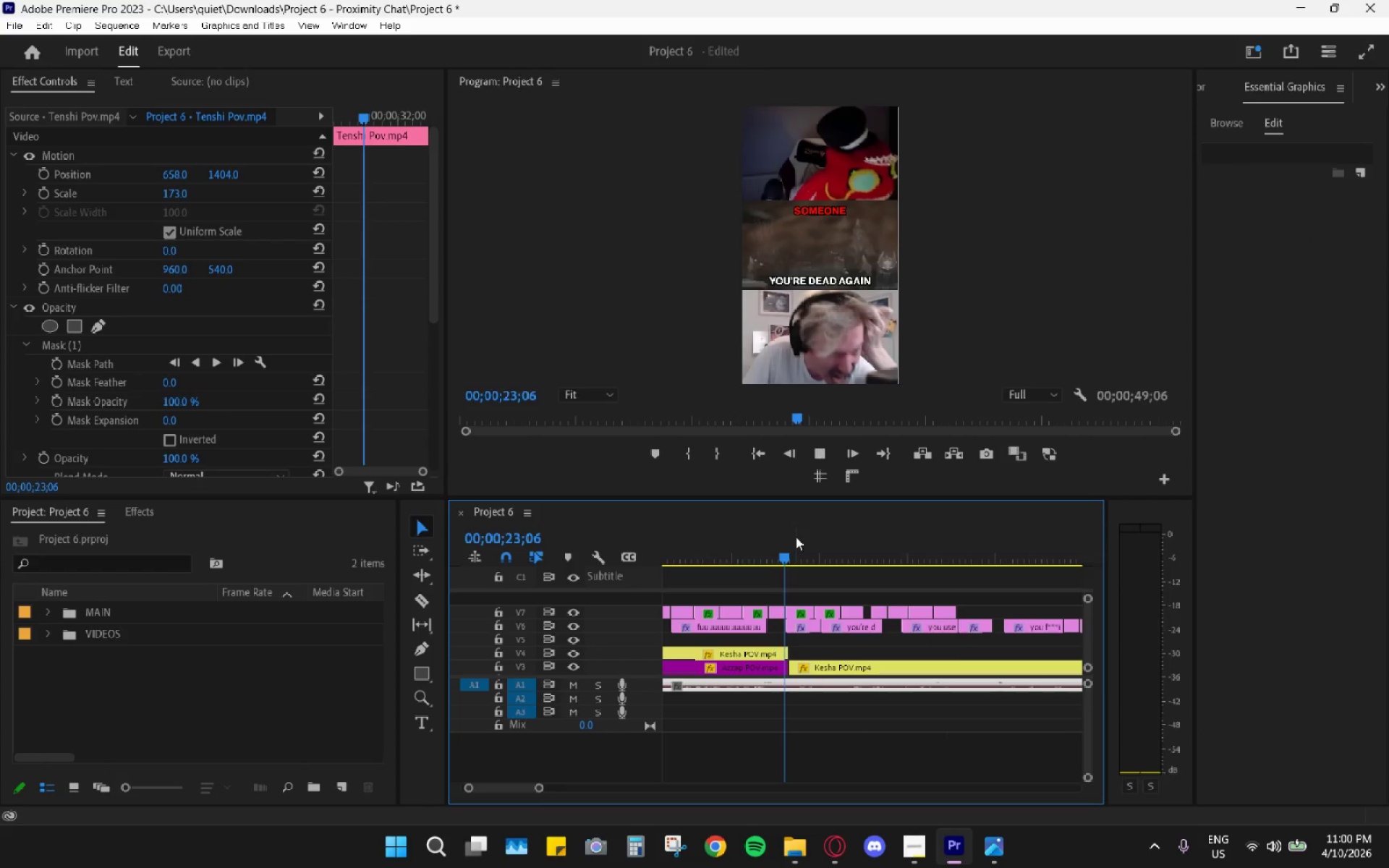 
key(Space)
 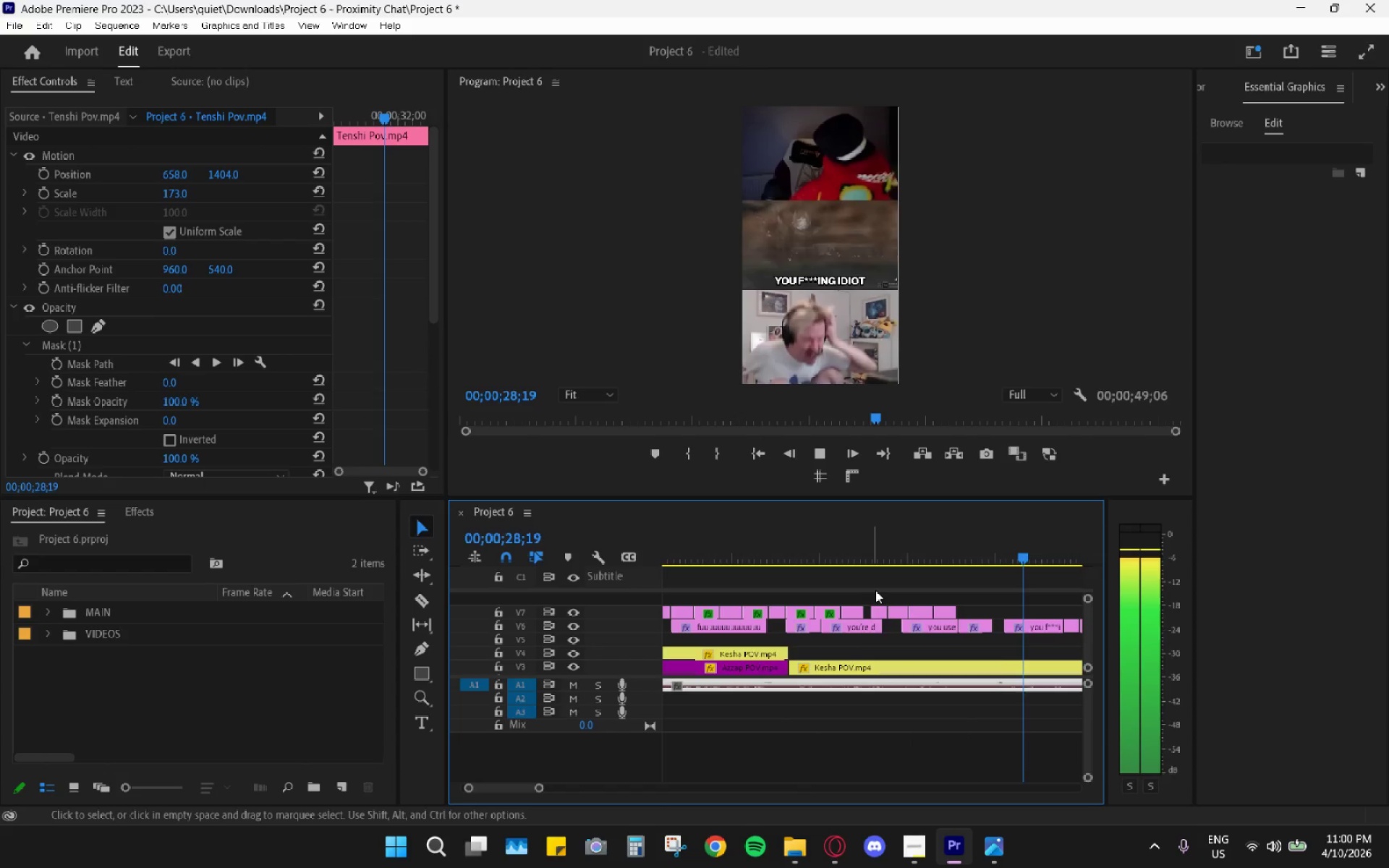 
wait(11.69)
 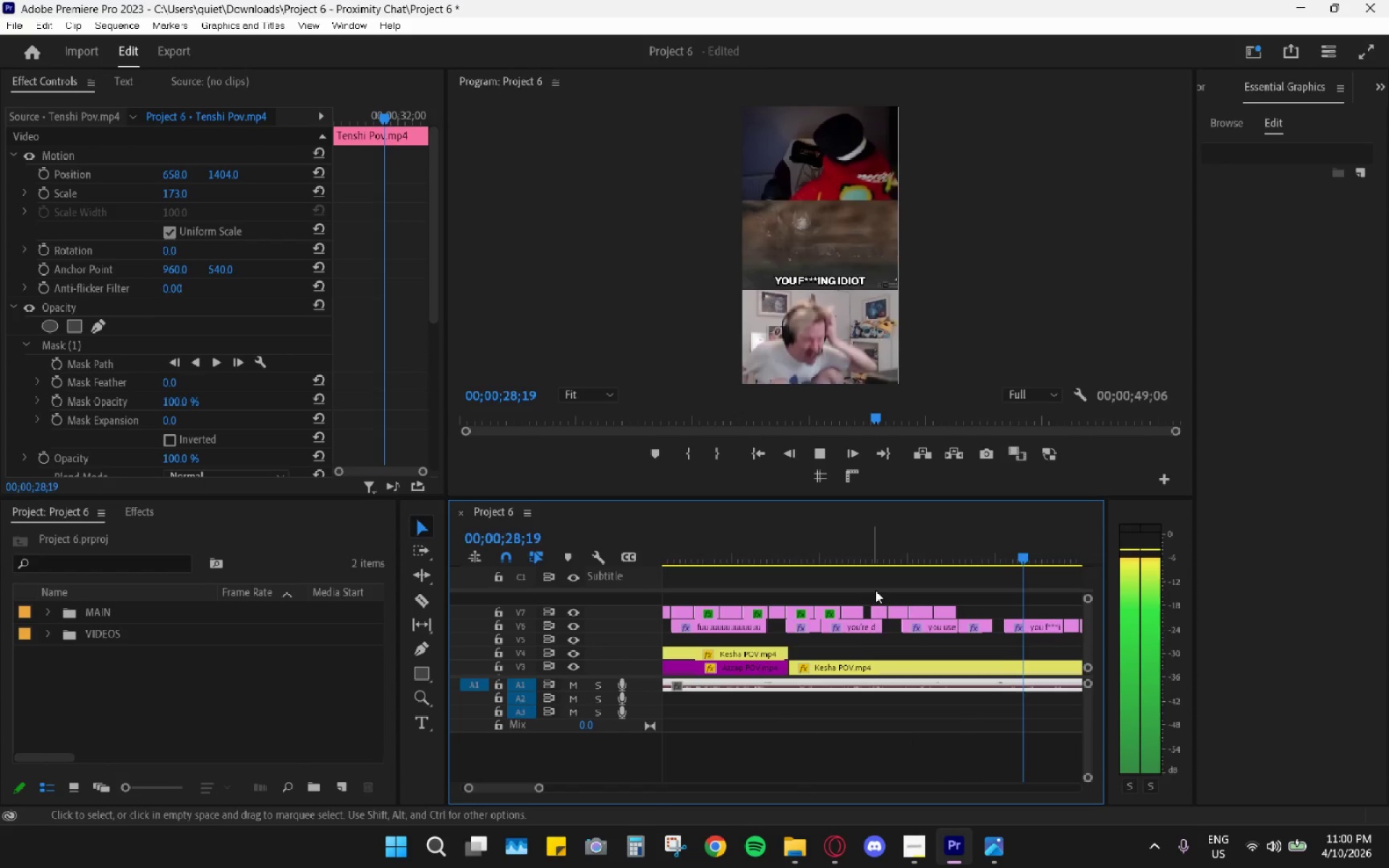 
key(Space)
 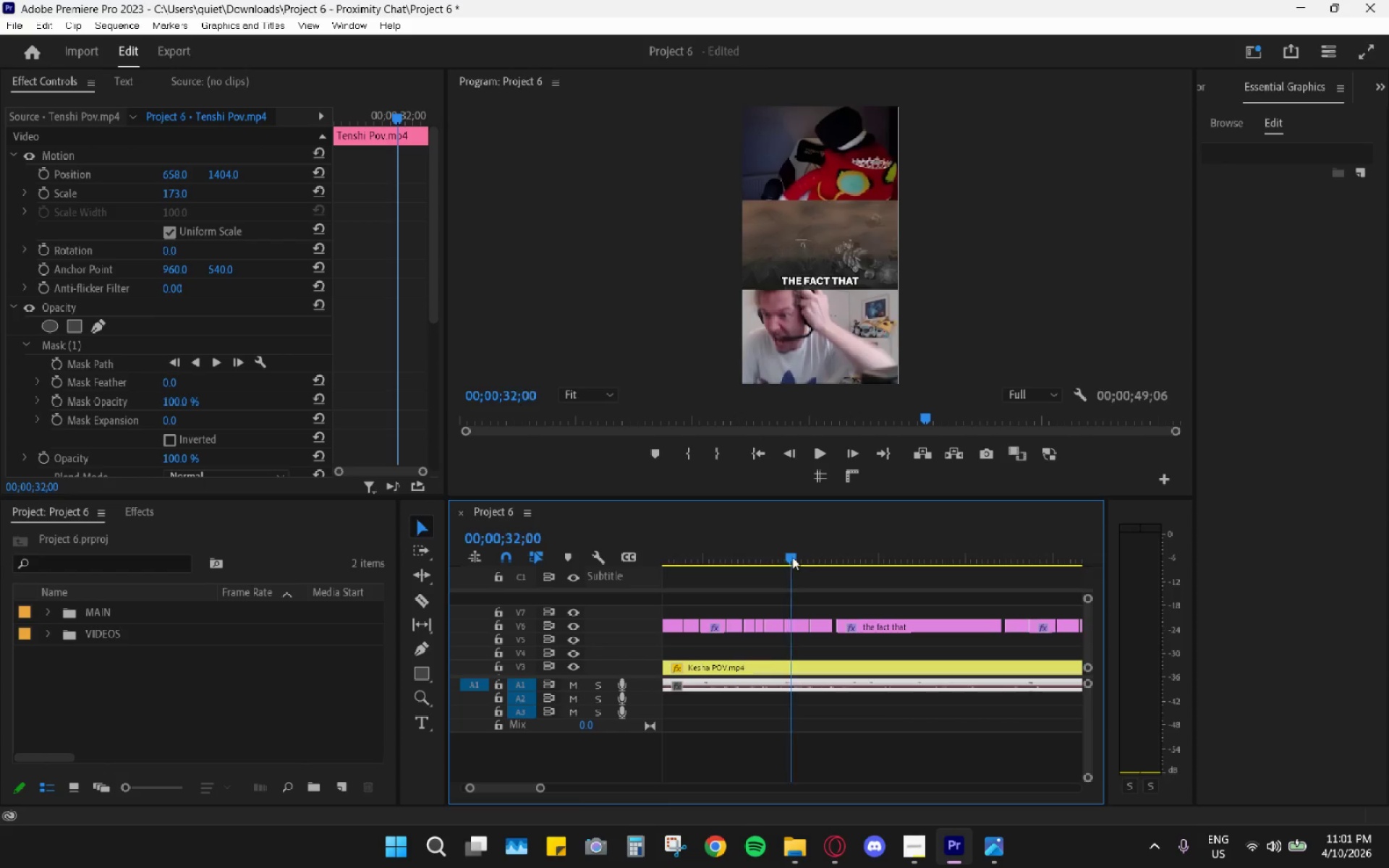 
hold_key(key=AltLeft, duration=0.88)
scroll: coordinate [831, 618], scroll_direction: up, amount: 13.0
 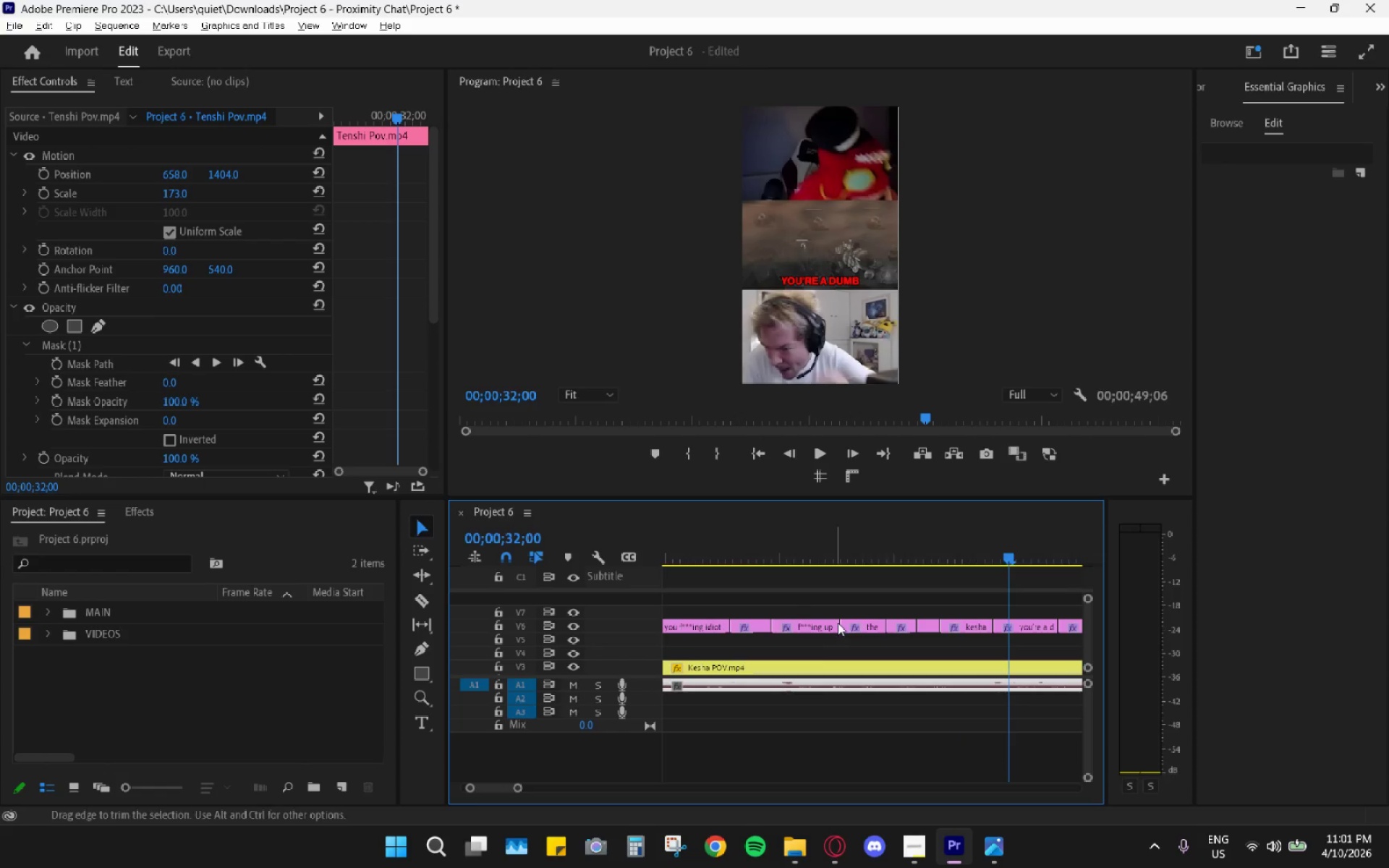 
scroll: coordinate [961, 594], scroll_direction: down, amount: 2.0
 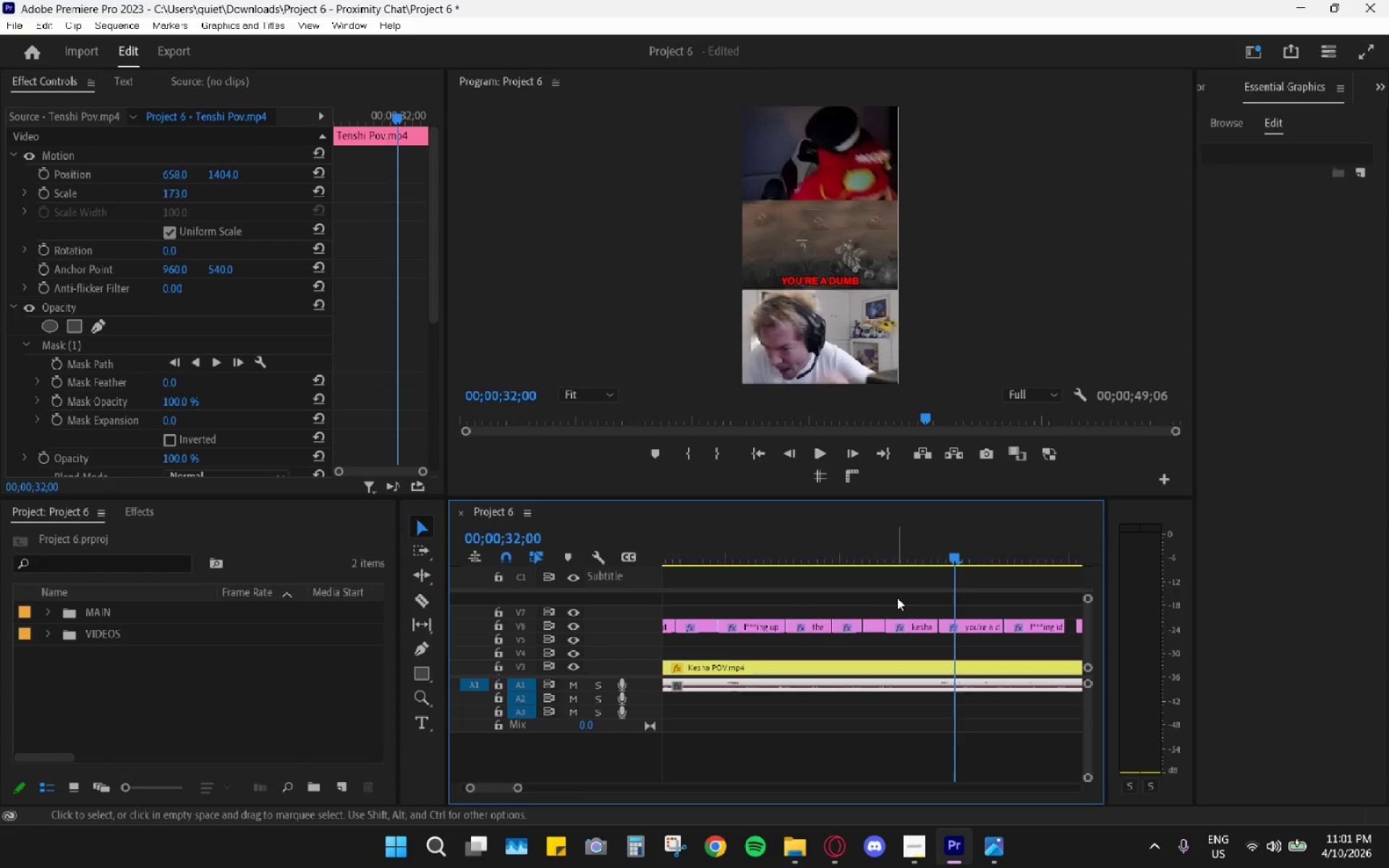 
left_click_drag(start_coordinate=[911, 603], to_coordinate=[1028, 631])
 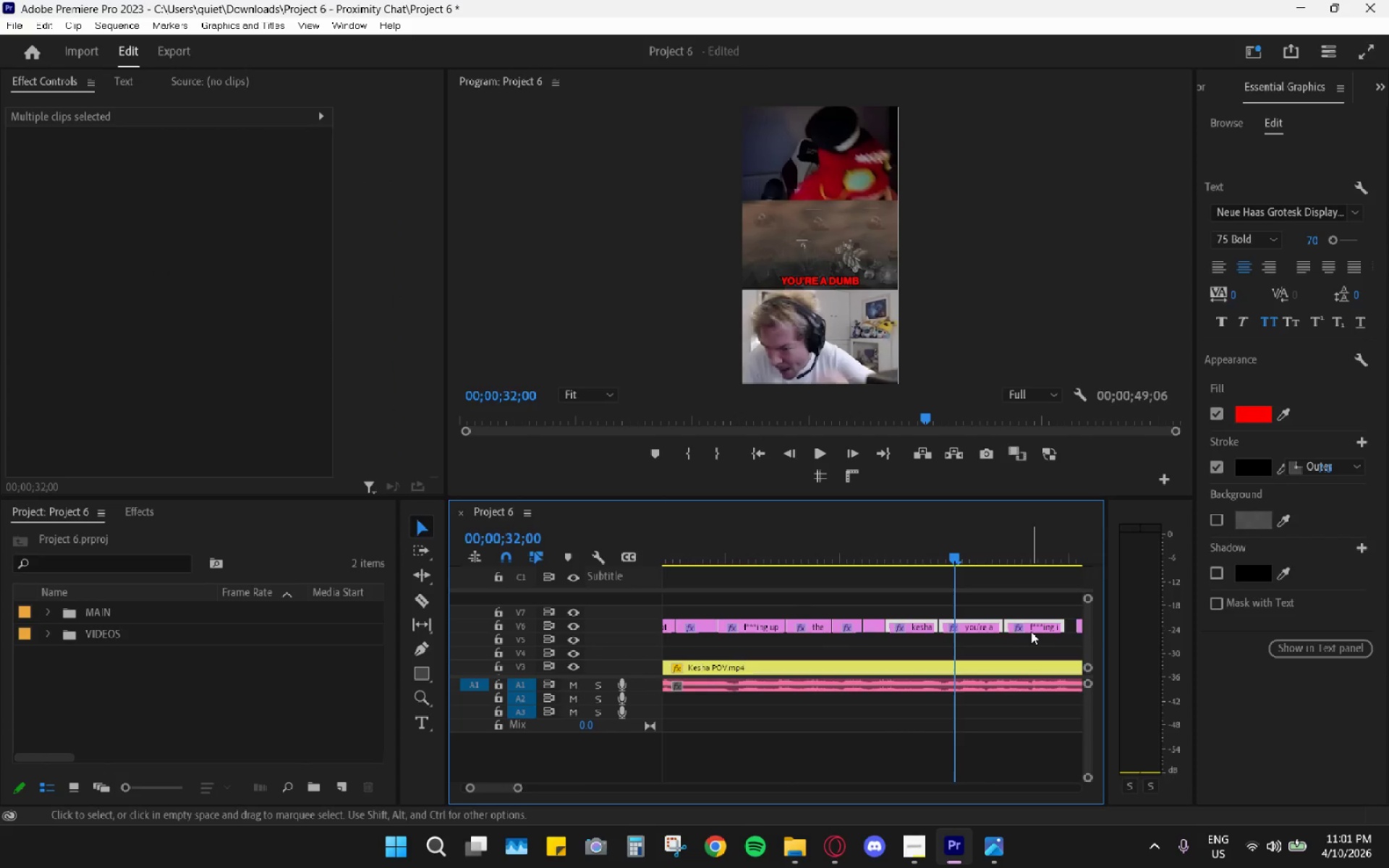 
left_click_drag(start_coordinate=[1035, 629], to_coordinate=[807, 608])
 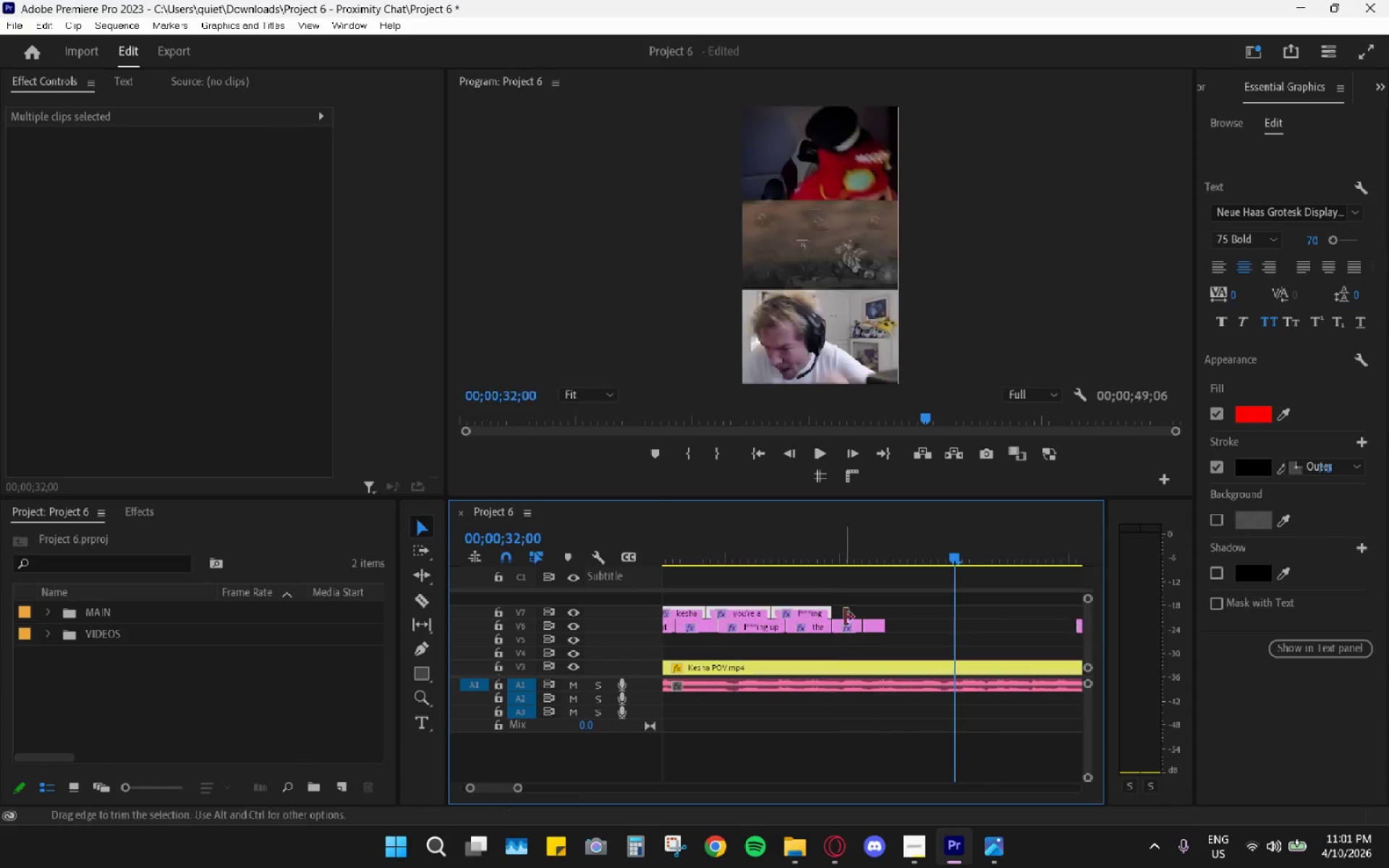 
scroll: coordinate [869, 626], scroll_direction: up, amount: 8.0
 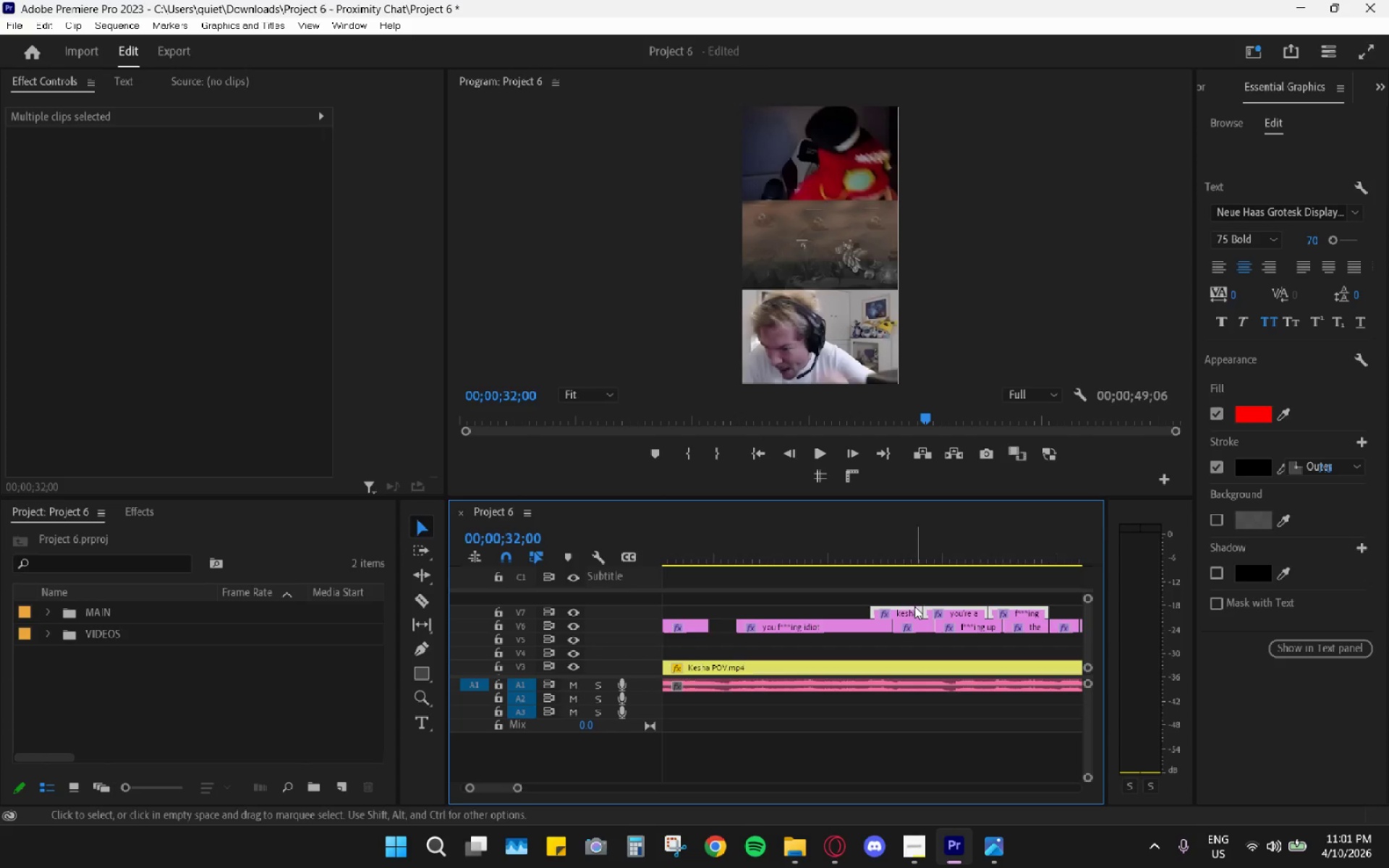 
left_click_drag(start_coordinate=[905, 611], to_coordinate=[723, 608])
 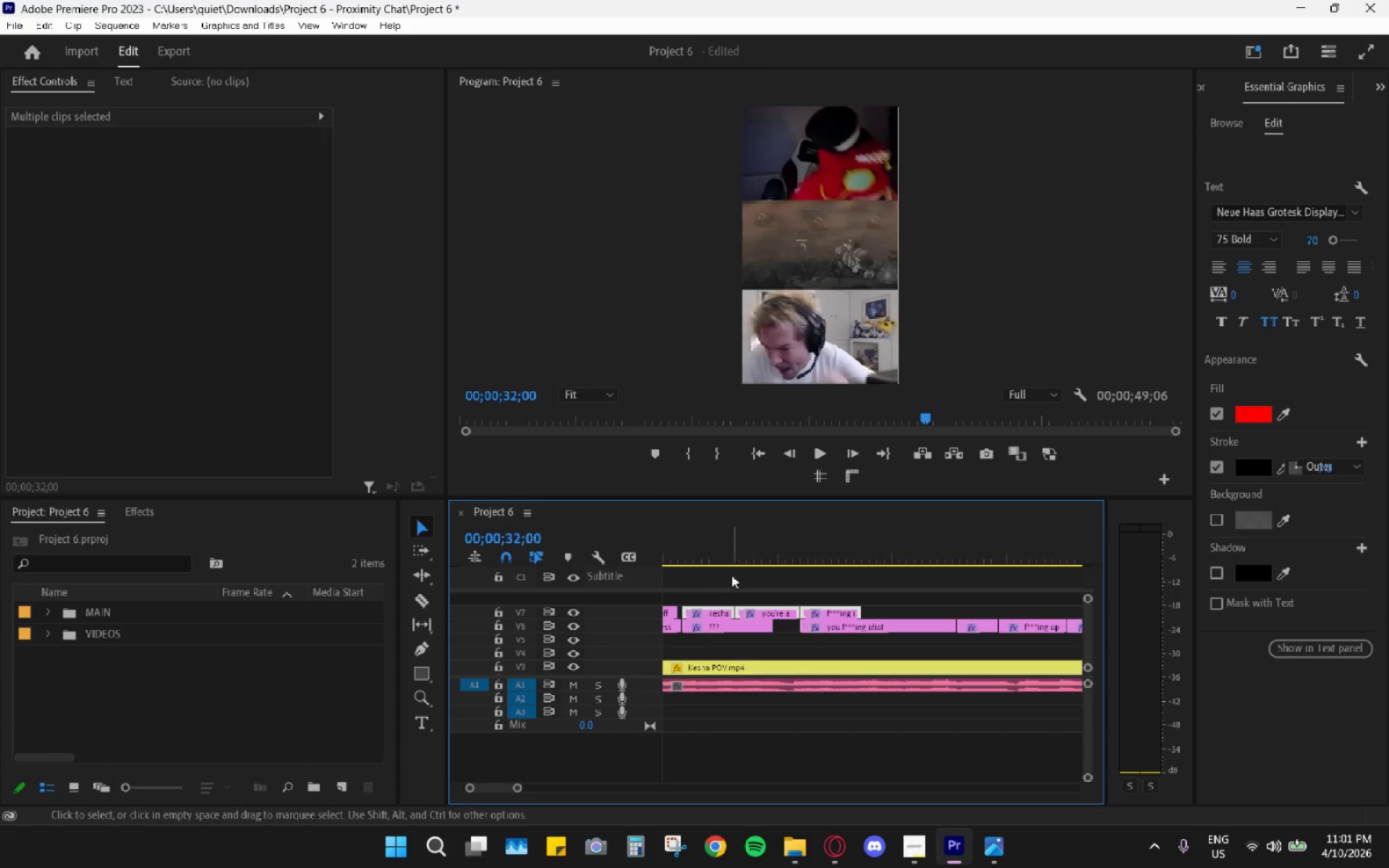 
scroll: coordinate [749, 594], scroll_direction: up, amount: 4.0
 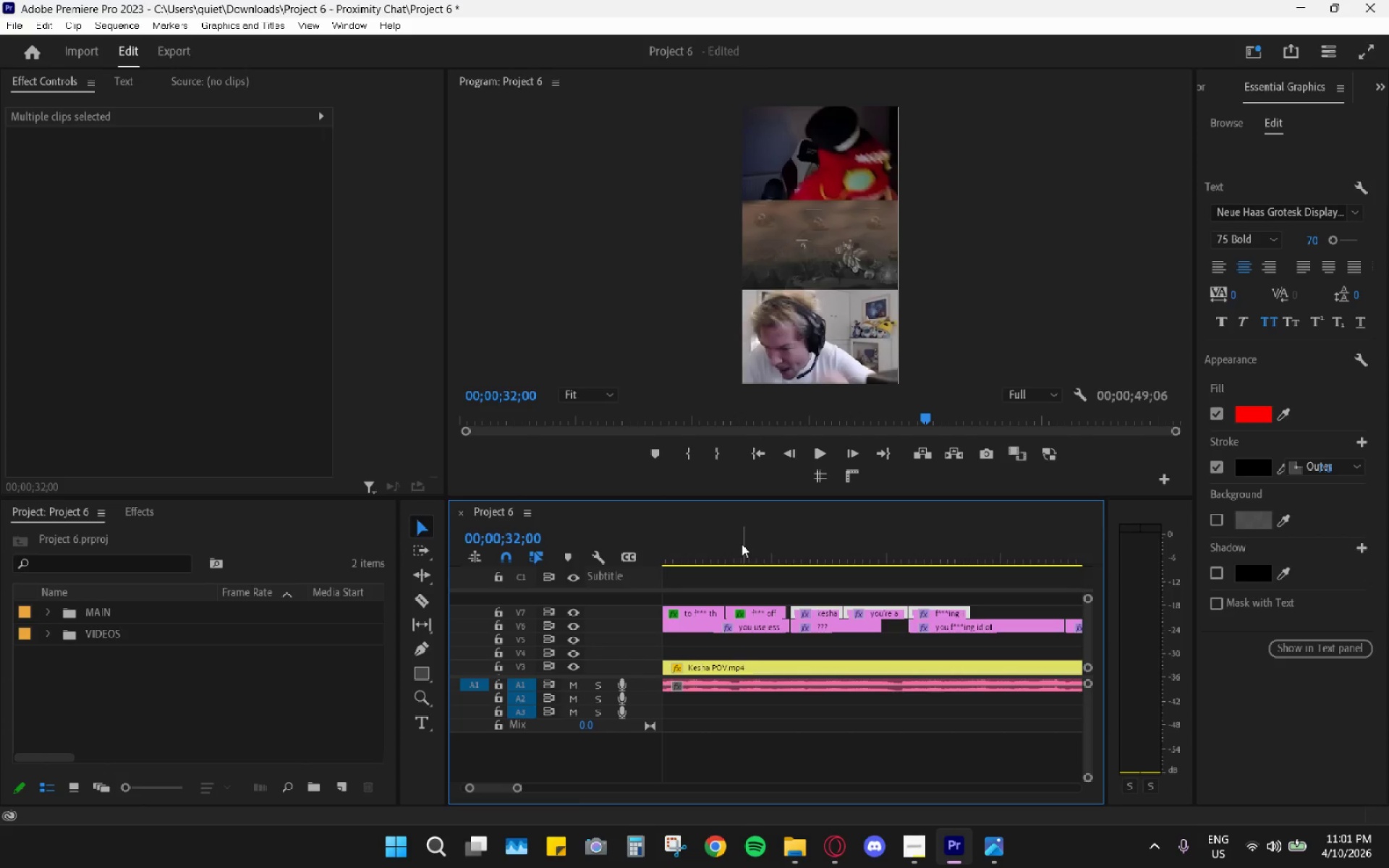 
double_click([752, 532])
 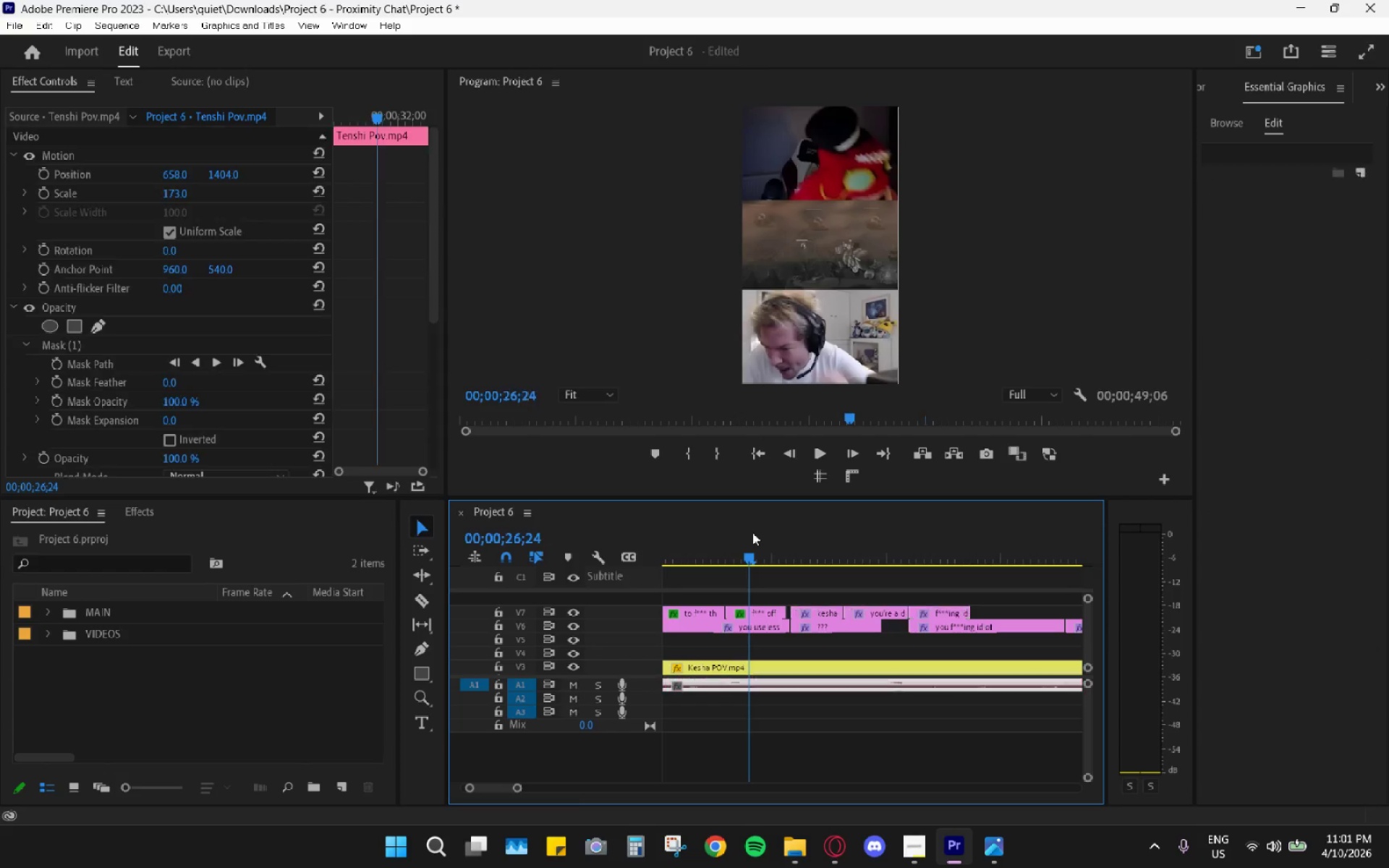 
key(Space)
 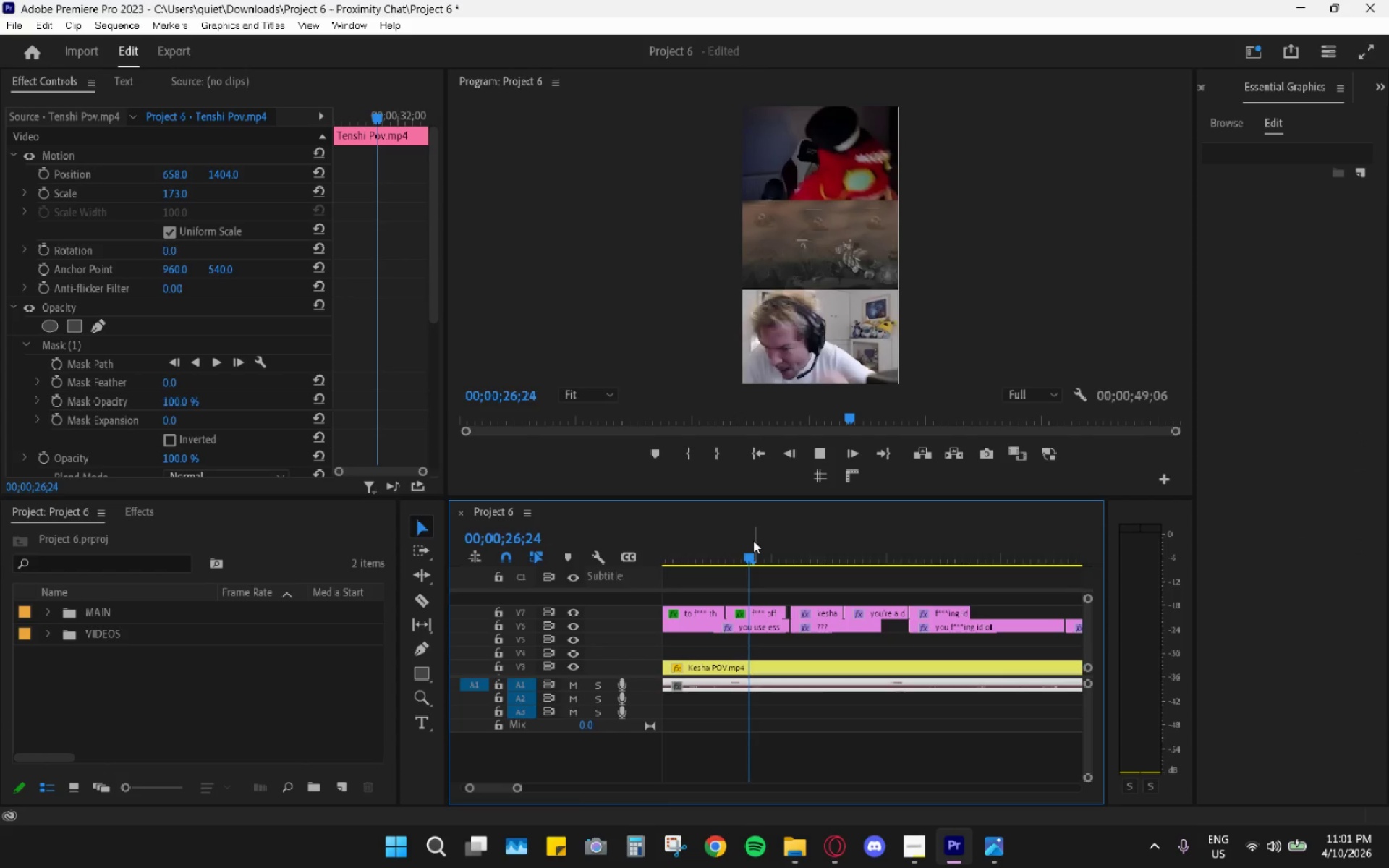 
left_click_drag(start_coordinate=[728, 543], to_coordinate=[710, 545])
 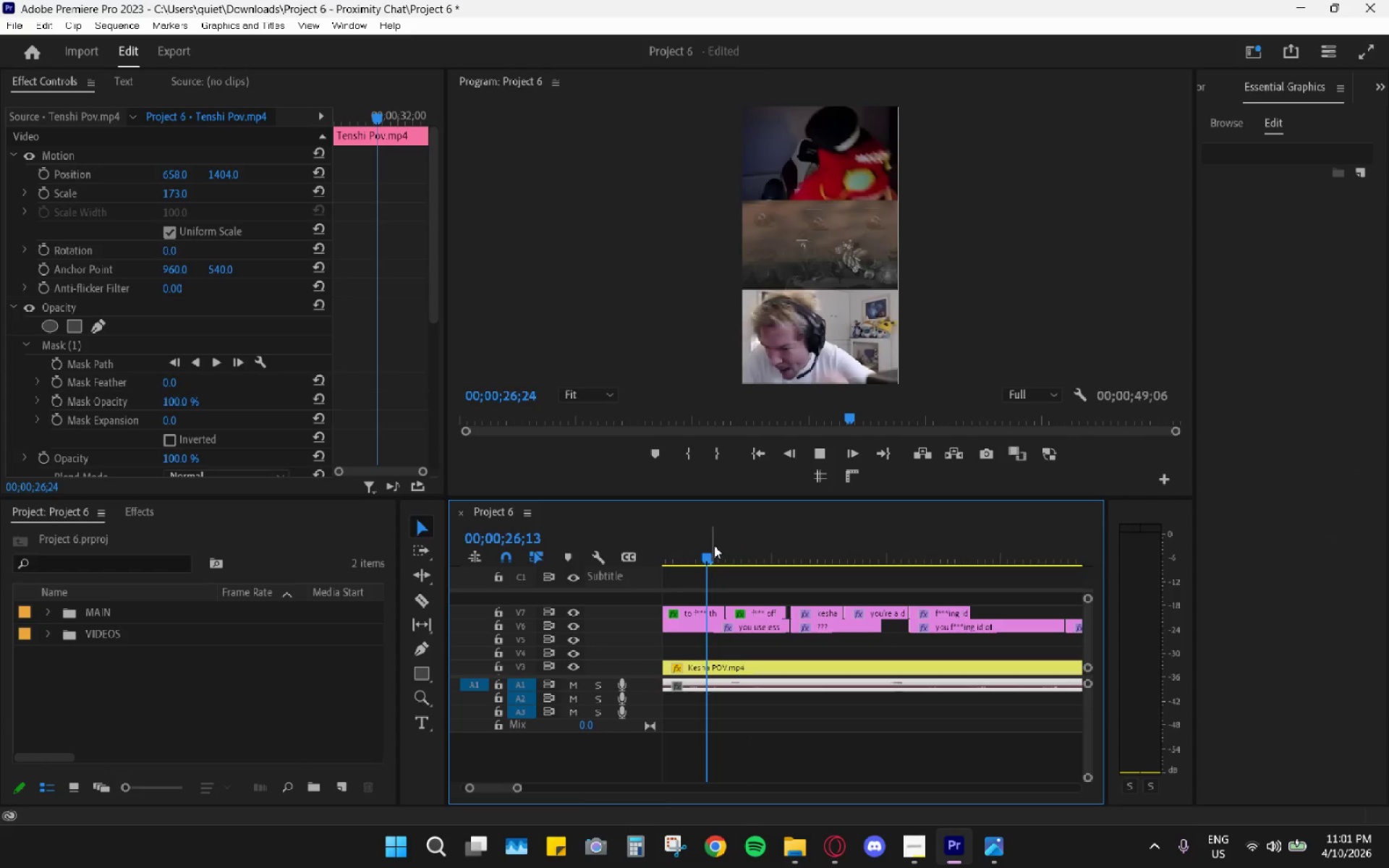 
key(Space)
 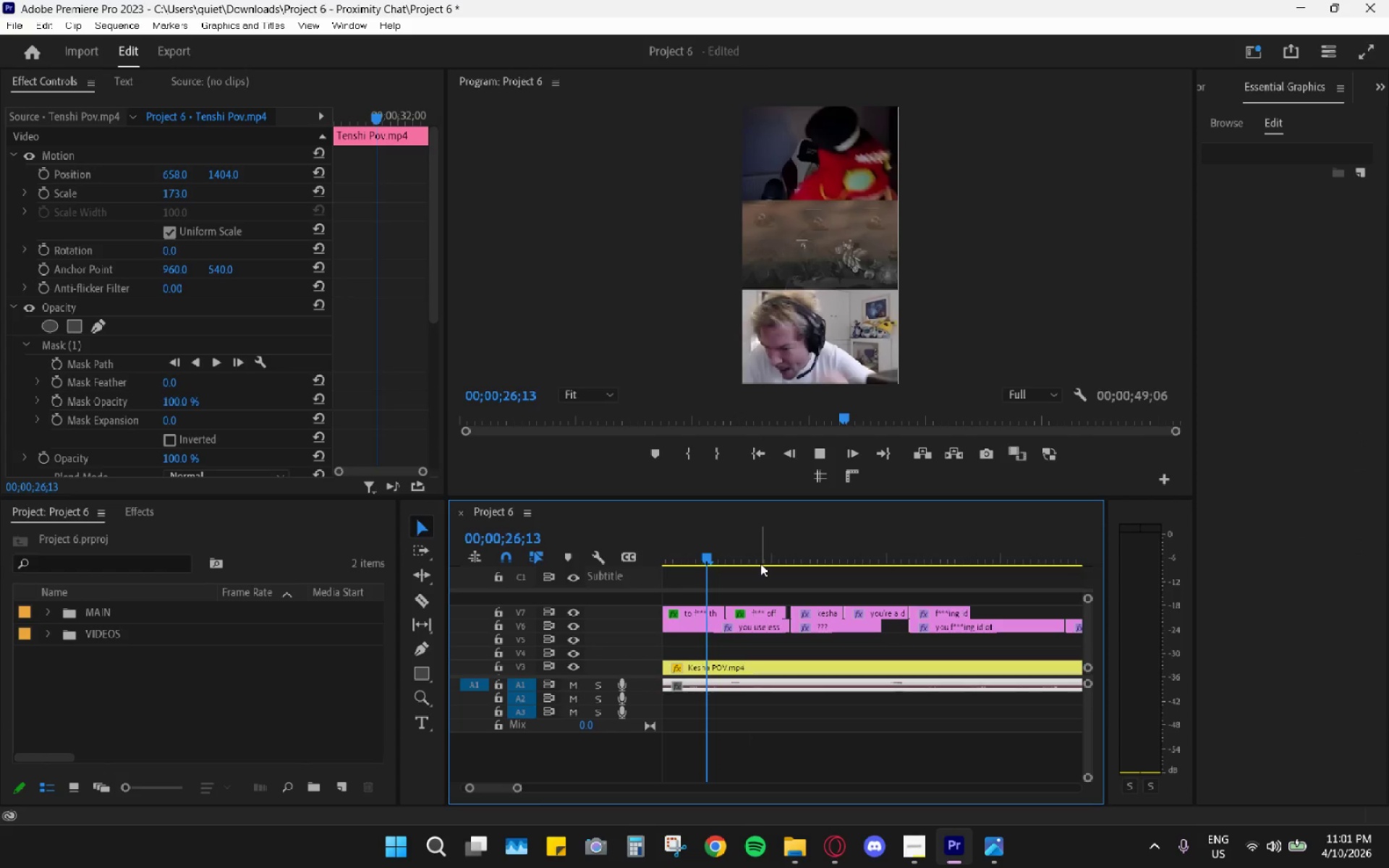 
key(Space)
 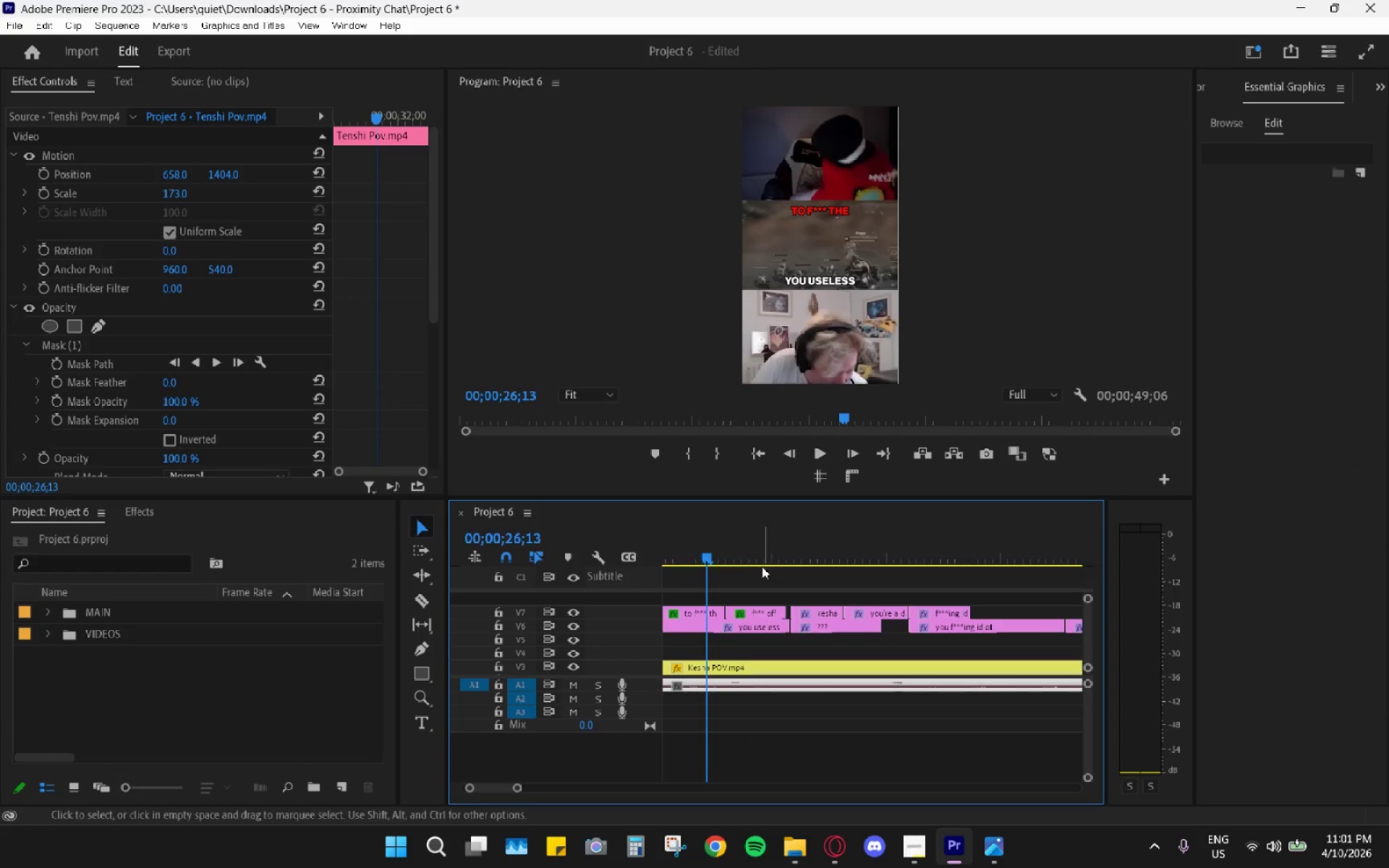 
key(Space)
 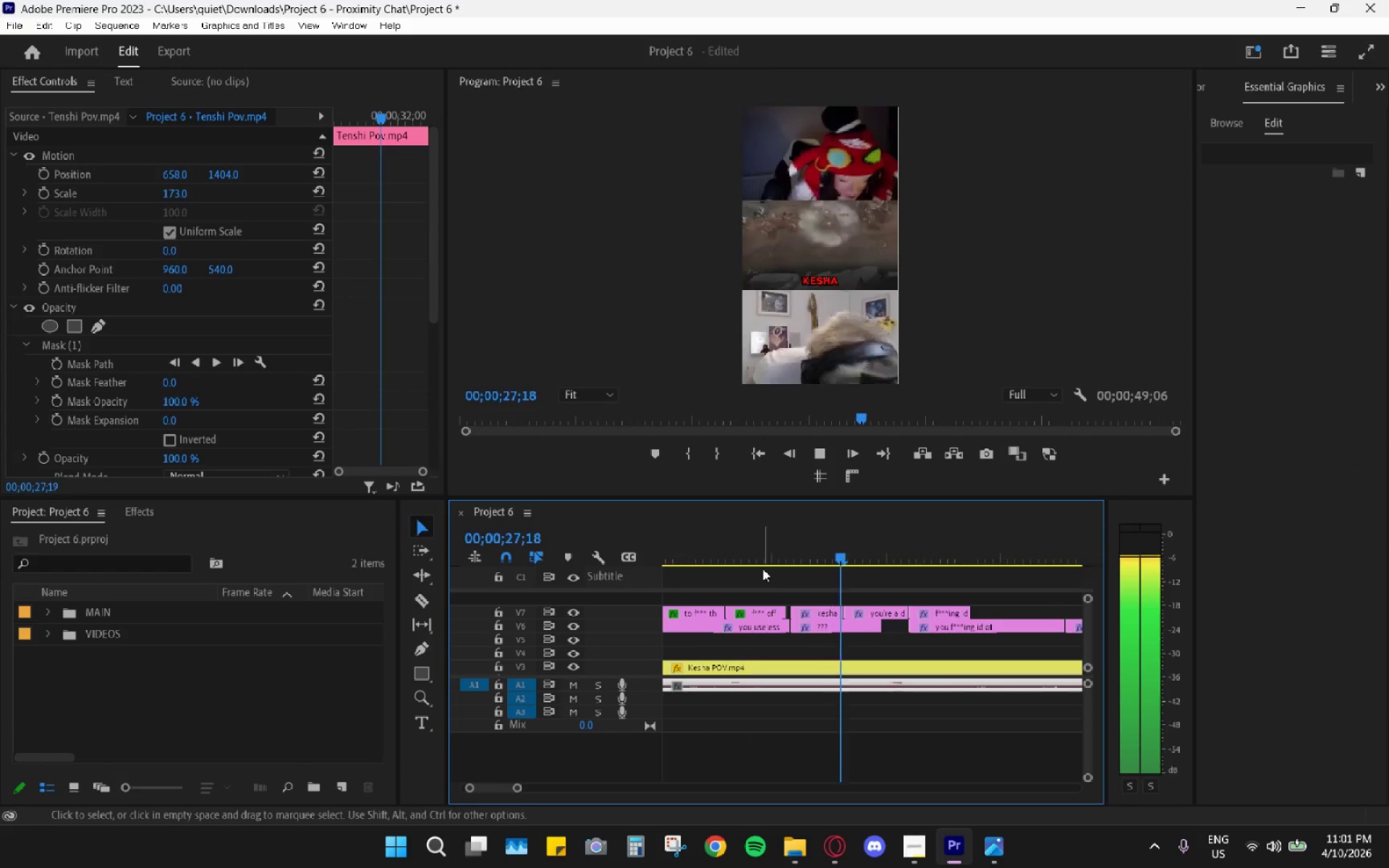 
key(Space)
 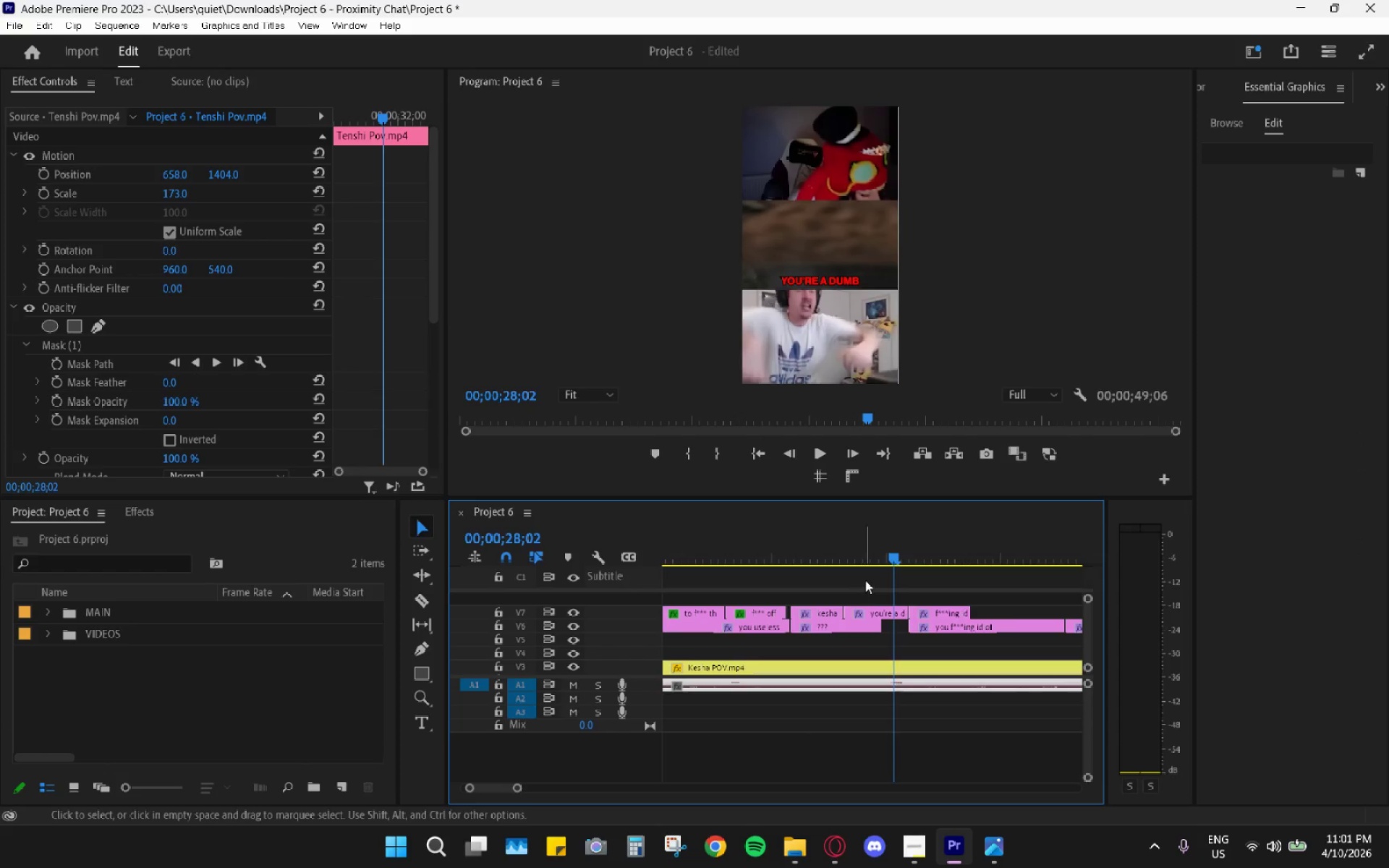 
left_click_drag(start_coordinate=[829, 545], to_coordinate=[815, 541])
 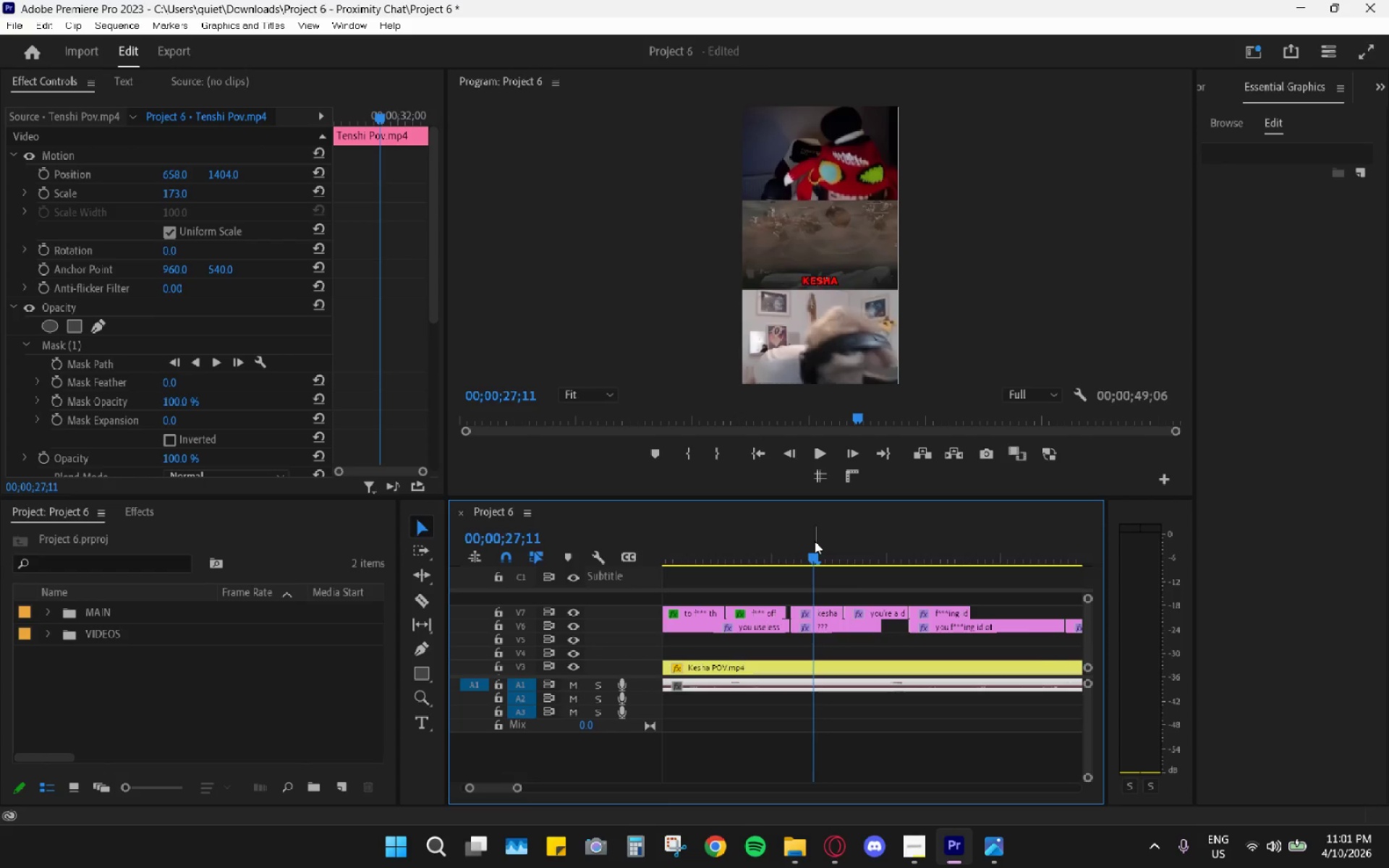 
key(Space)
 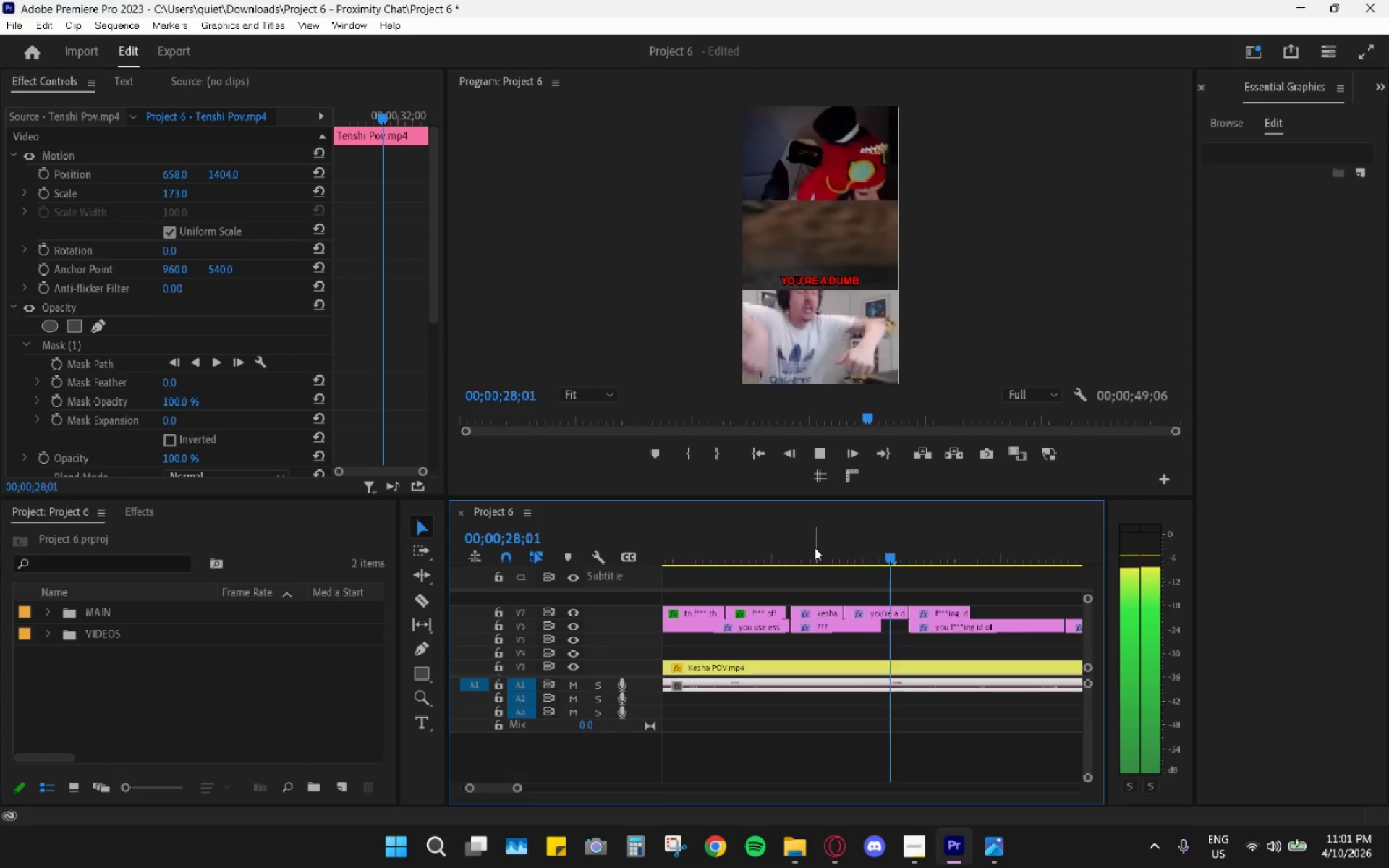 
key(Space)
 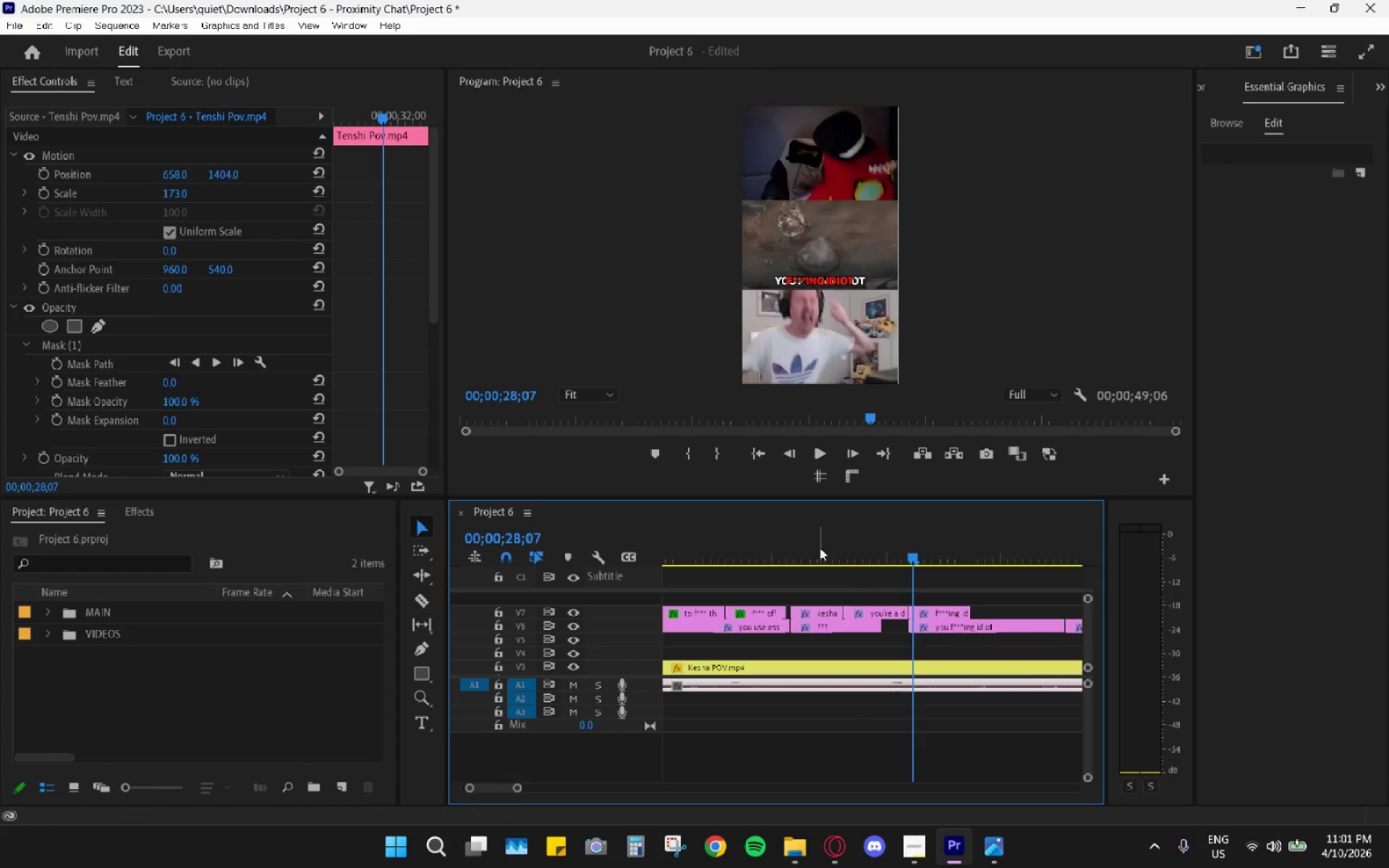 
left_click_drag(start_coordinate=[846, 530], to_coordinate=[860, 543])
 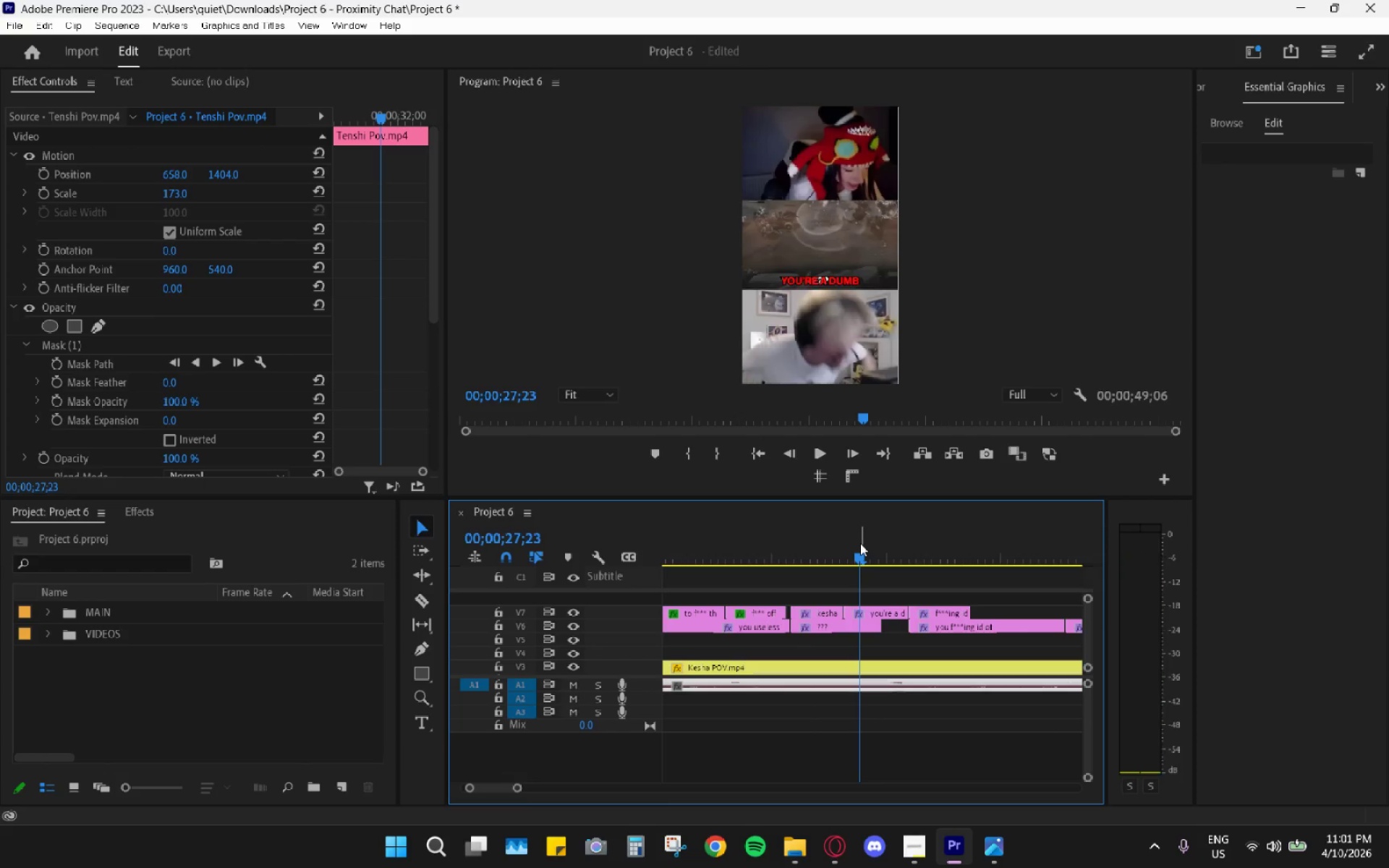 
key(Space)
 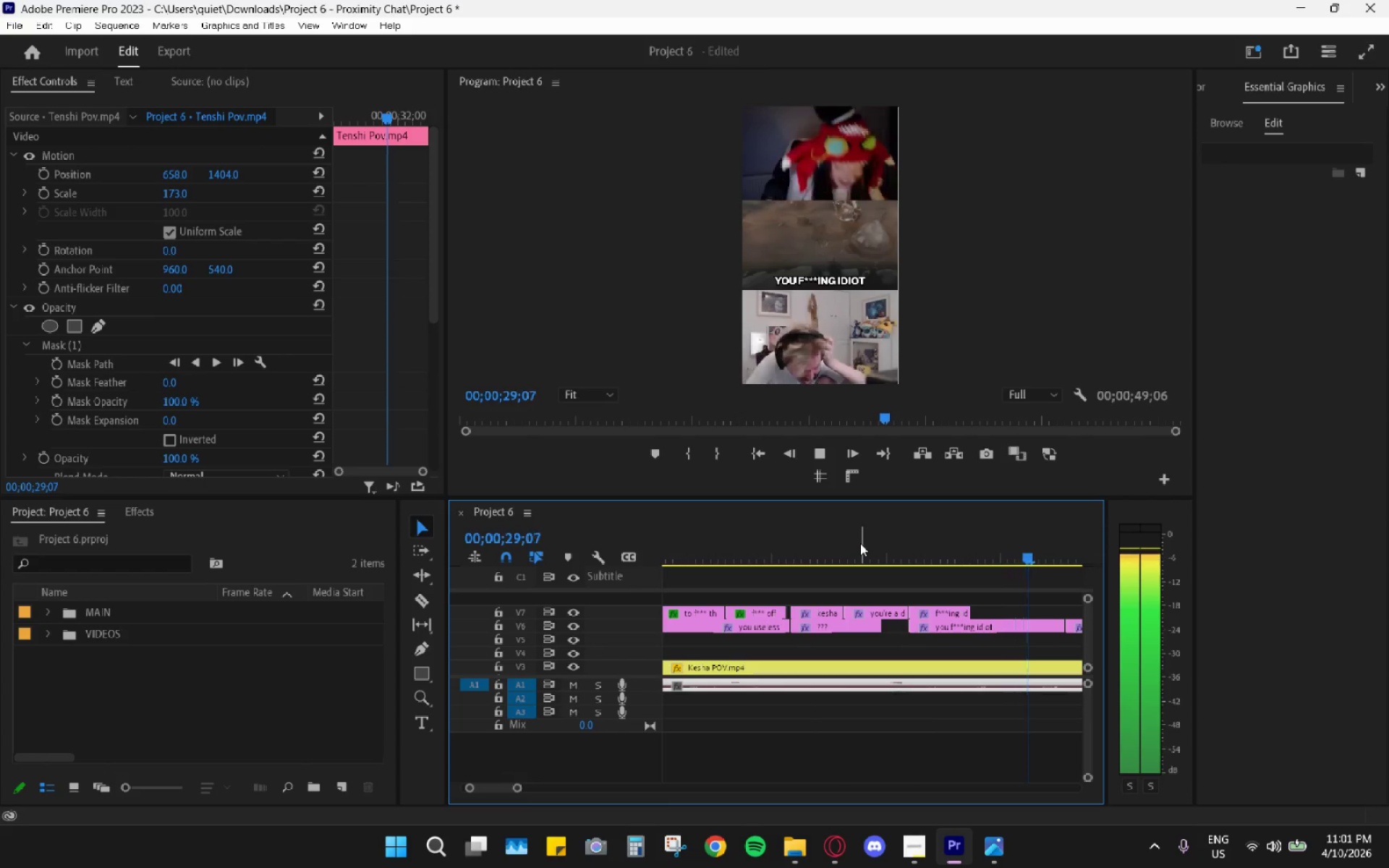 
key(Space)
 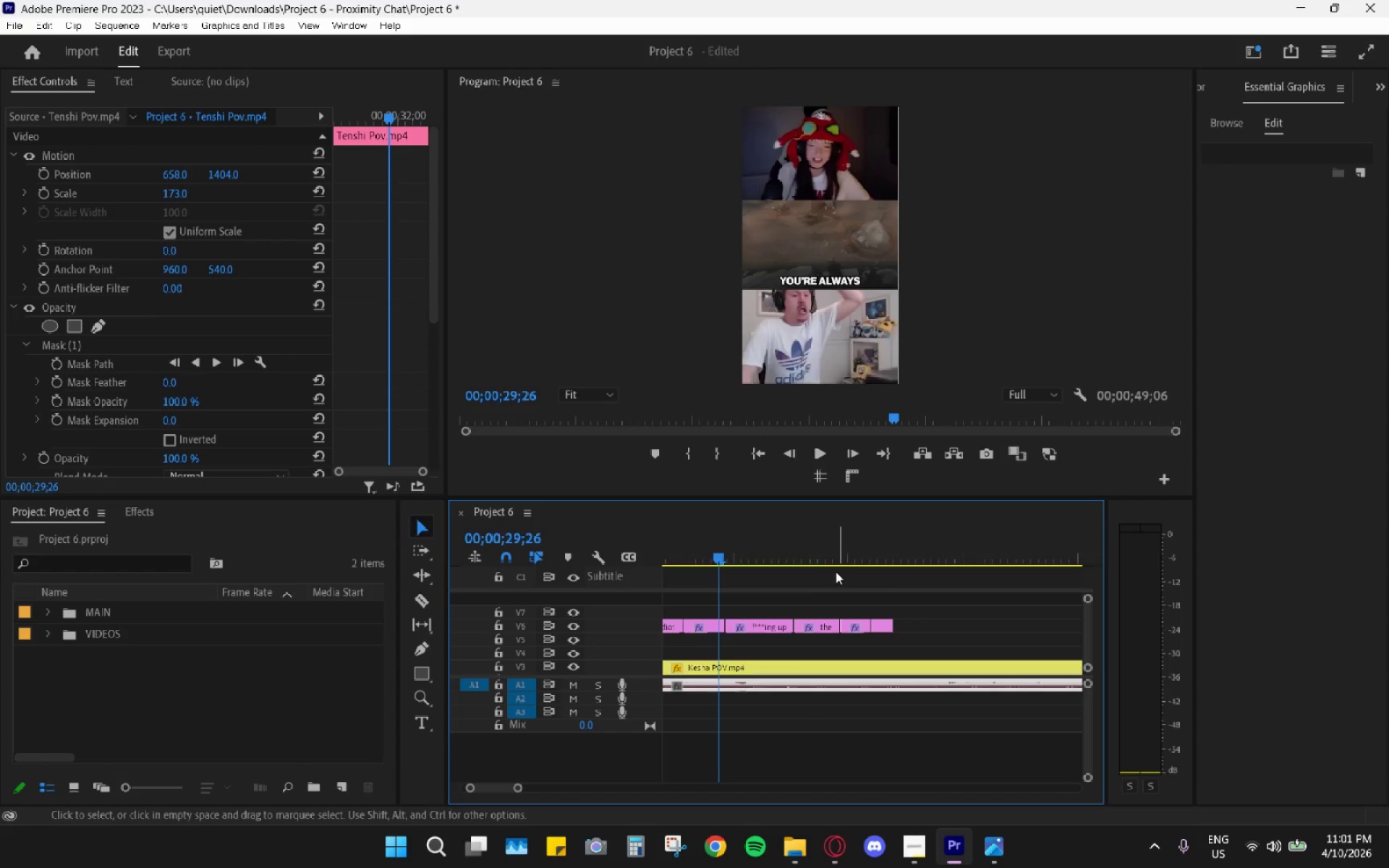 
scroll: coordinate [828, 650], scroll_direction: up, amount: 10.0
 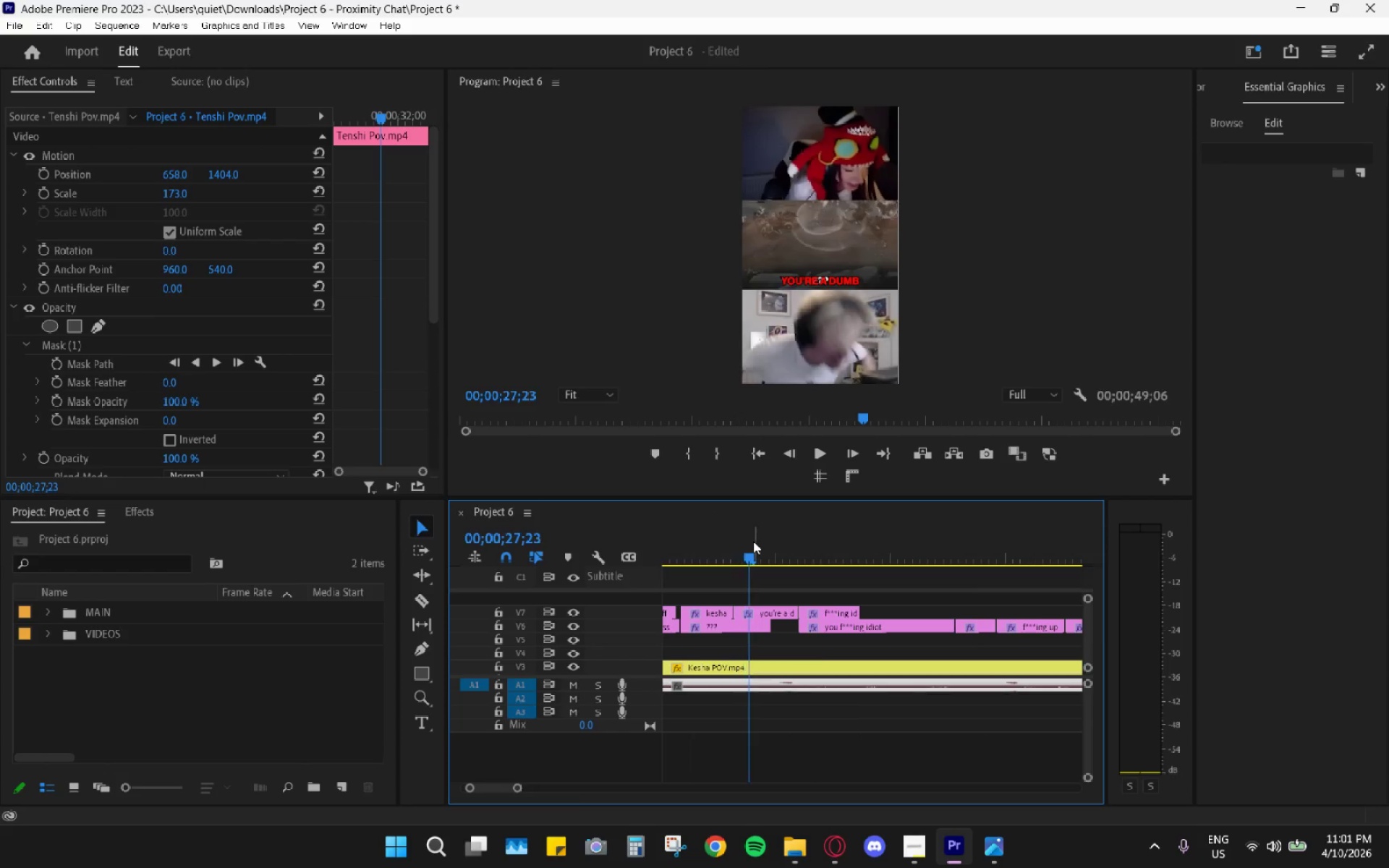 
key(Space)
 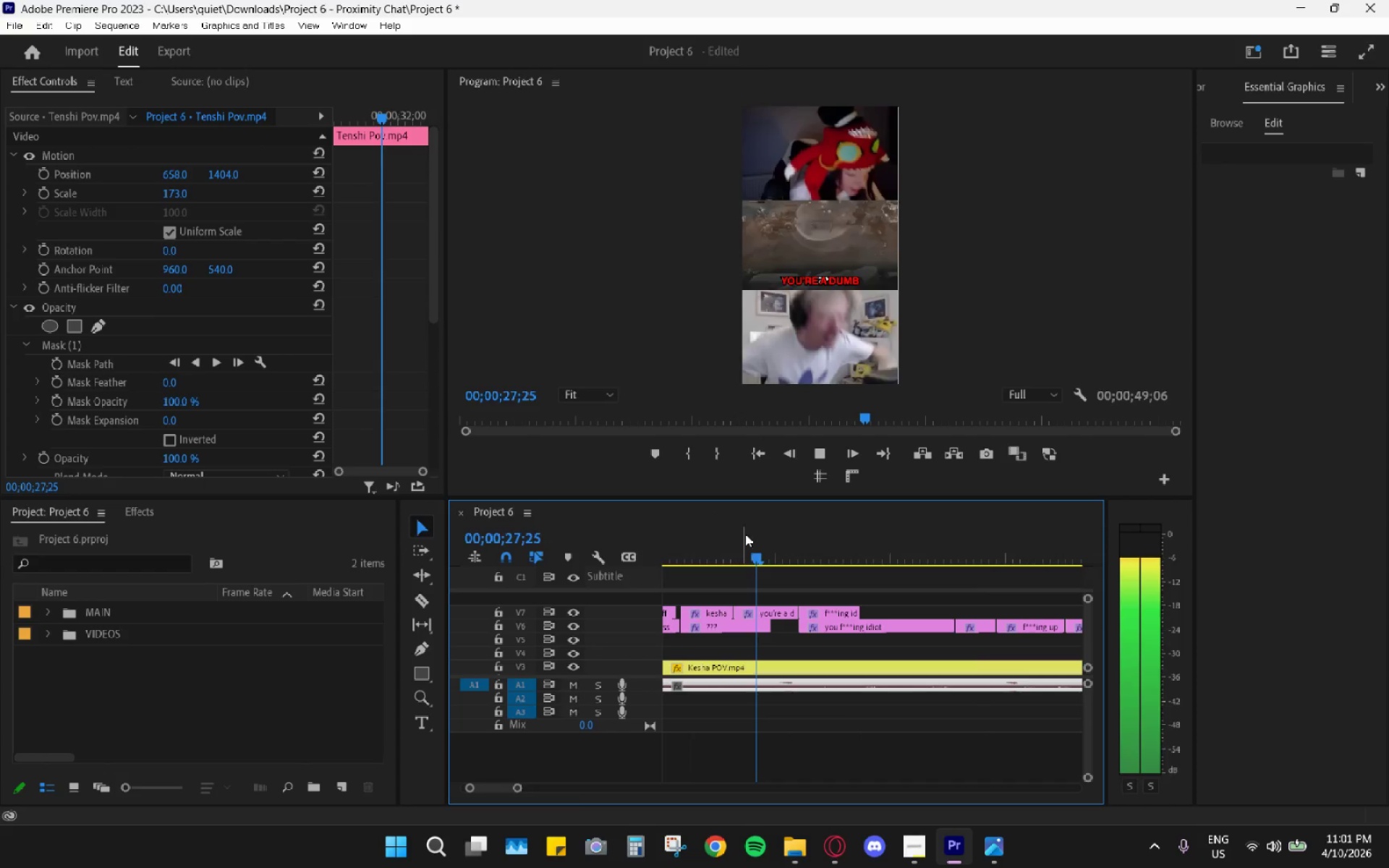 
left_click_drag(start_coordinate=[744, 531], to_coordinate=[739, 529])
 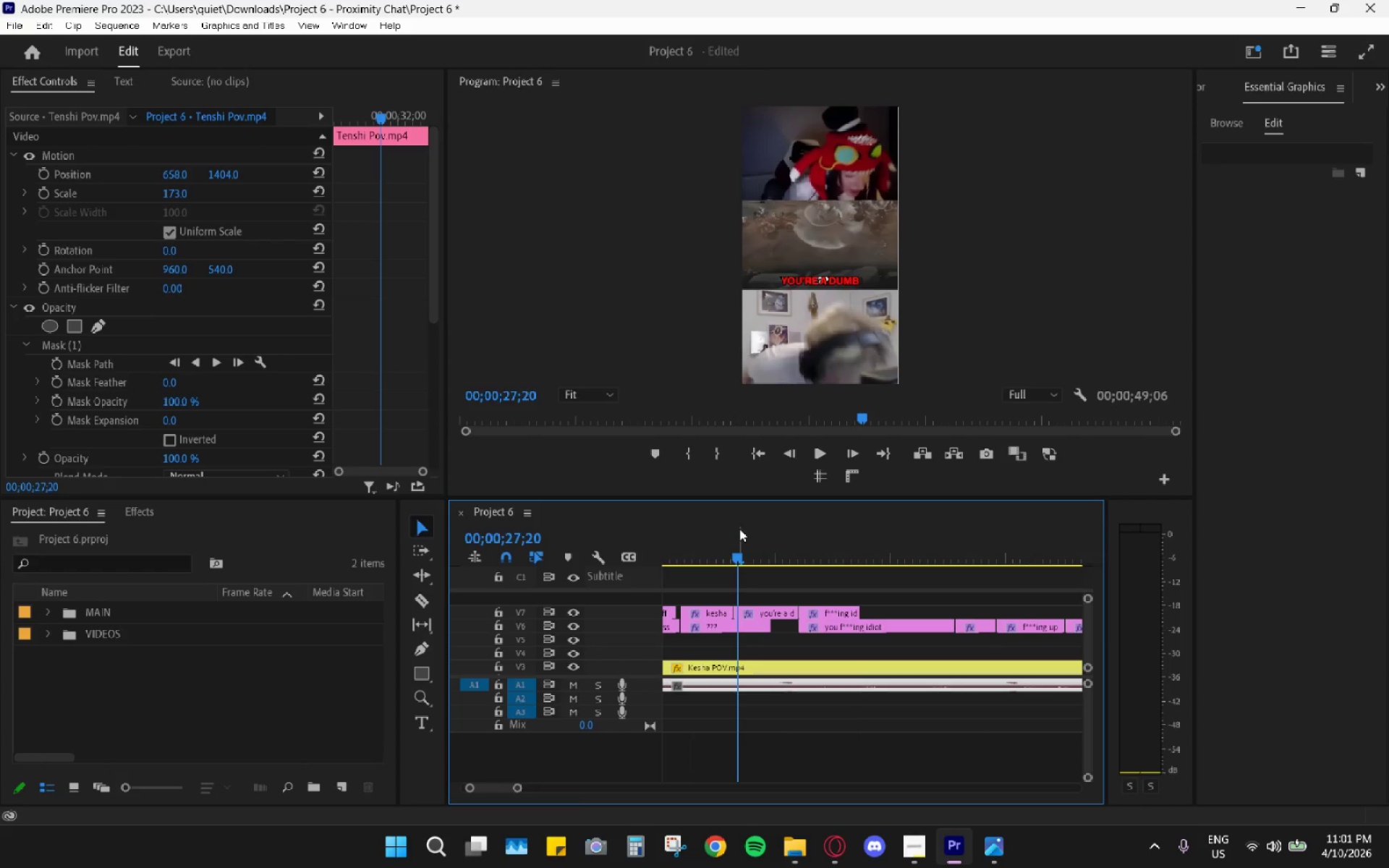 
key(Space)
 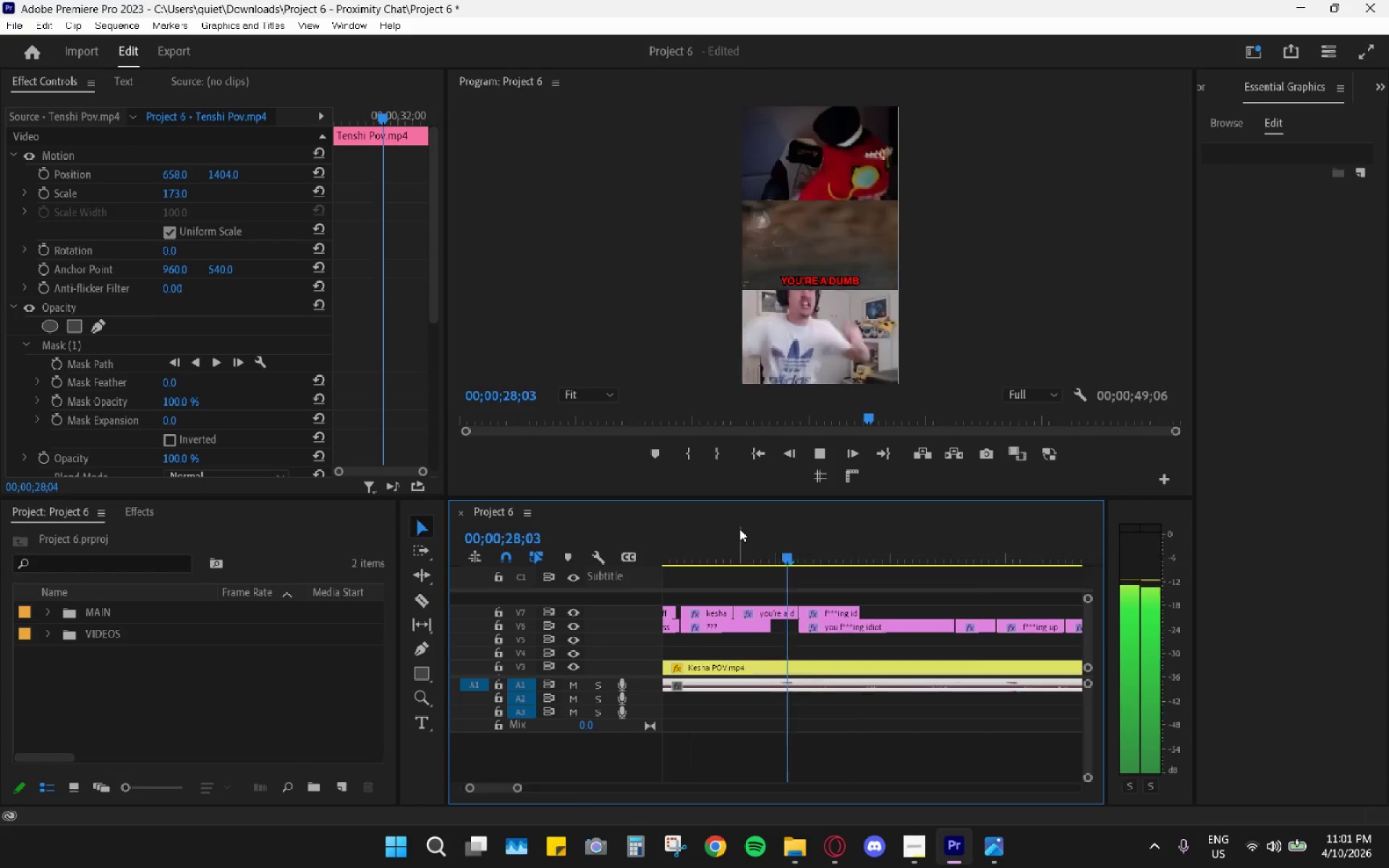 
left_click_drag(start_coordinate=[739, 529], to_coordinate=[736, 529])
 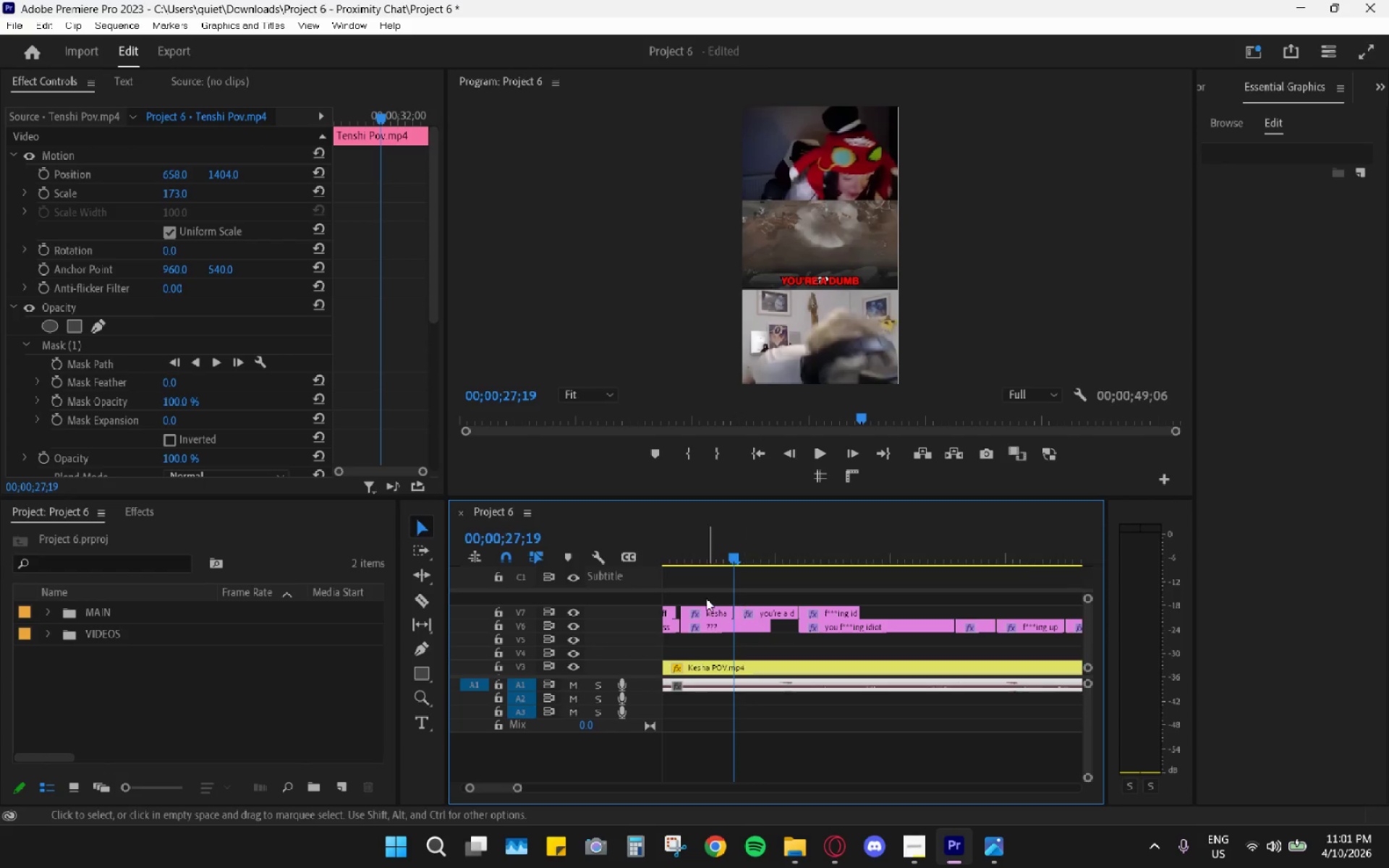 
left_click_drag(start_coordinate=[702, 611], to_coordinate=[888, 608])
 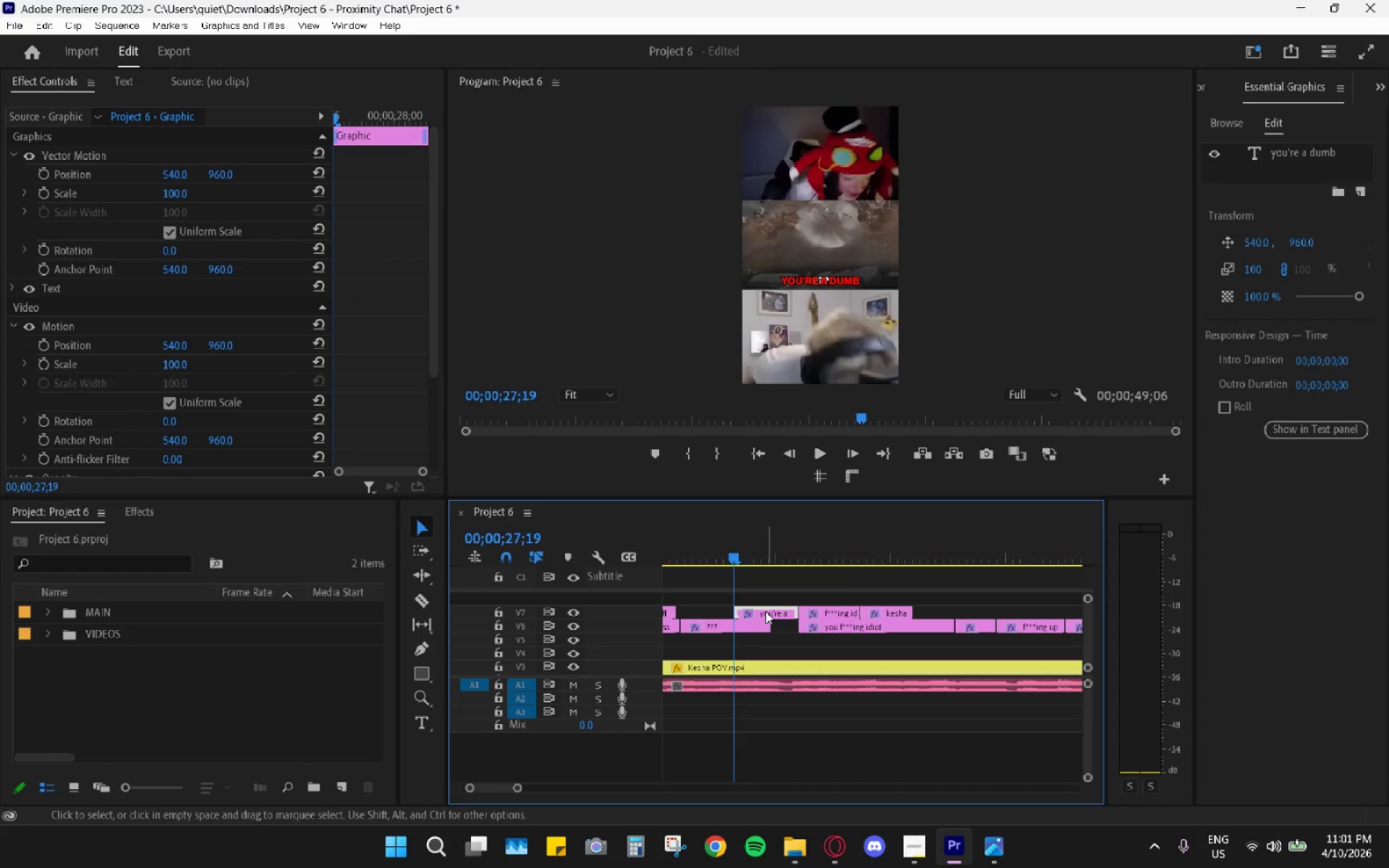 
key(Control+V)
 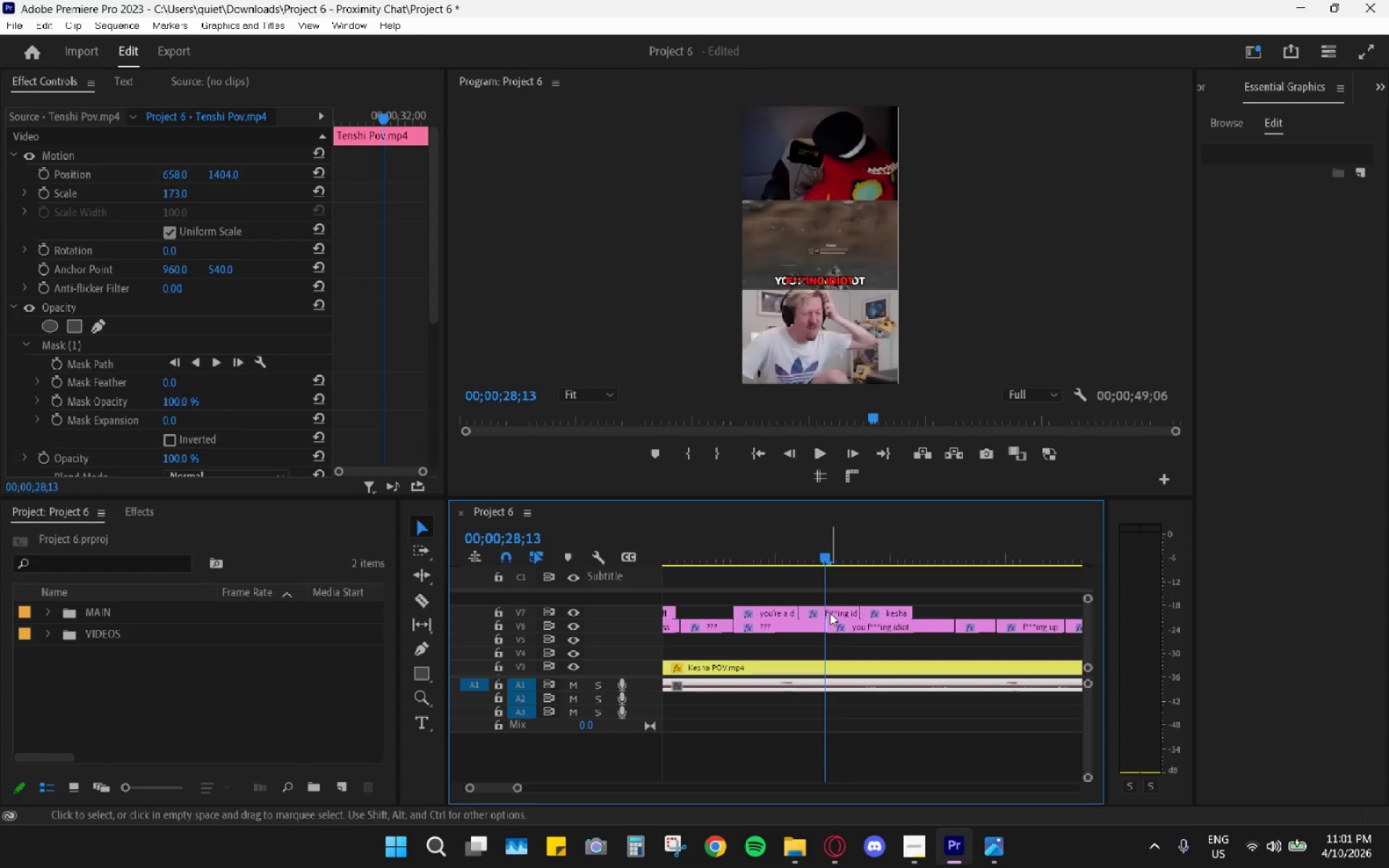 
key(Control+Z)
 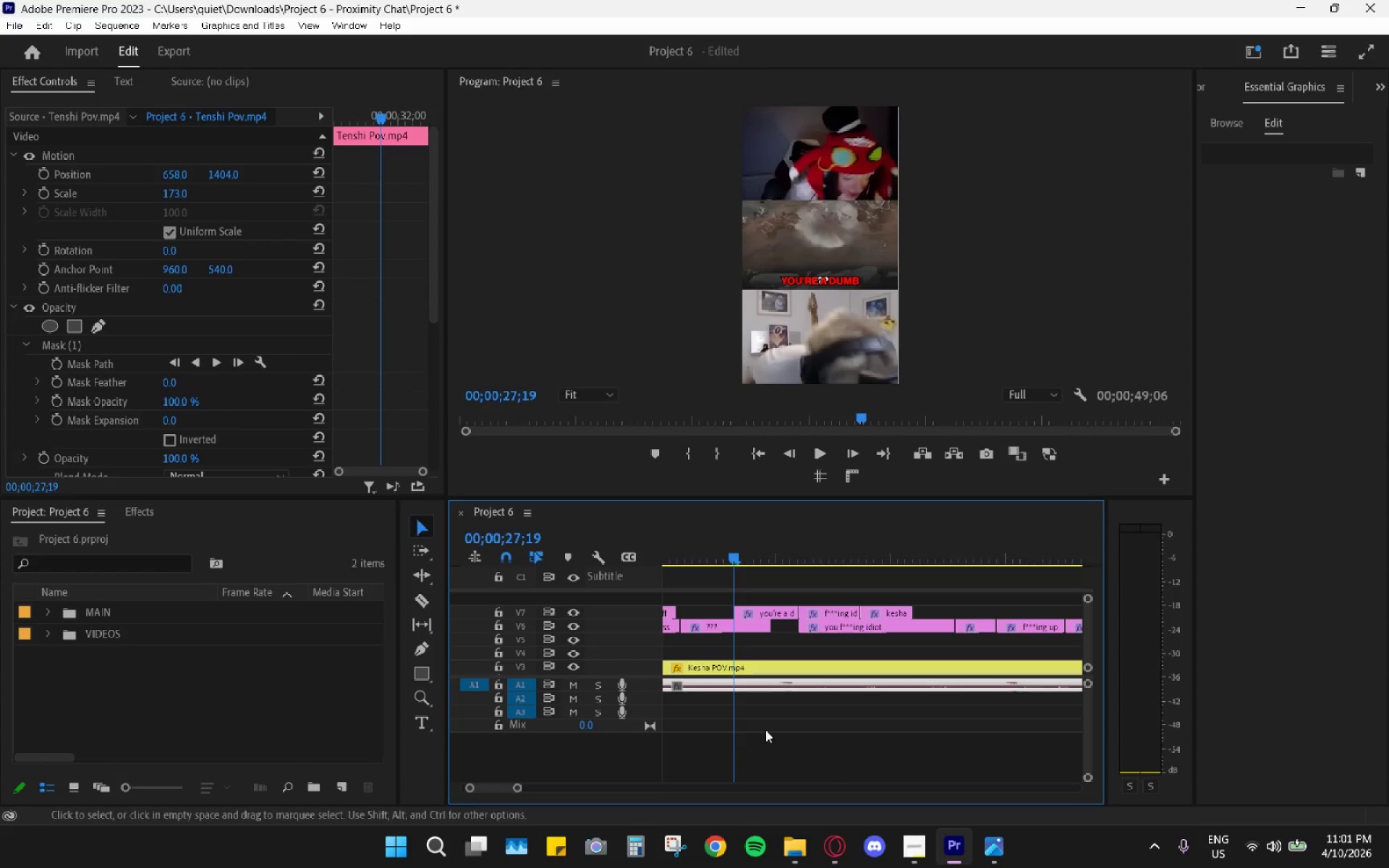 
scroll: coordinate [797, 704], scroll_direction: up, amount: 4.0
 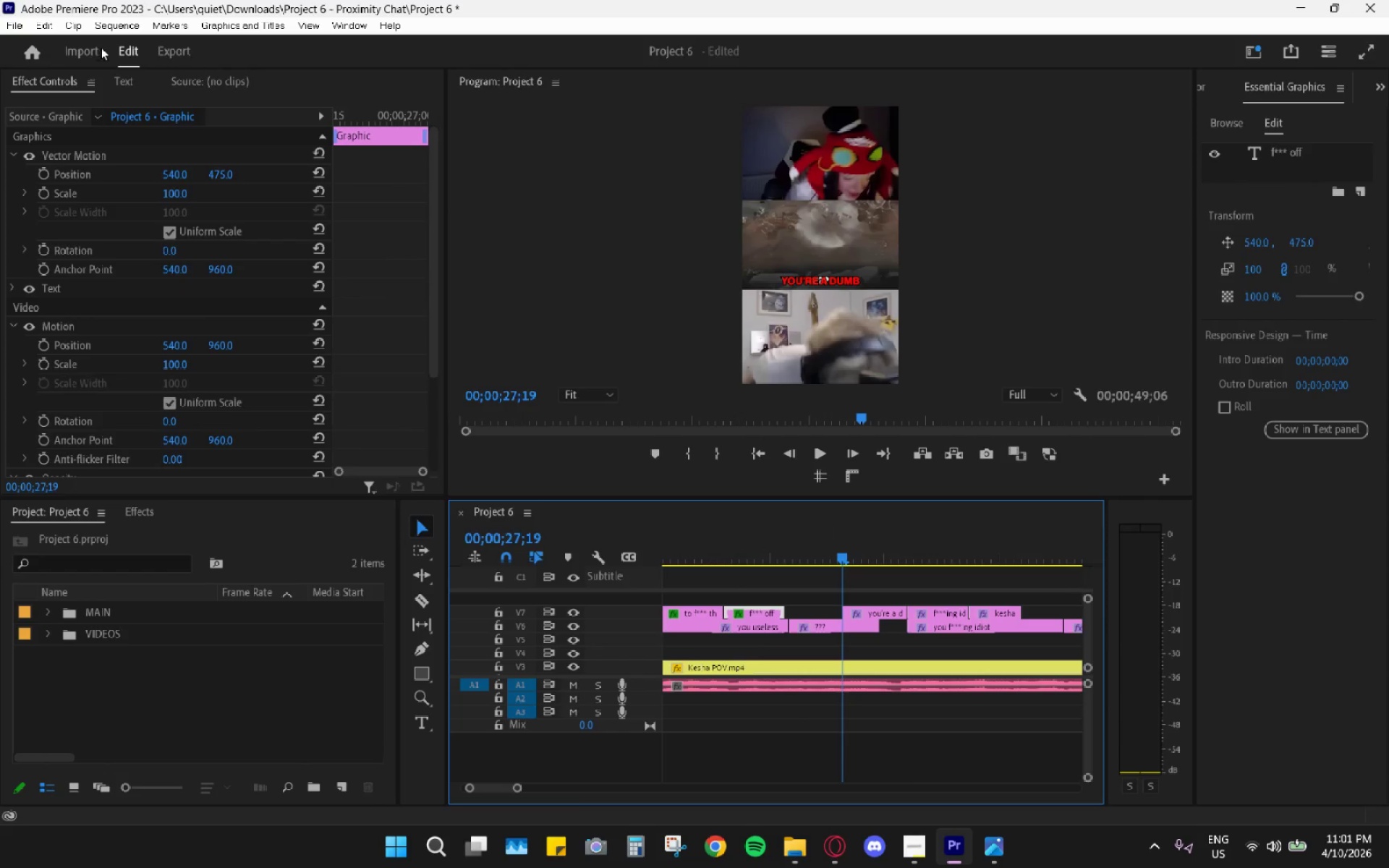 
left_click([119, 150])
 